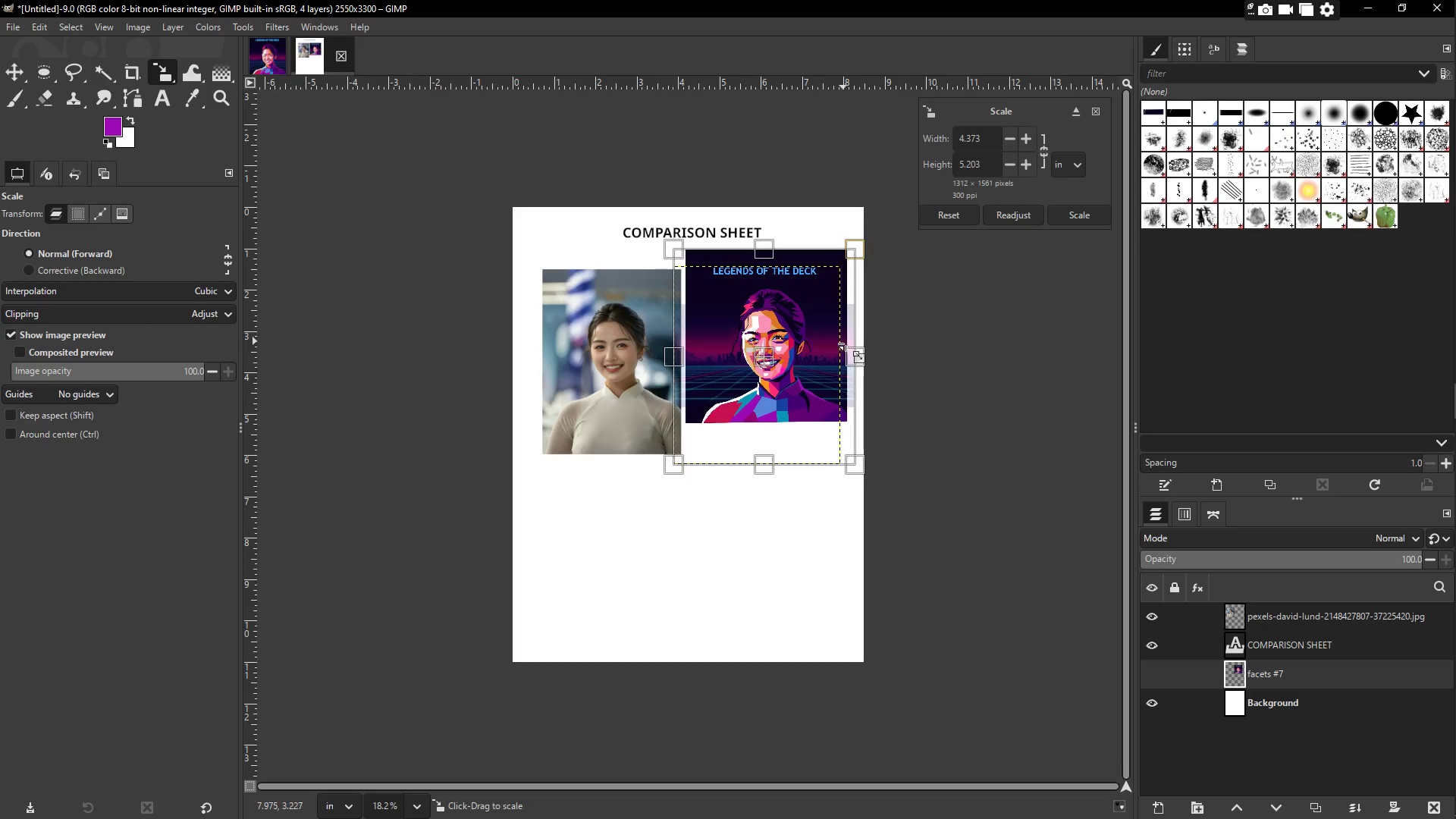 
hold_key(key=ShiftLeft, duration=0.77)
 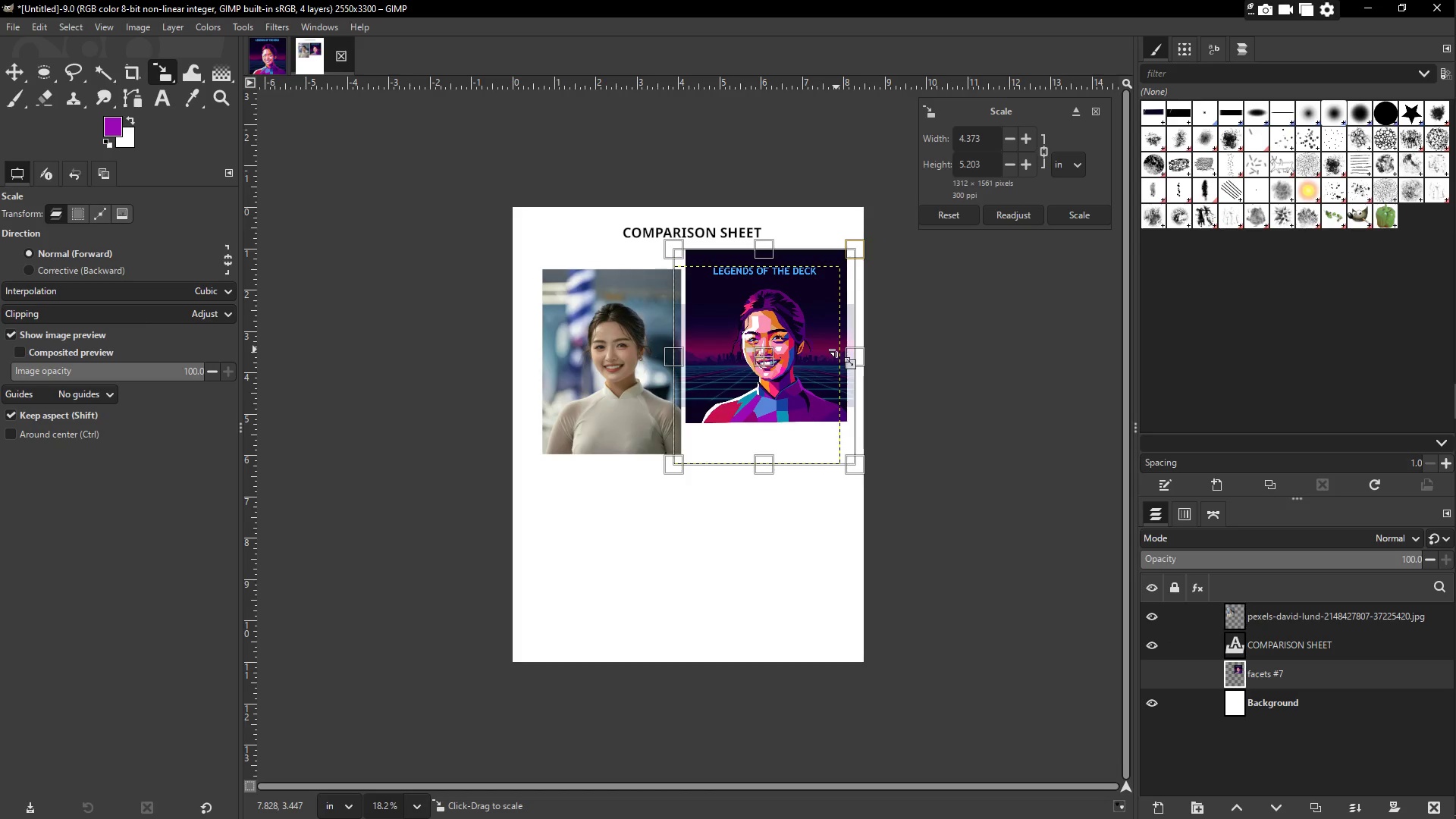 
key(Enter)
 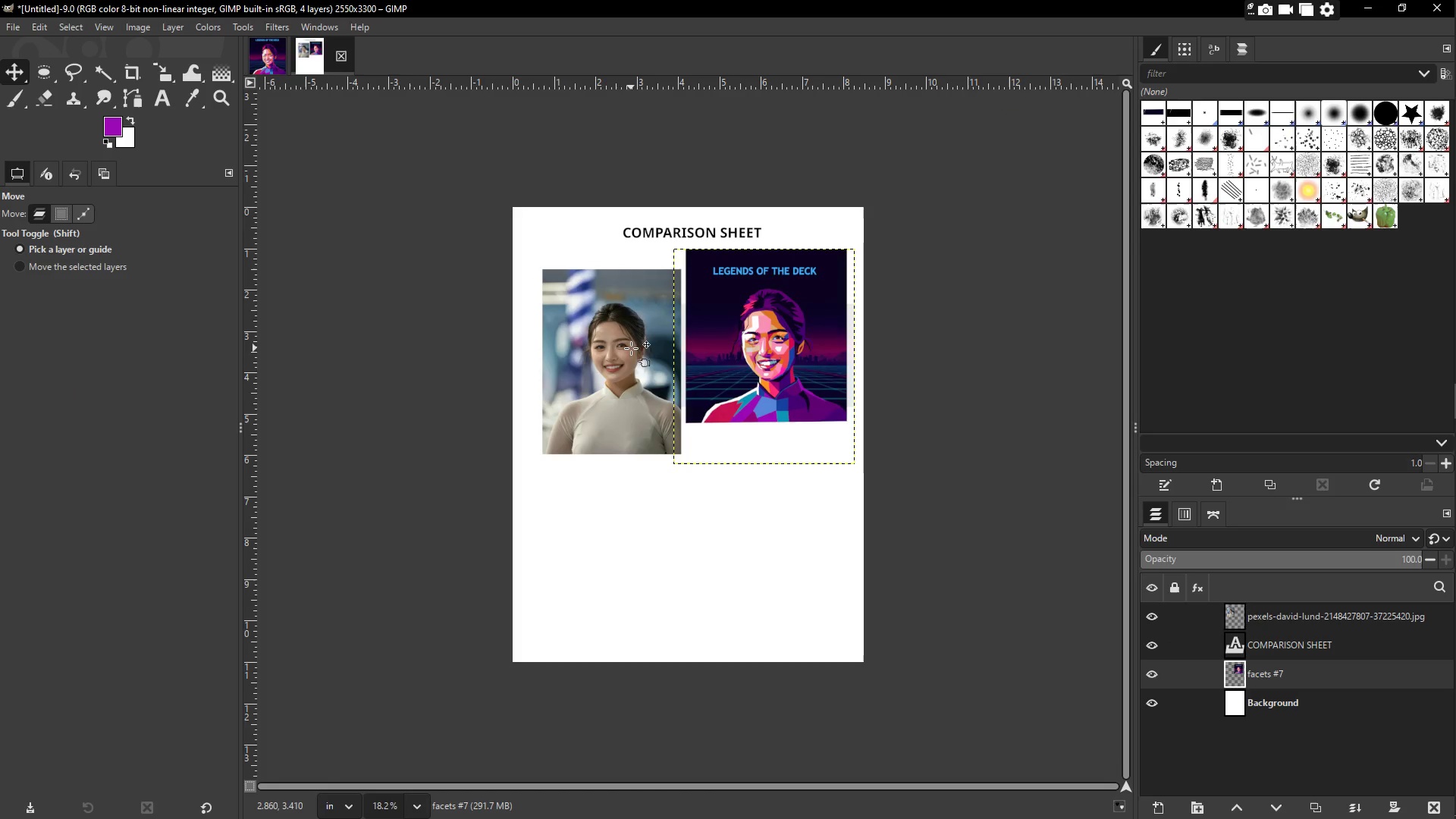 
left_click_drag(start_coordinate=[736, 343], to_coordinate=[737, 366])
 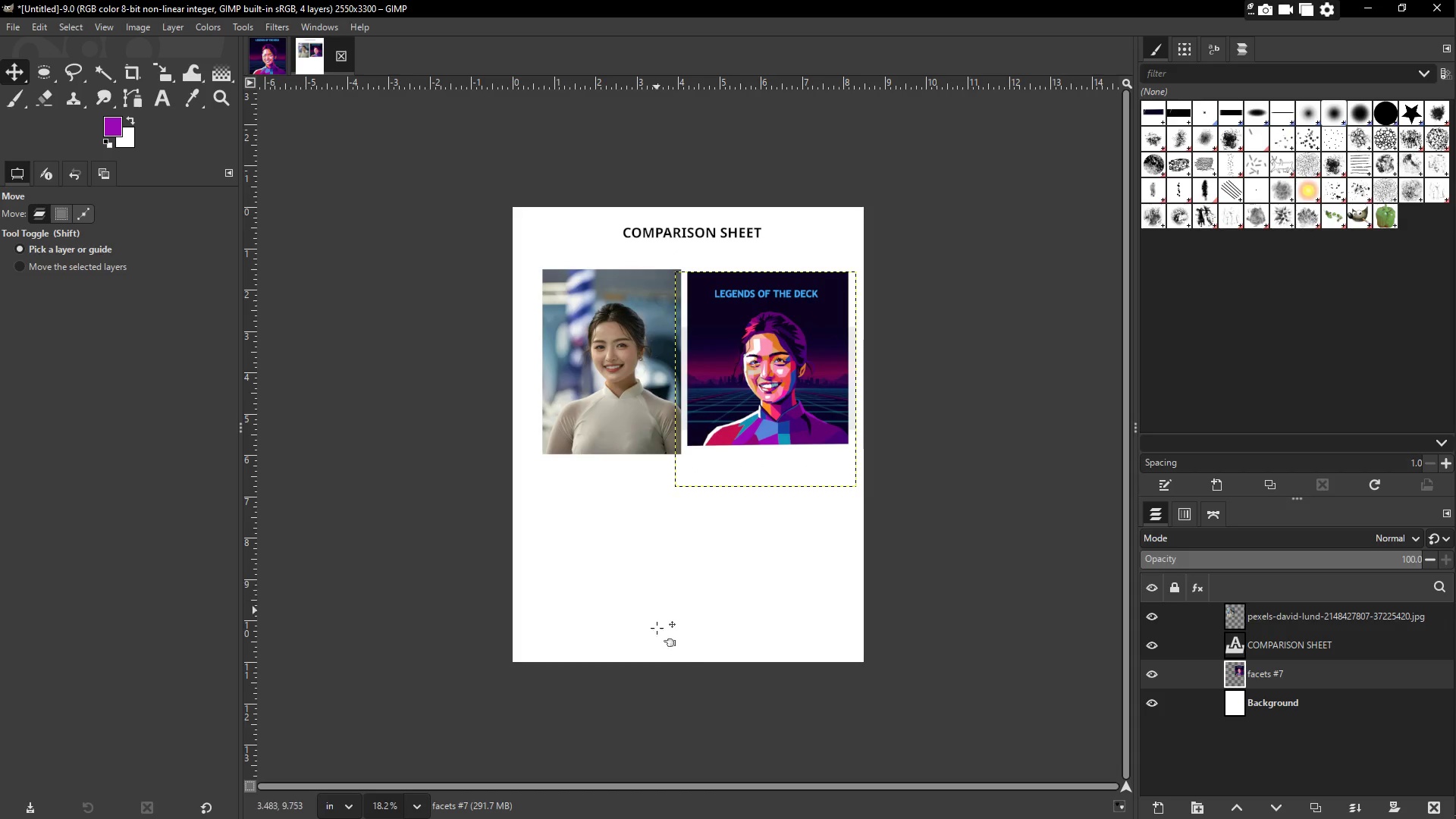 
left_click([680, 633])
 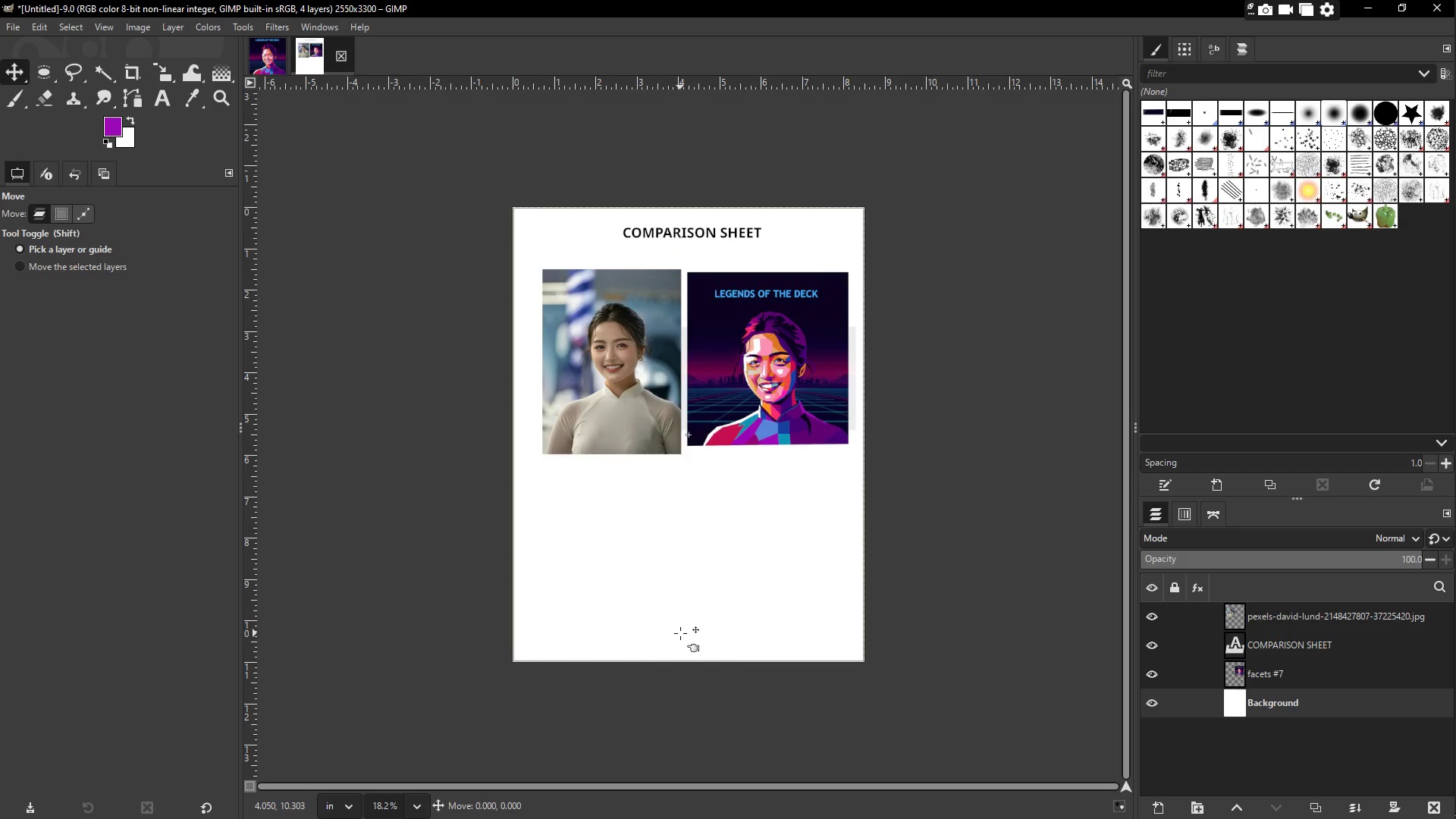 
key(C)
 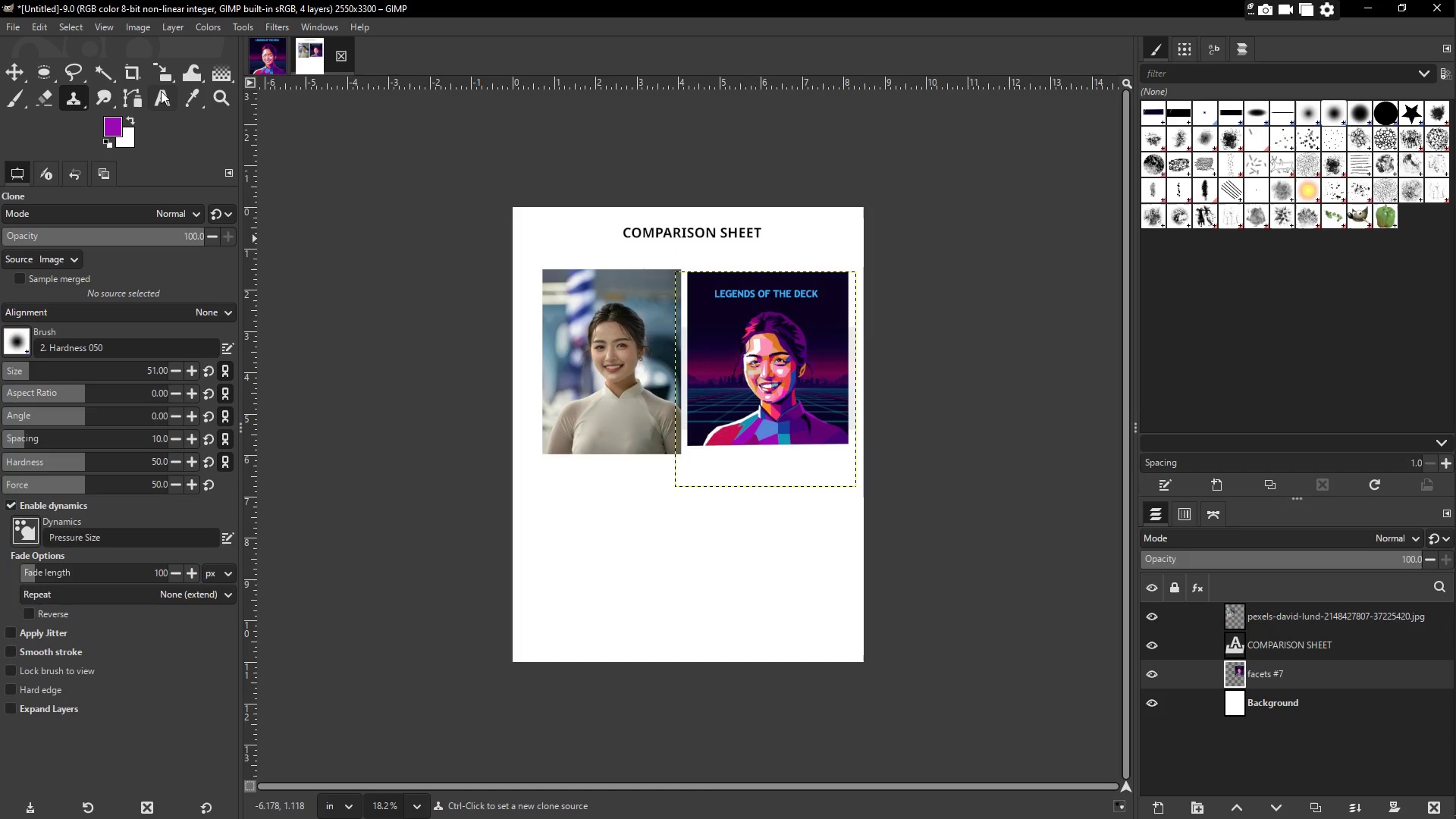 
left_click([132, 71])
 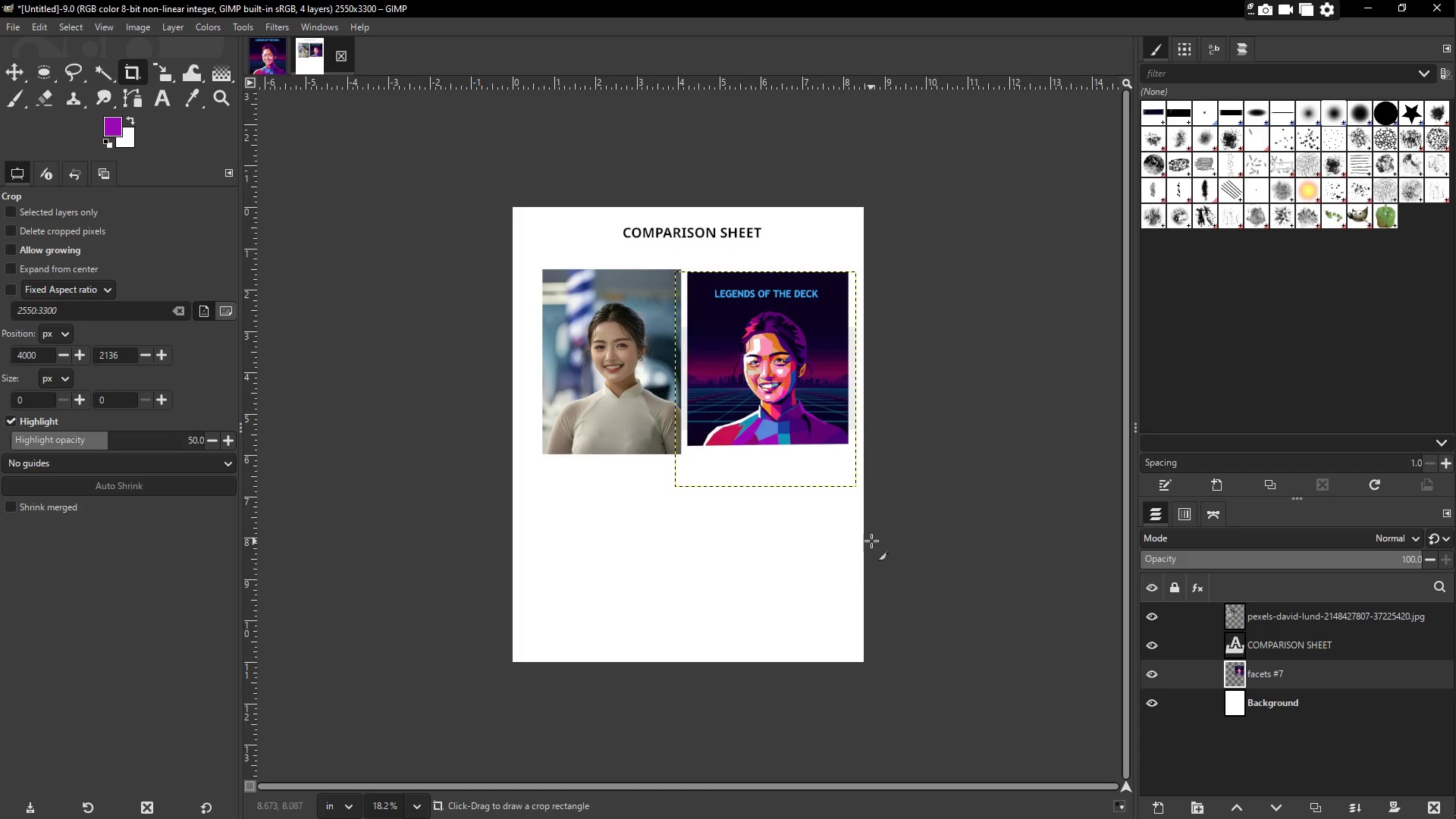 
left_click_drag(start_coordinate=[863, 510], to_coordinate=[488, 201])
 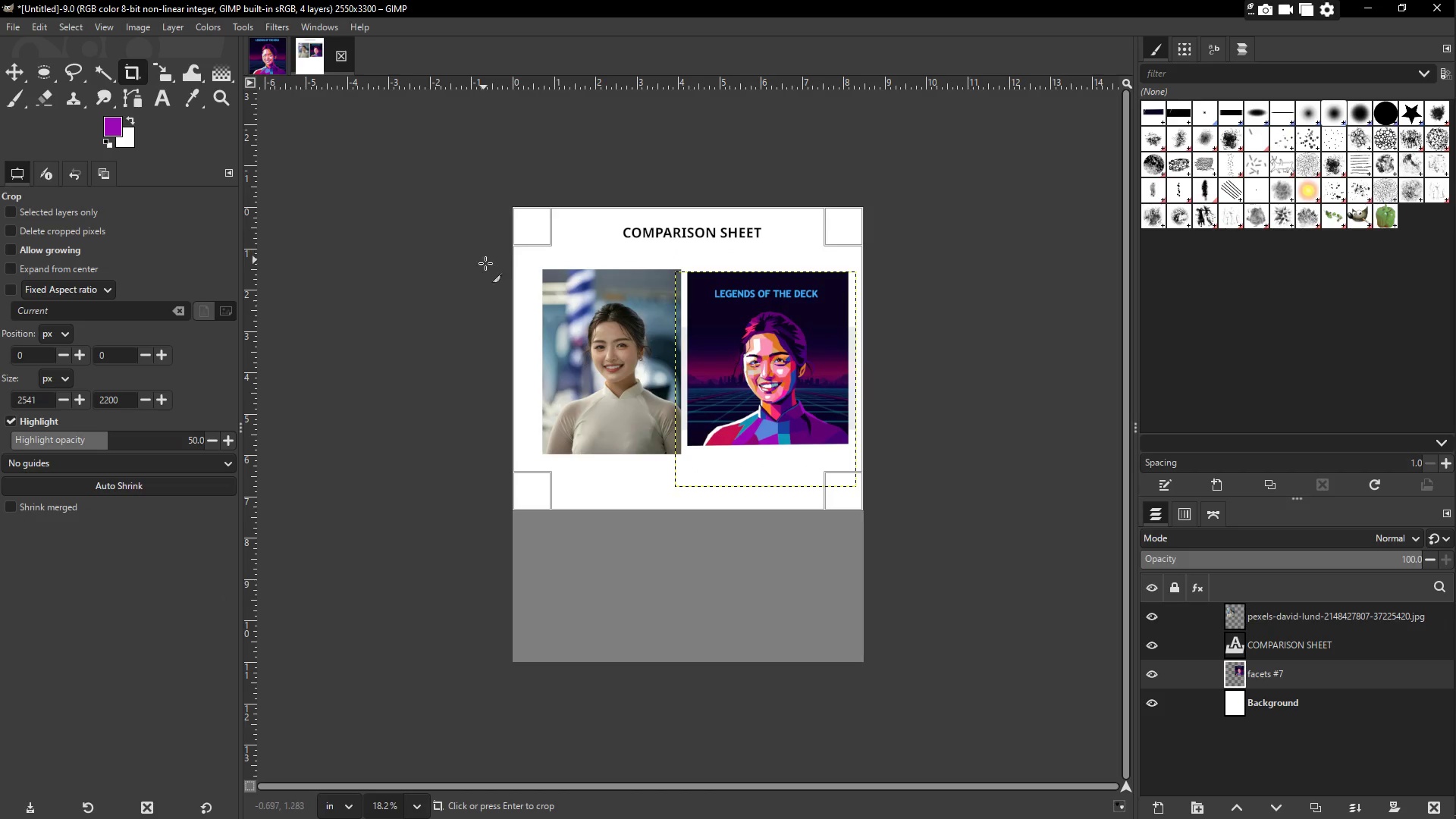 
key(Enter)
 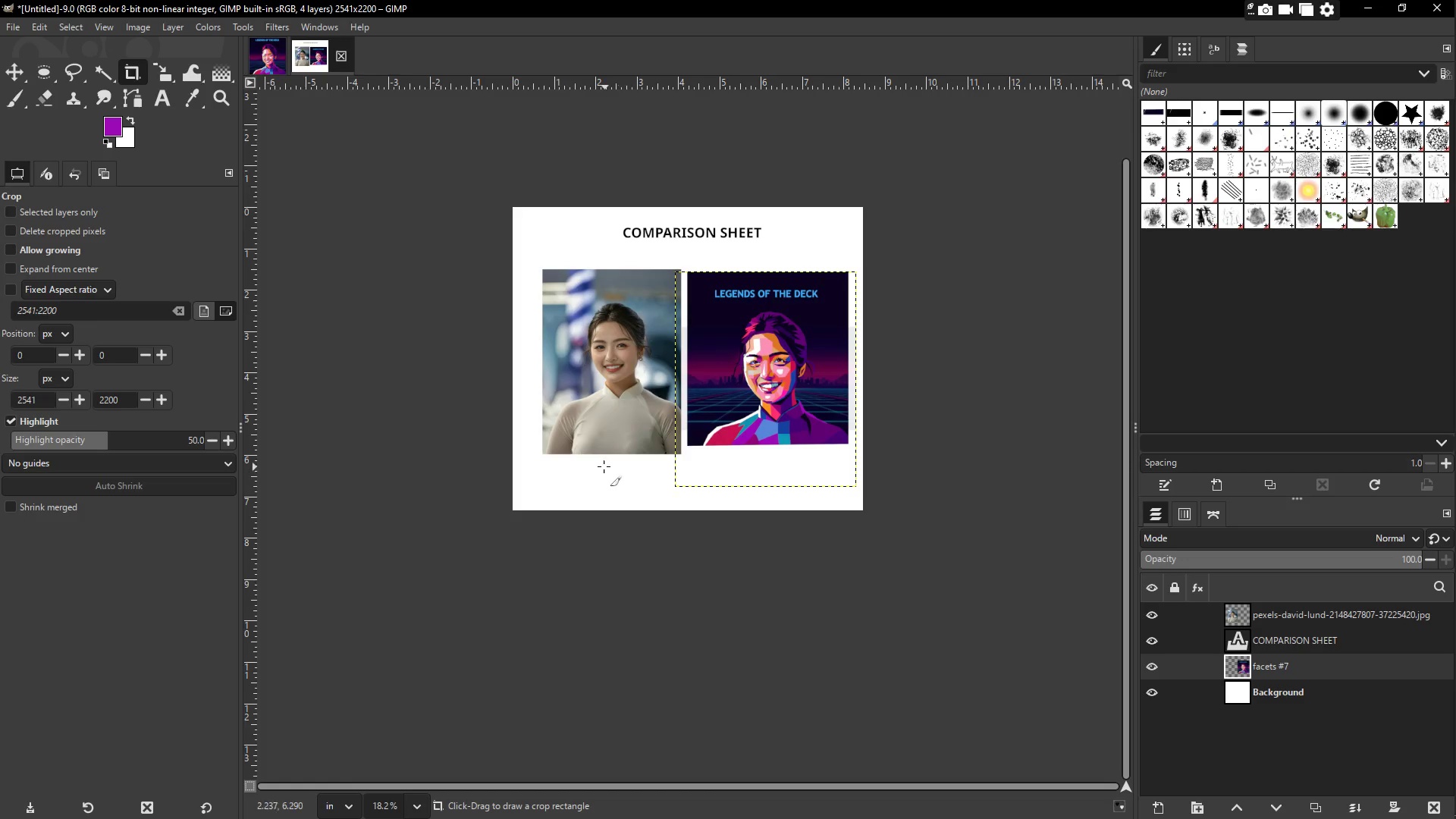 
type(tbefre)
 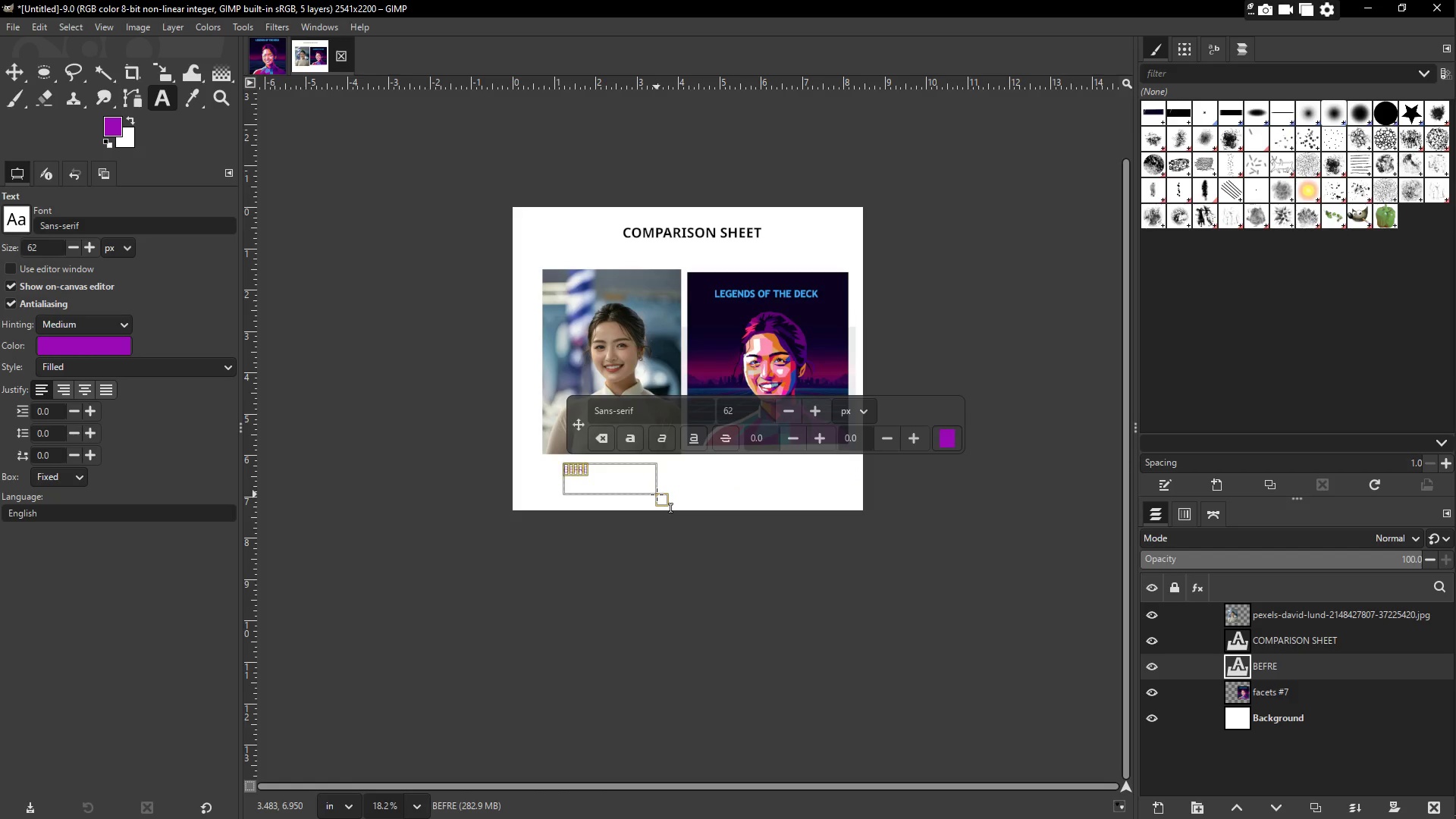 
left_click_drag(start_coordinate=[563, 463], to_coordinate=[657, 494])
 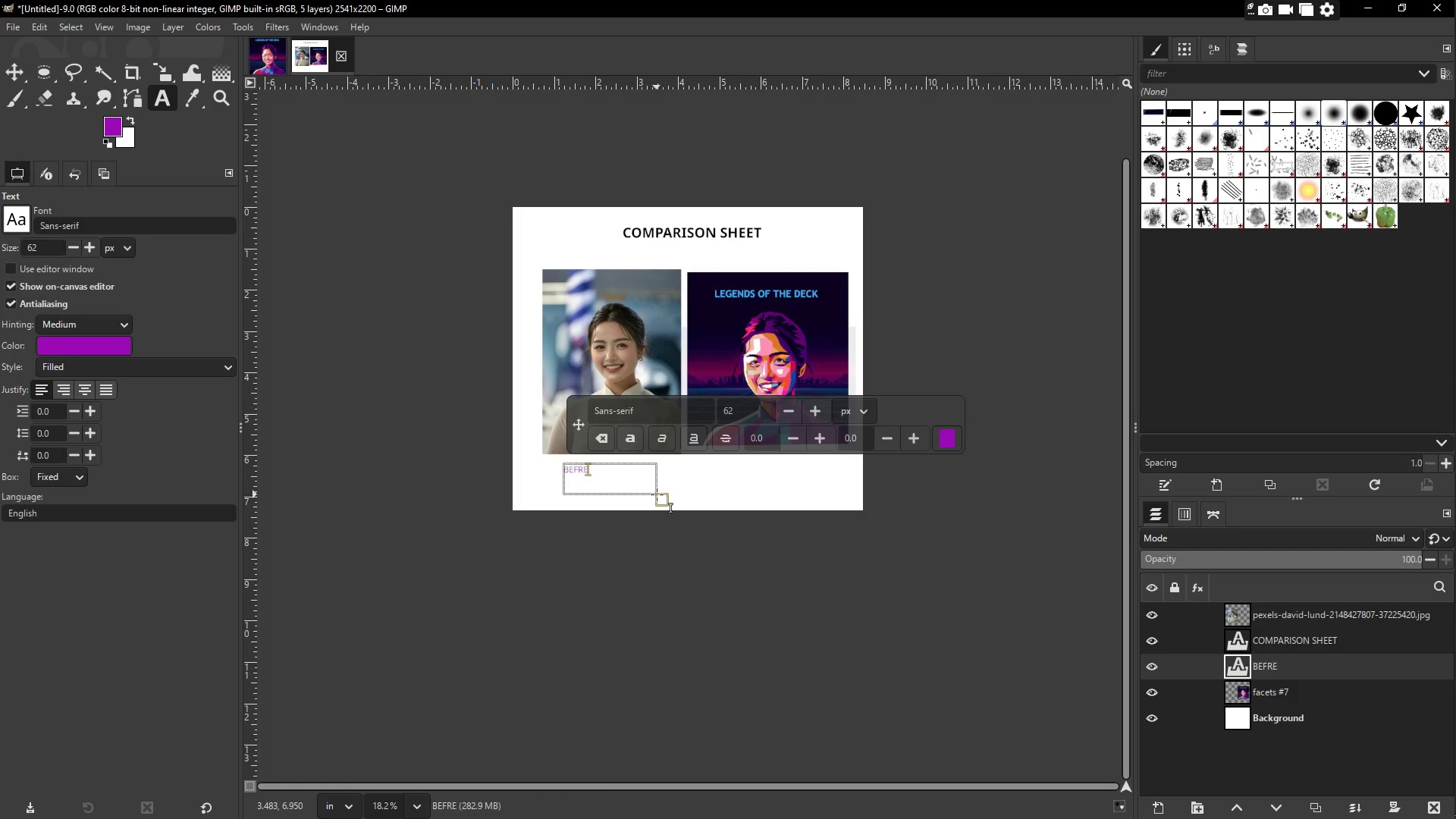 
key(Control+ControlLeft)
 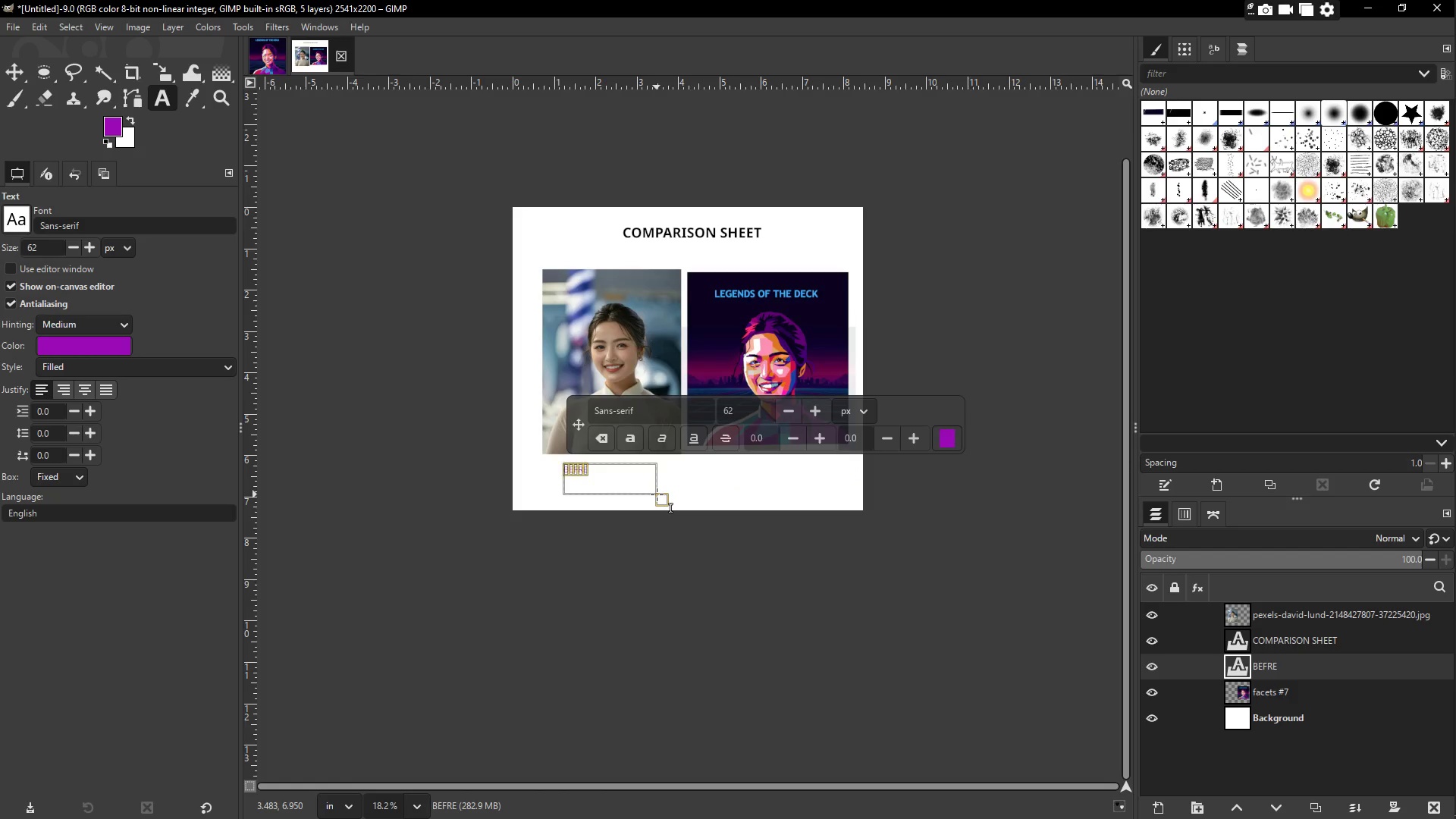 
key(Control+A)
 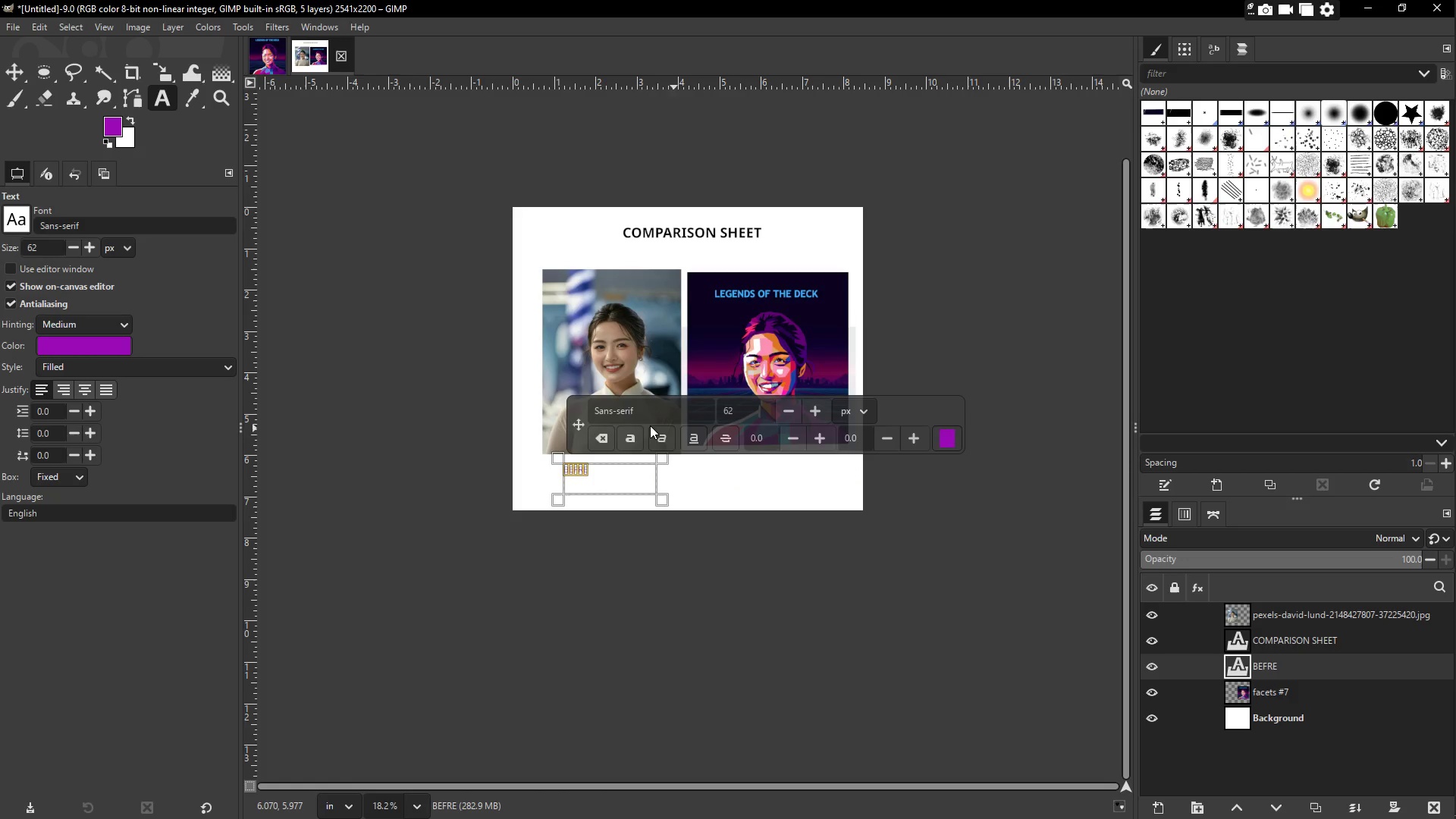 
left_click([670, 403])
 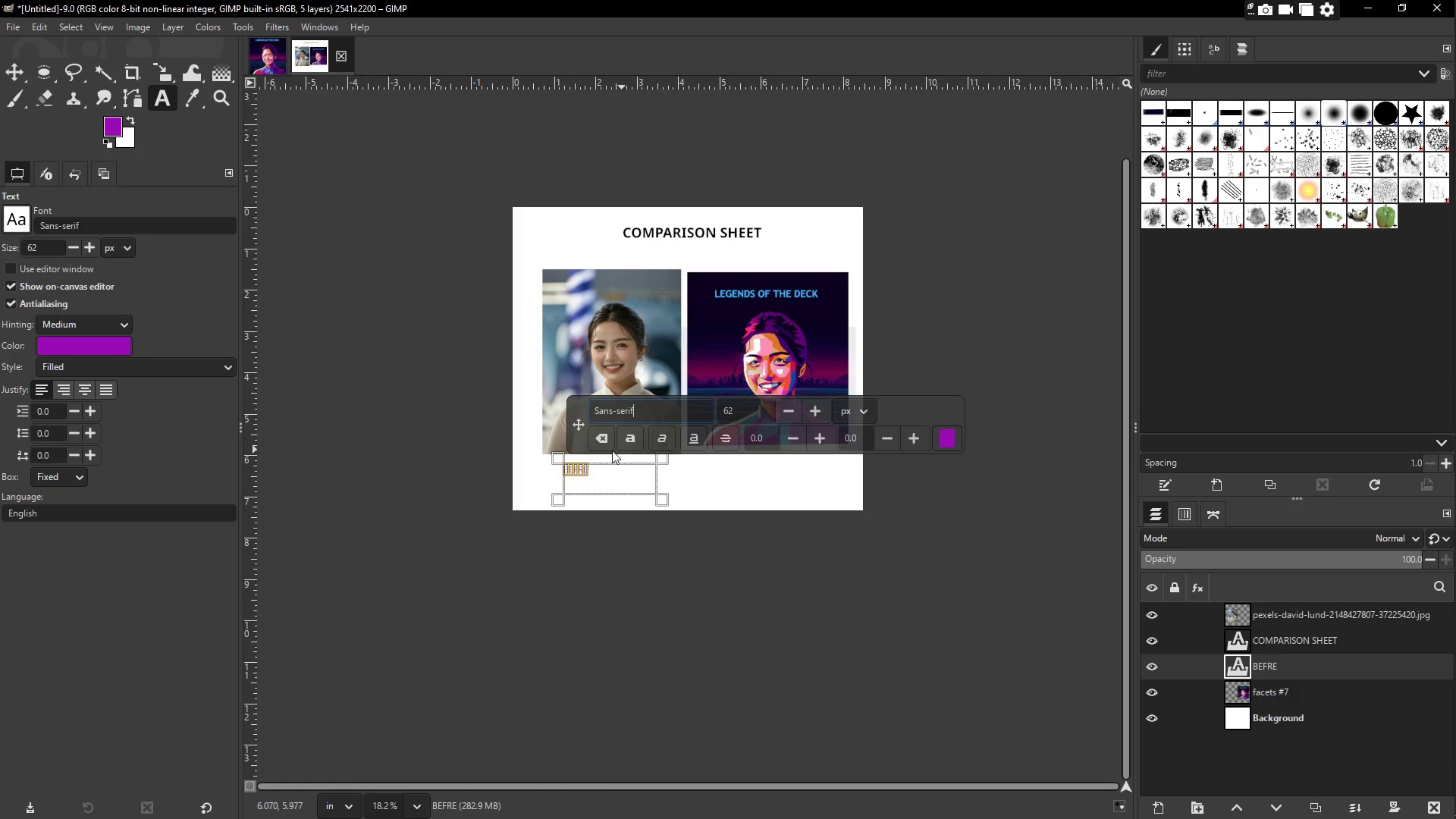 
left_click([627, 438])
 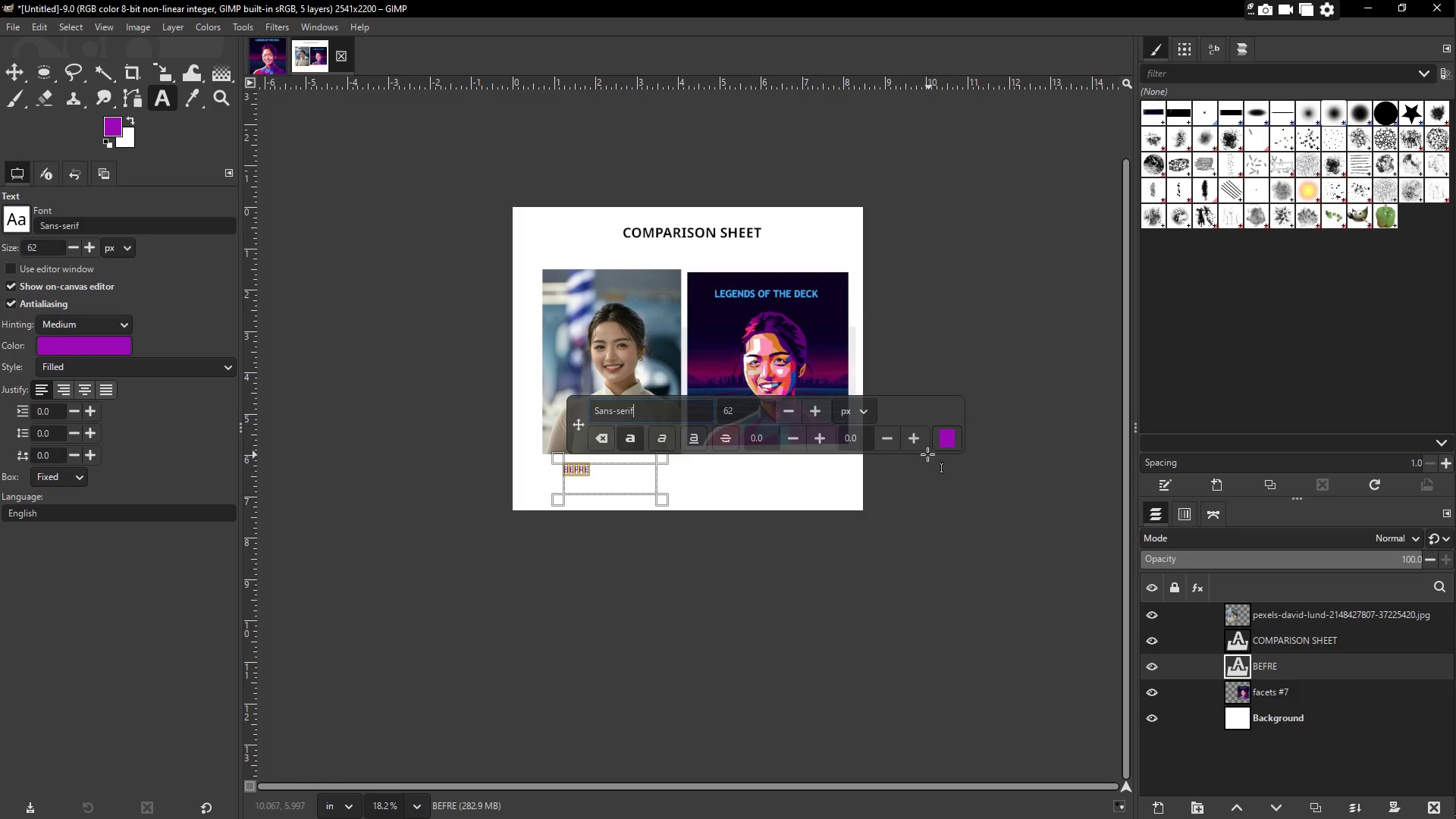 
left_click([944, 441])
 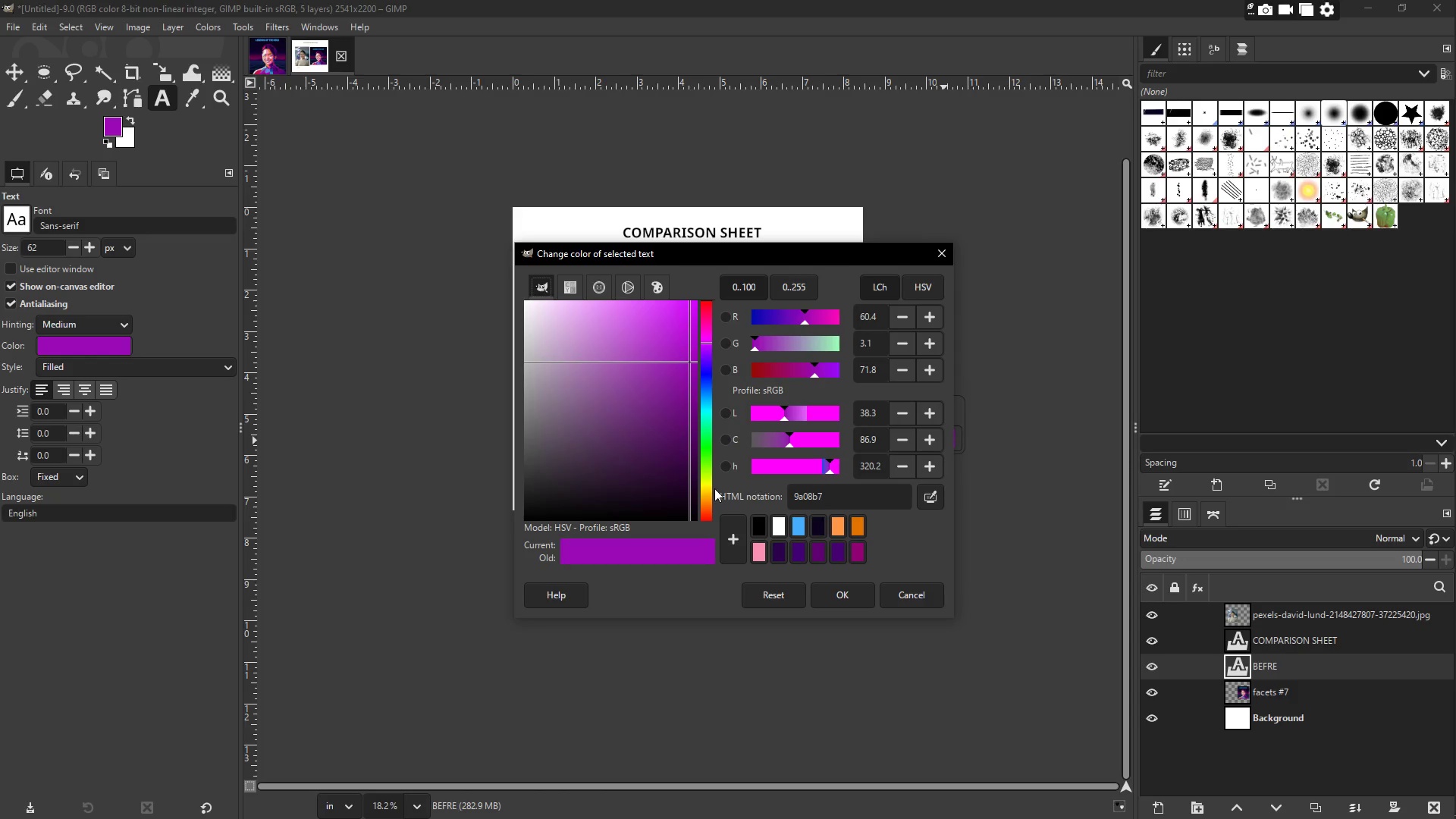 
left_click_drag(start_coordinate=[597, 467], to_coordinate=[358, 630])
 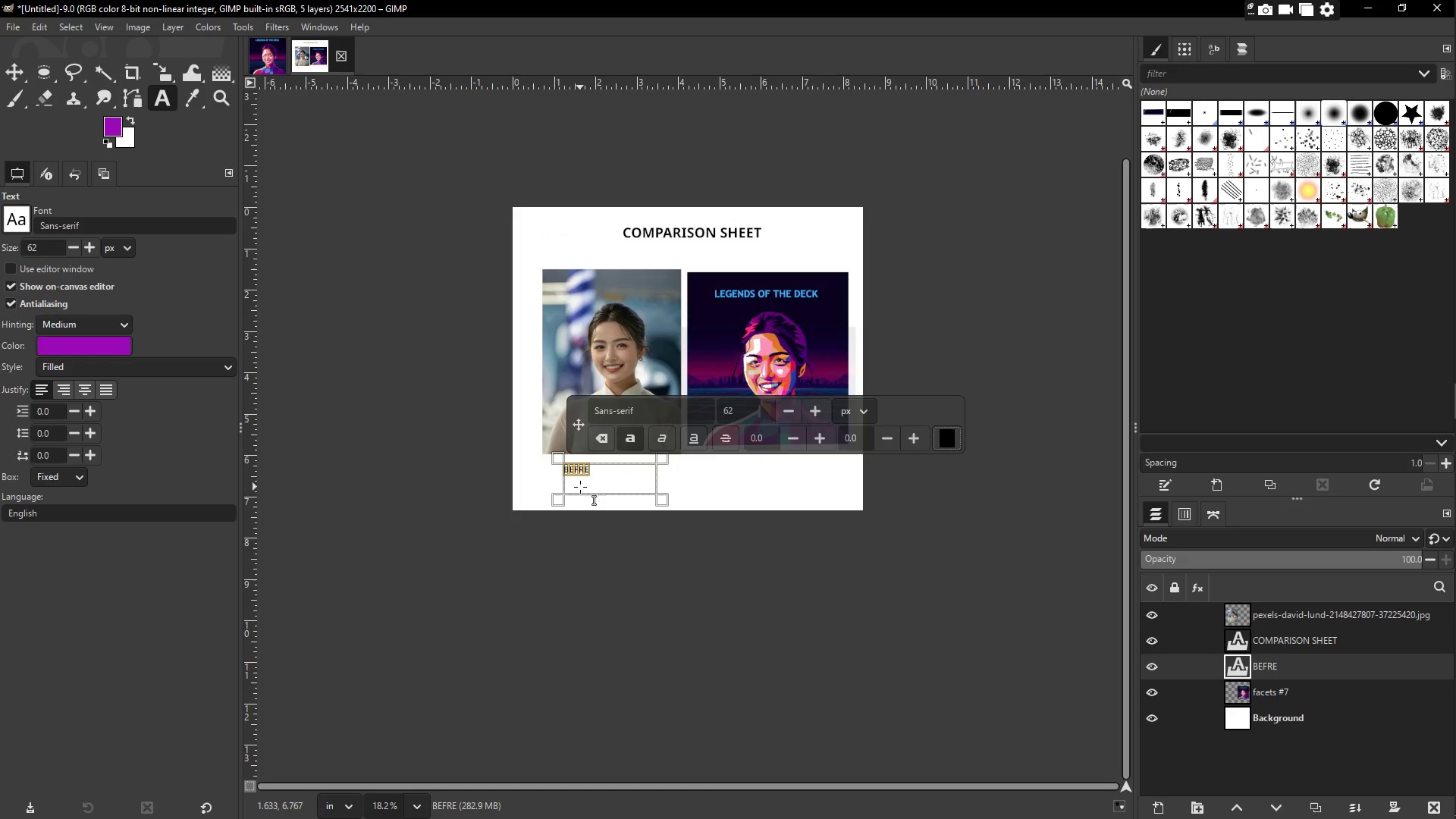 
key(Control+ControlLeft)
 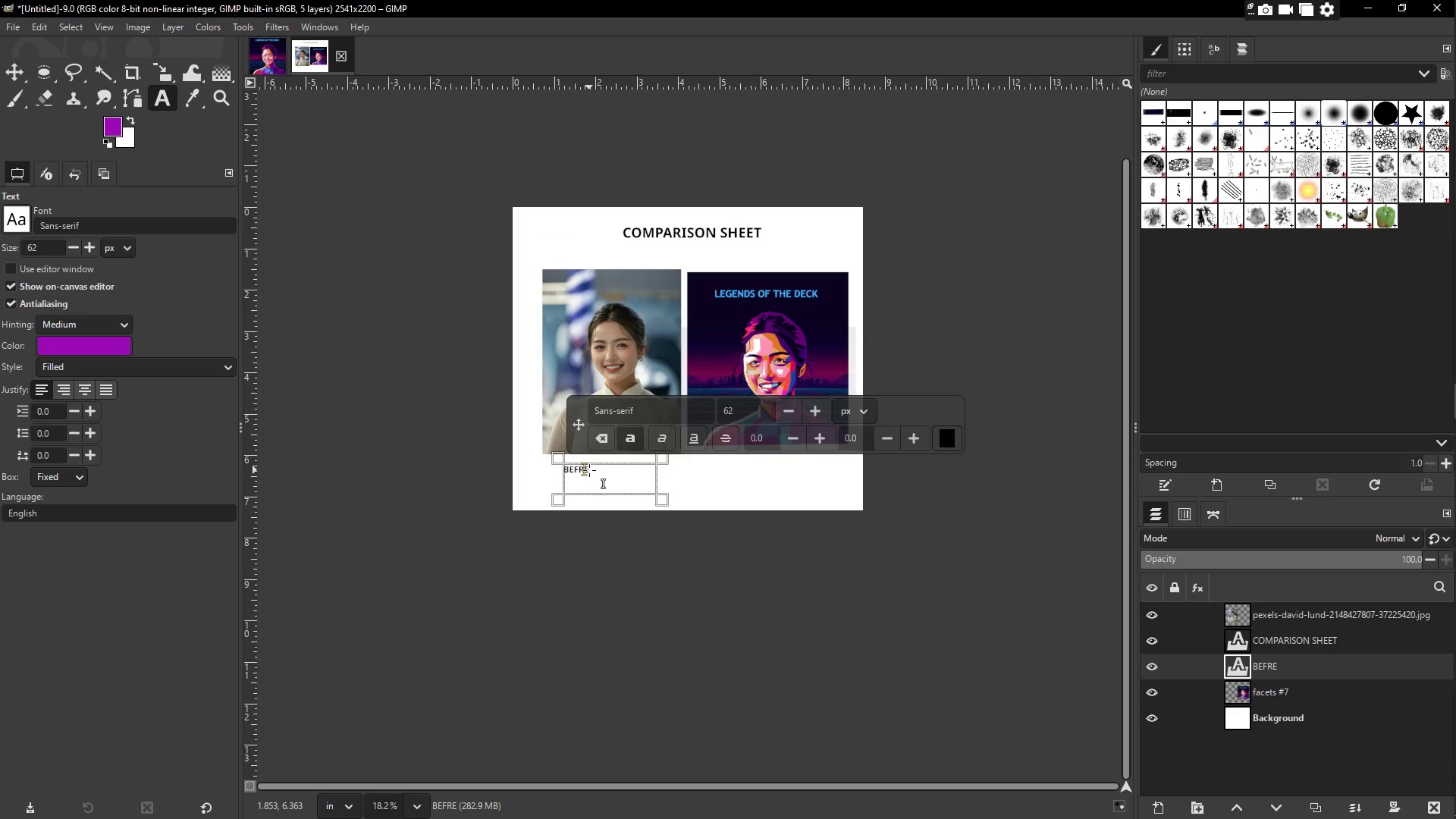 
key(Control+A)
 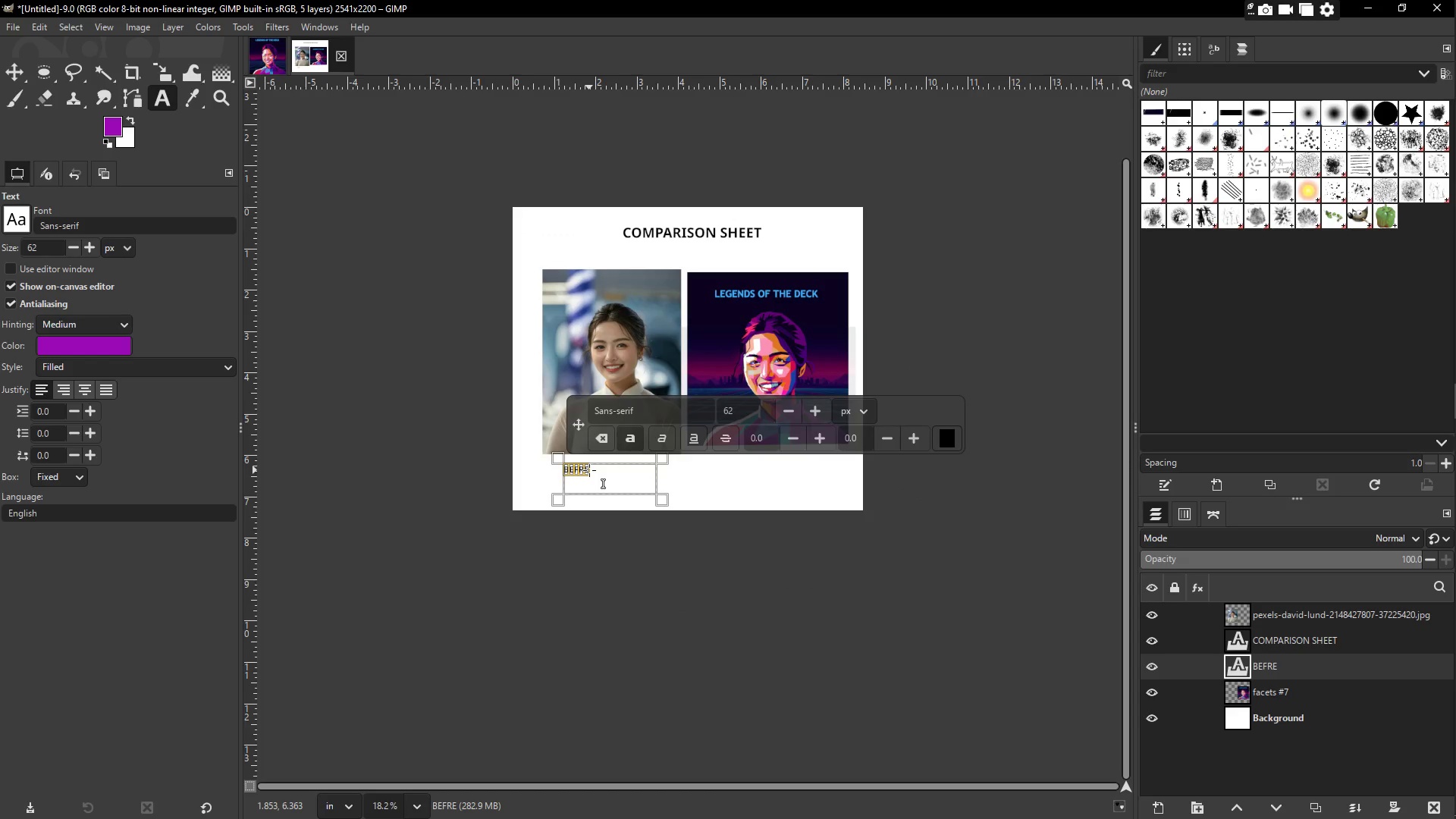 
type(before)
 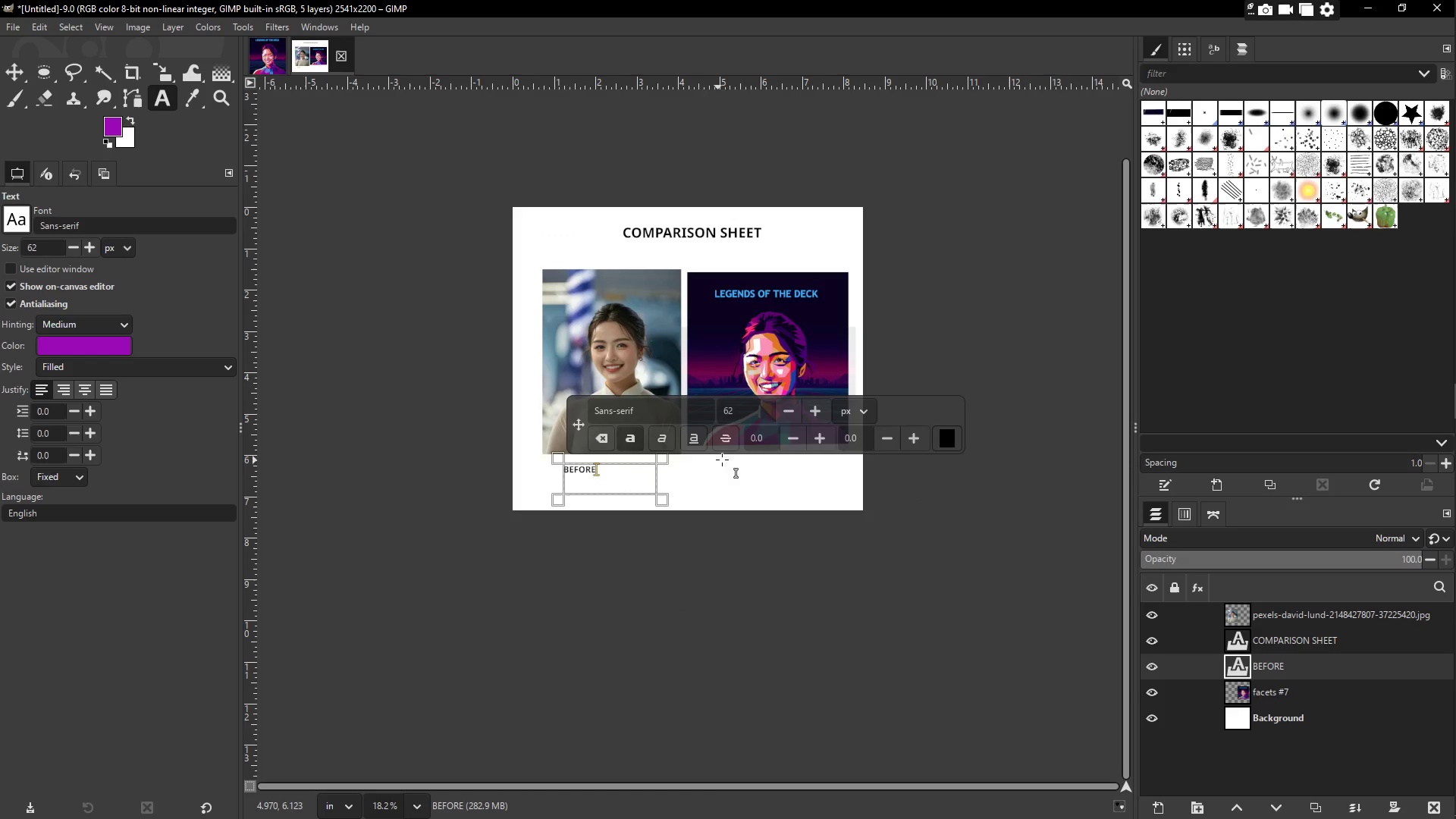 
left_click([744, 460])
 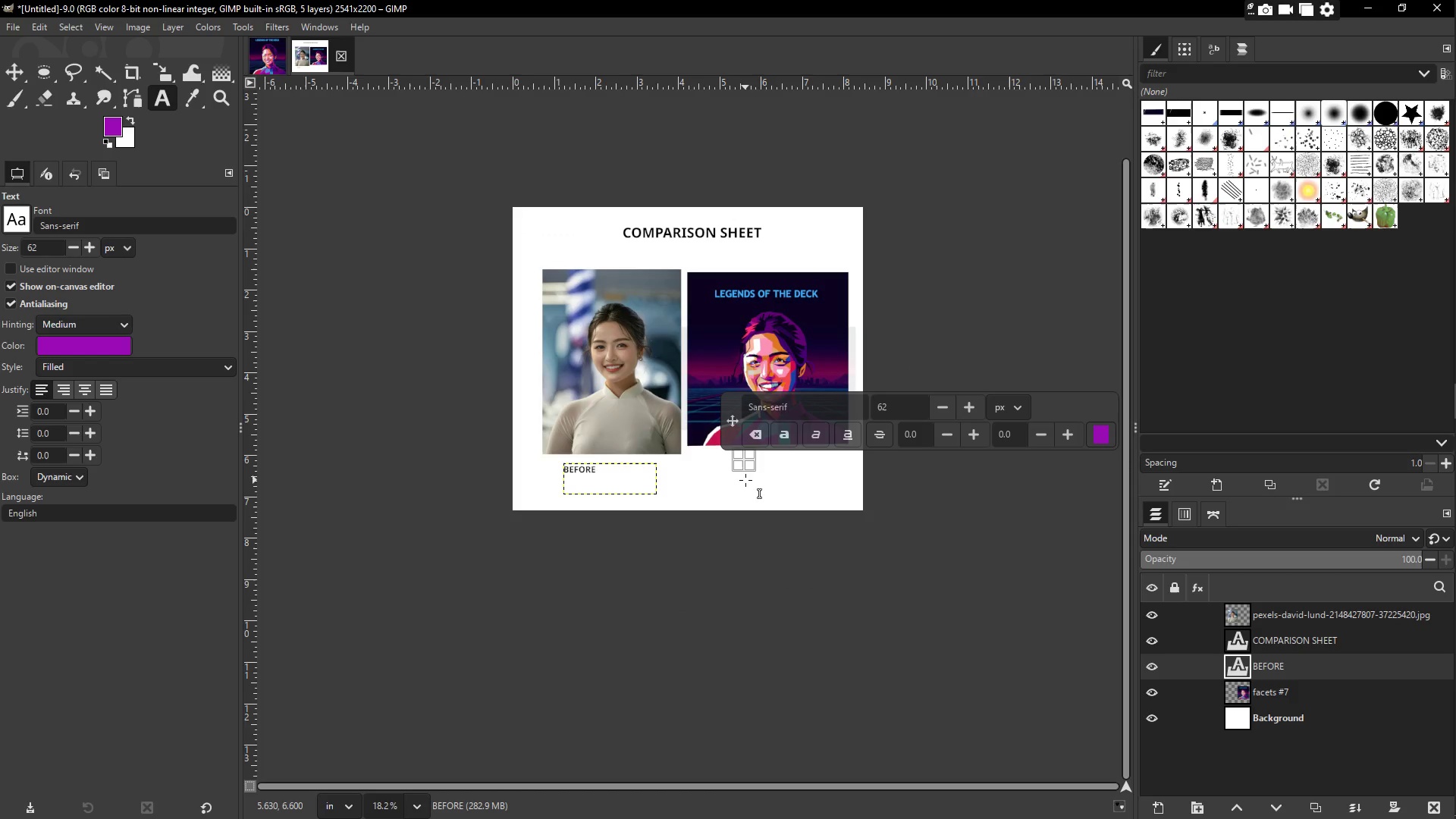 
type(after)
 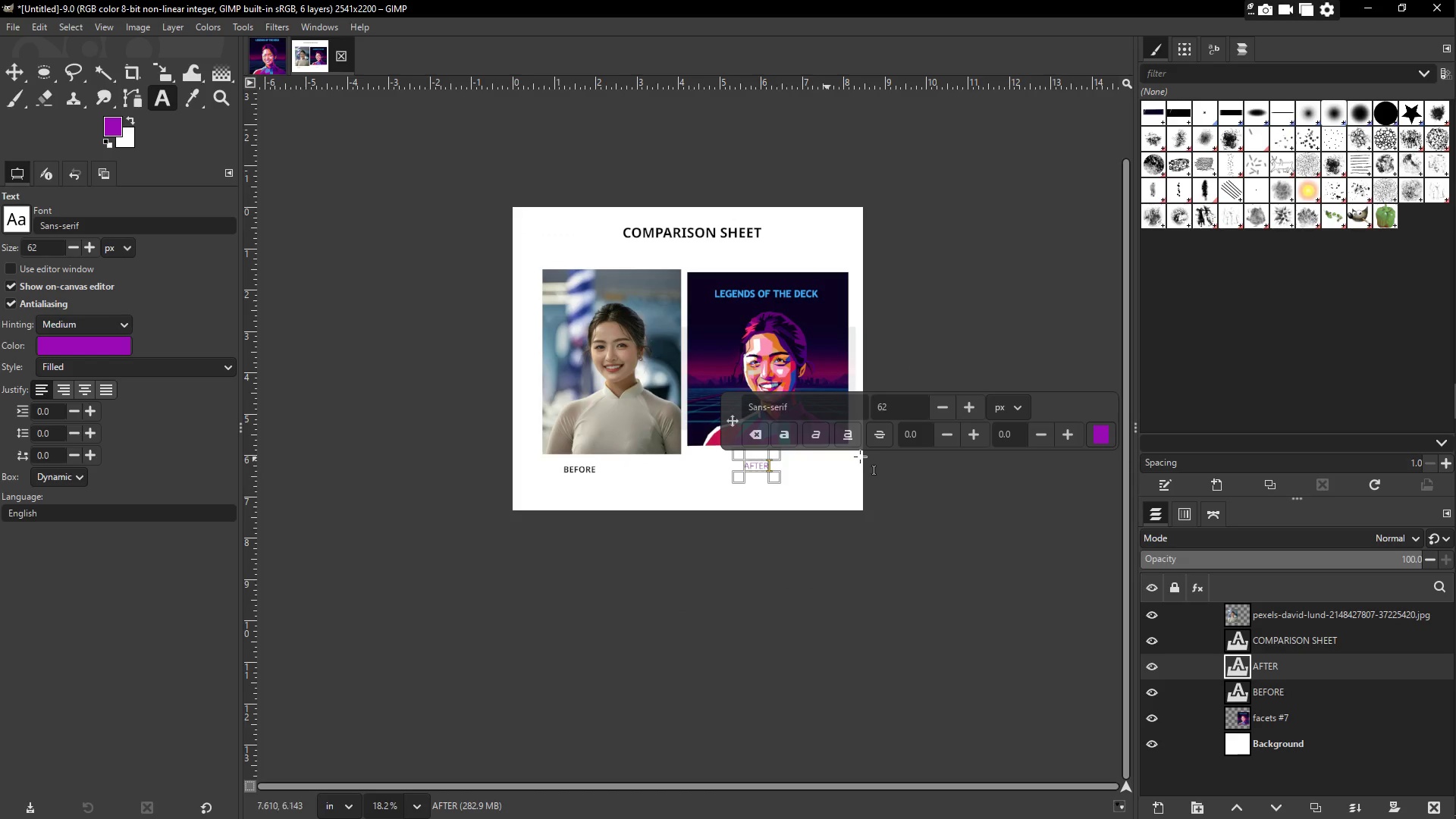 
key(Control+ControlLeft)
 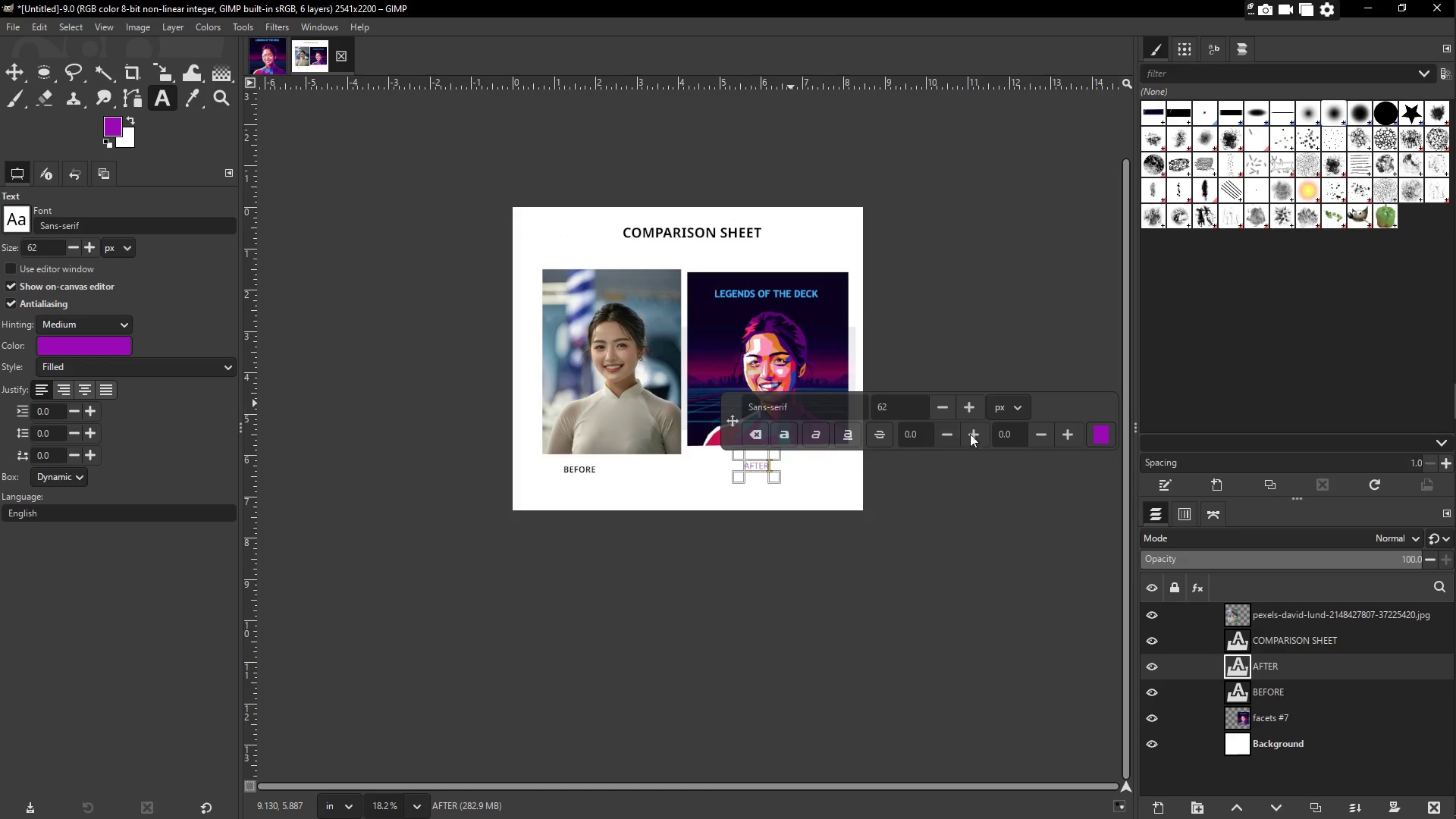 
key(Control+A)
 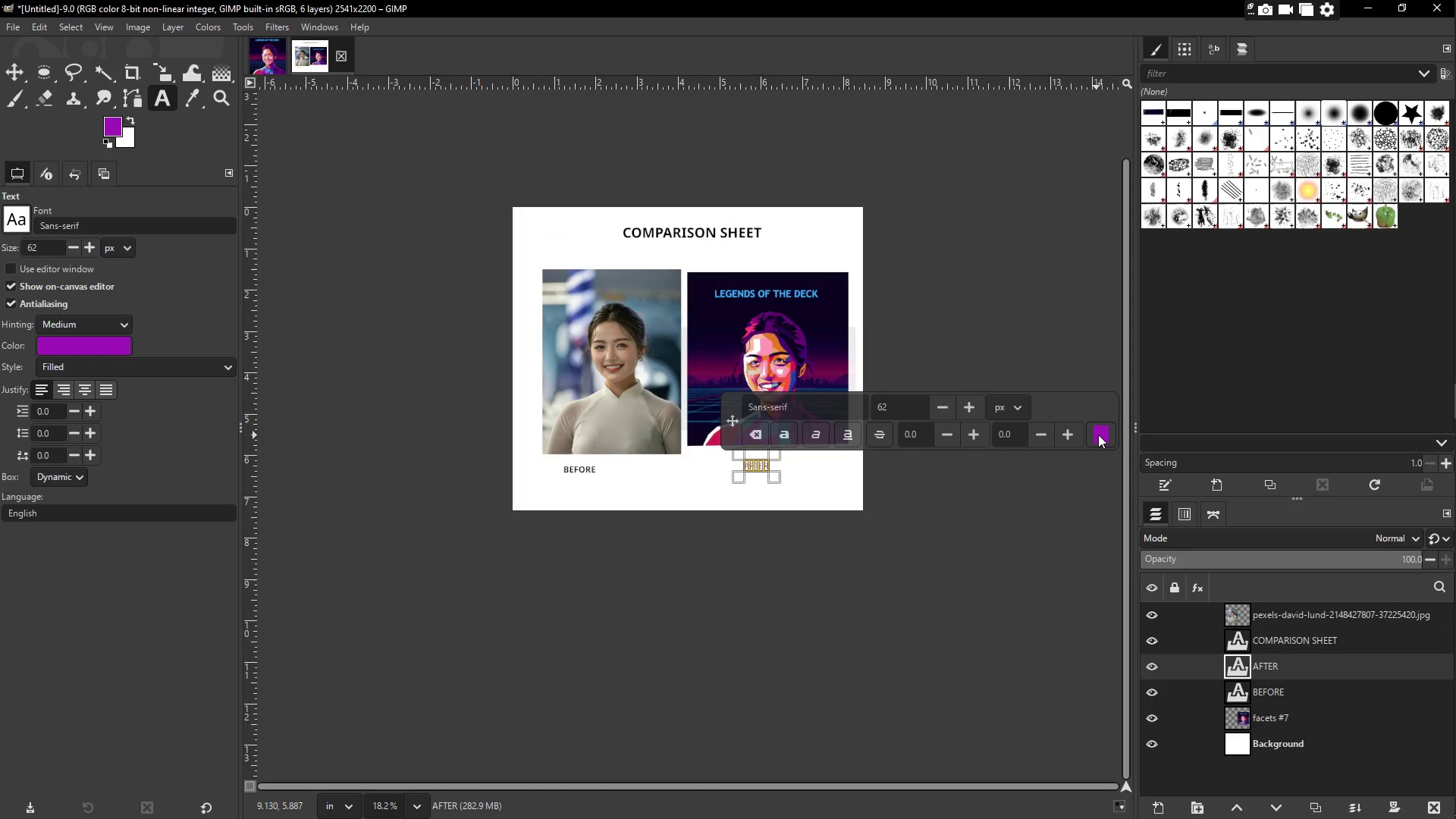 
left_click([1092, 443])
 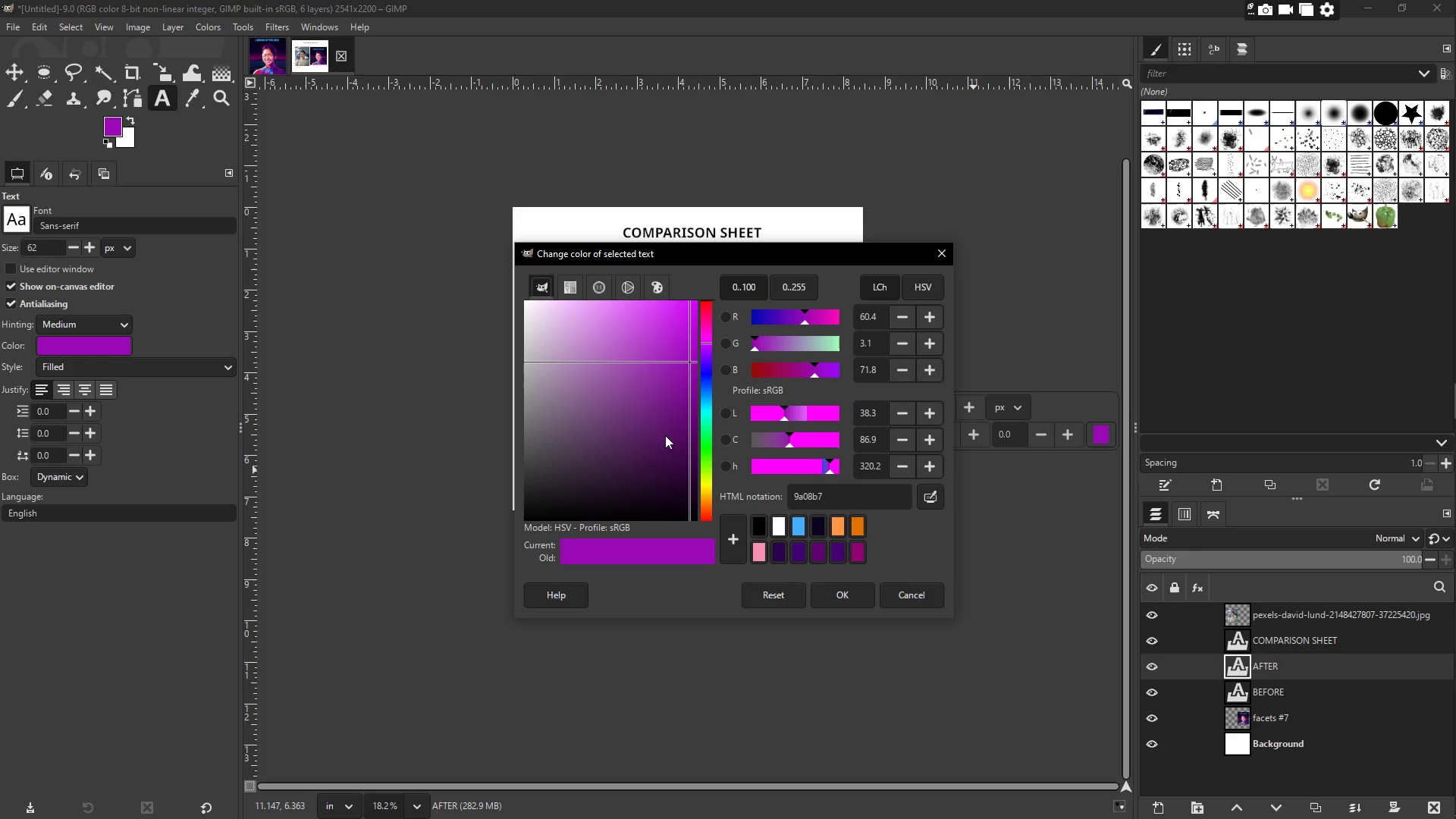 
left_click_drag(start_coordinate=[609, 416], to_coordinate=[380, 540])
 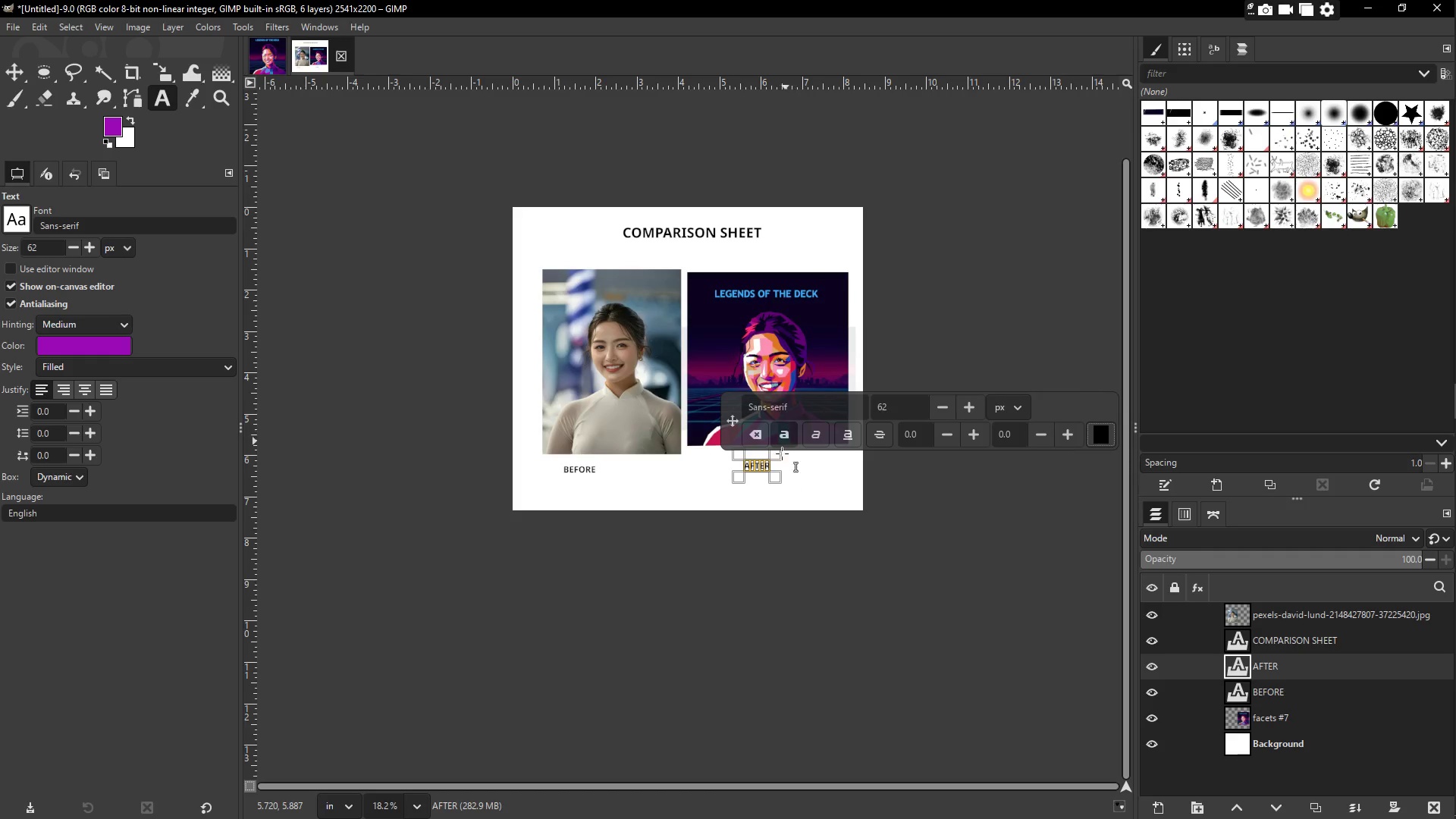 
left_click_drag(start_coordinate=[776, 476], to_coordinate=[800, 483])
 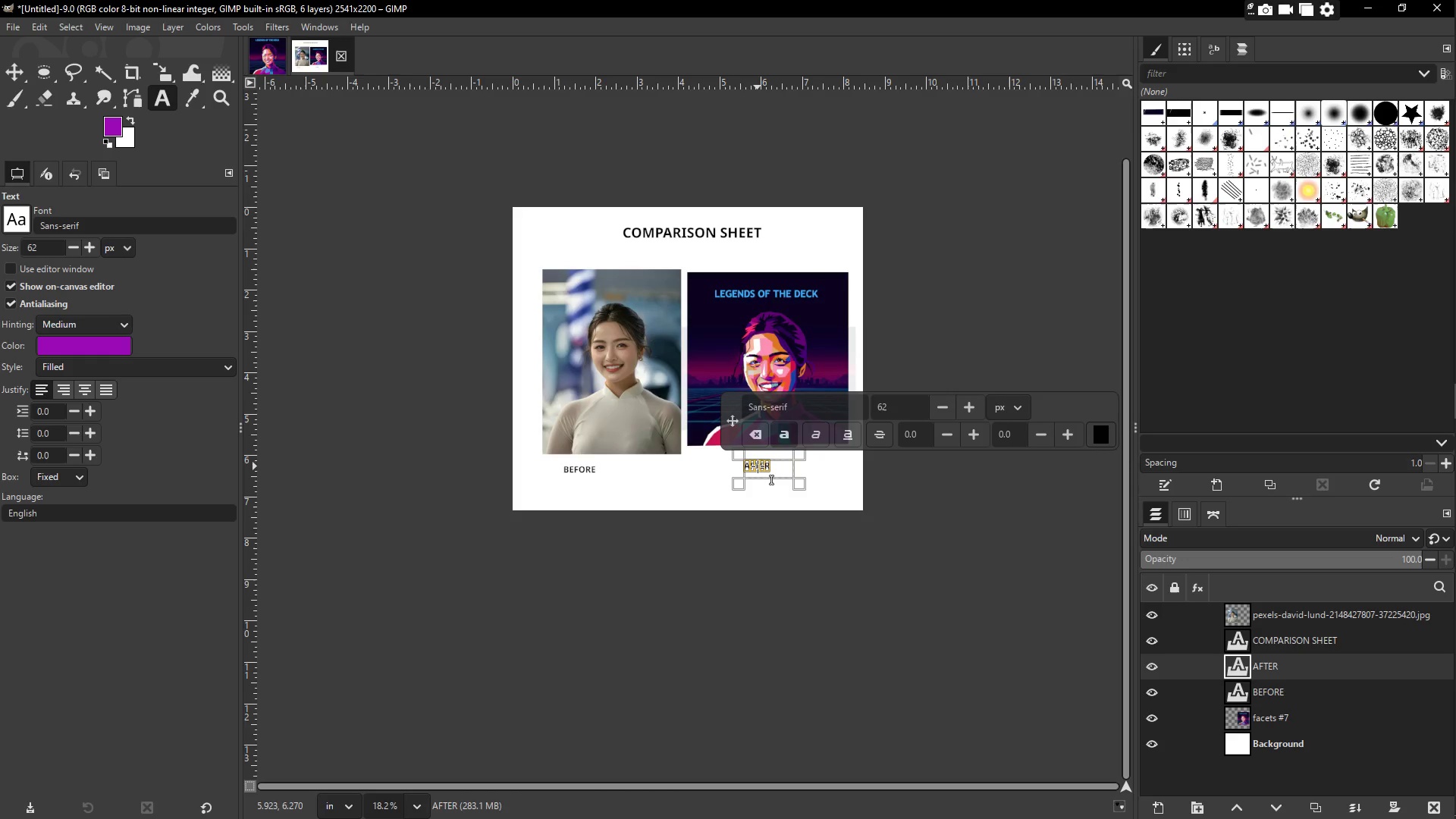 
left_click_drag(start_coordinate=[758, 464], to_coordinate=[764, 466])
 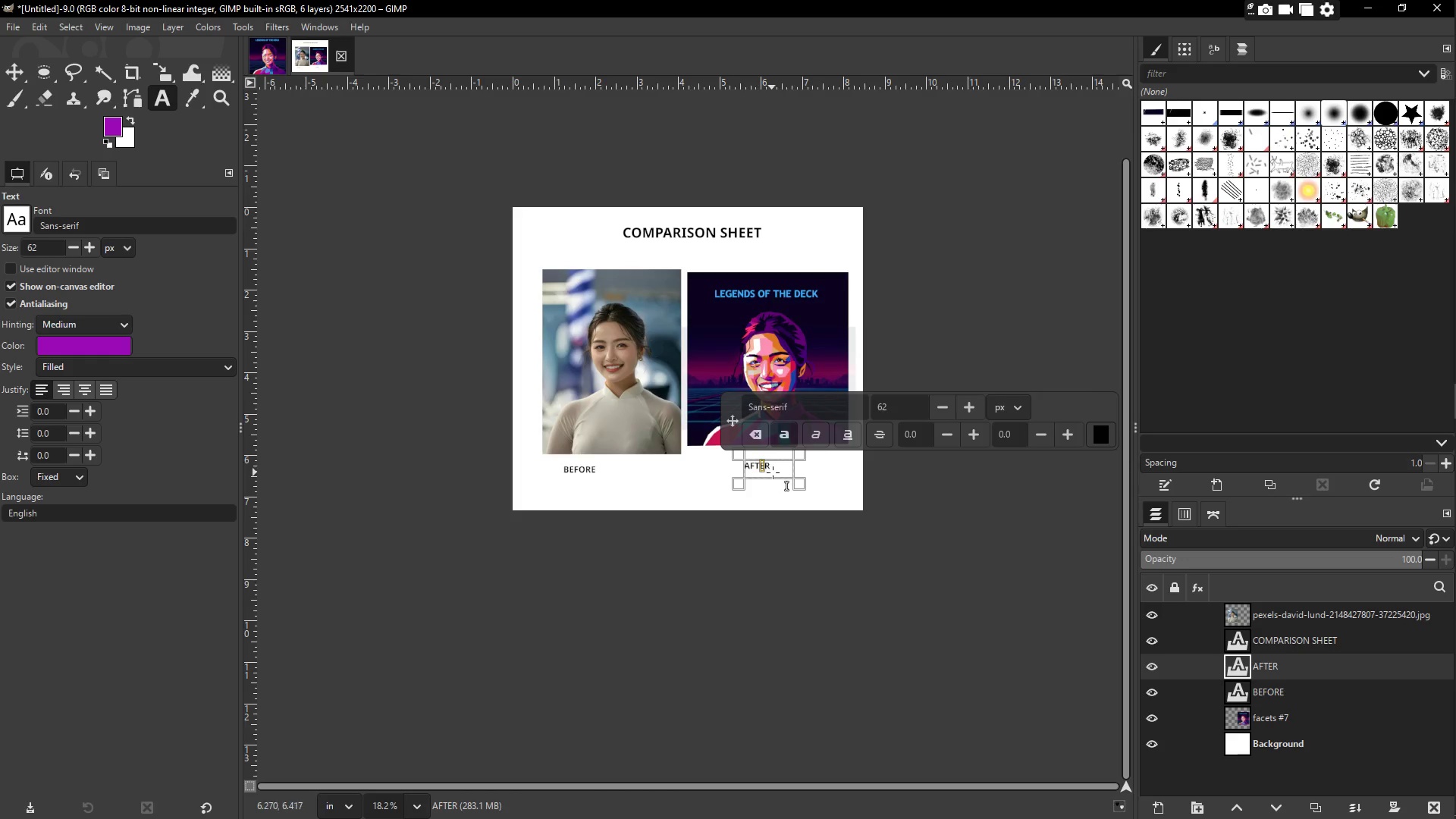 
left_click([774, 472])
 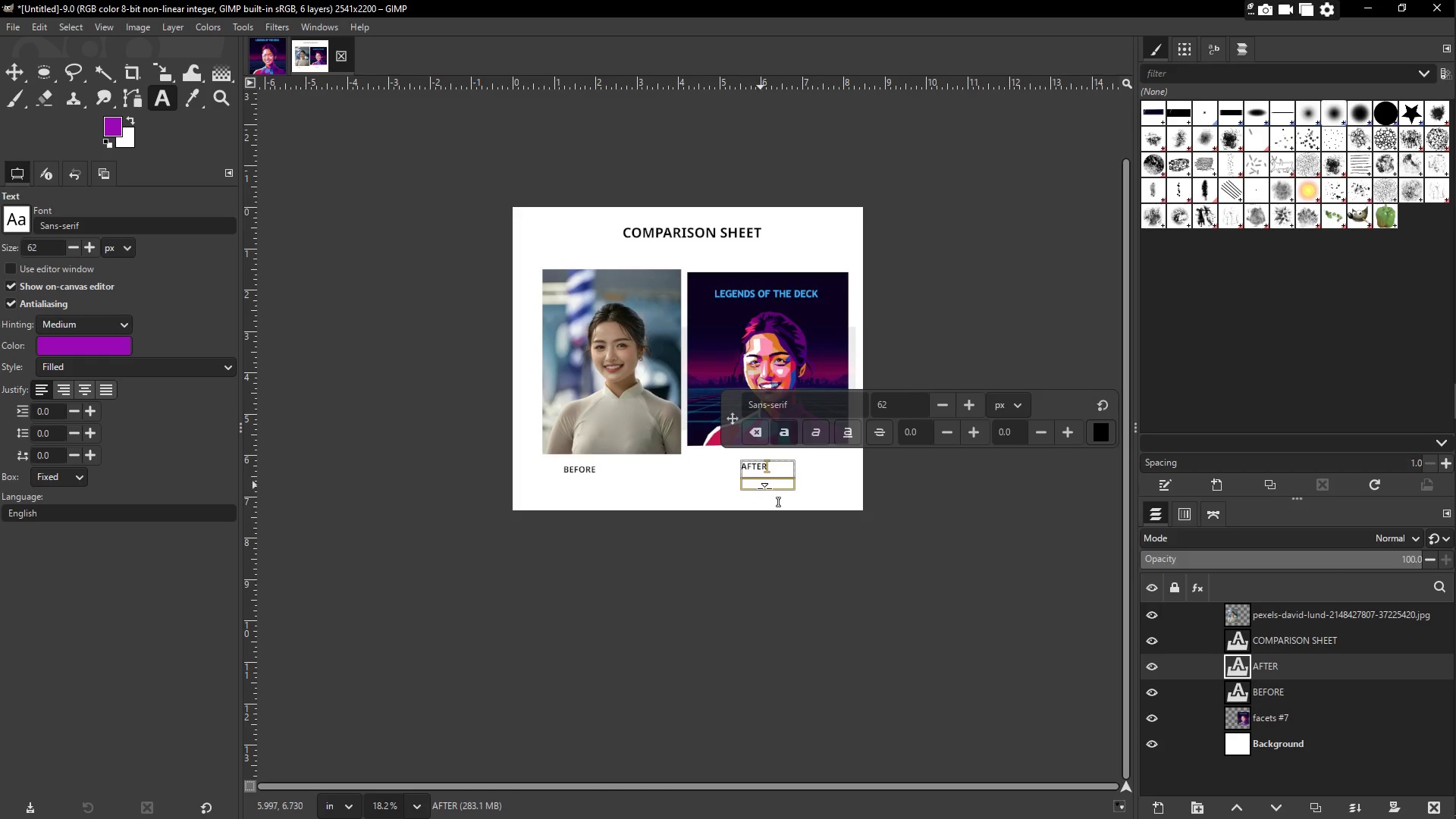 
key(Control+A)
 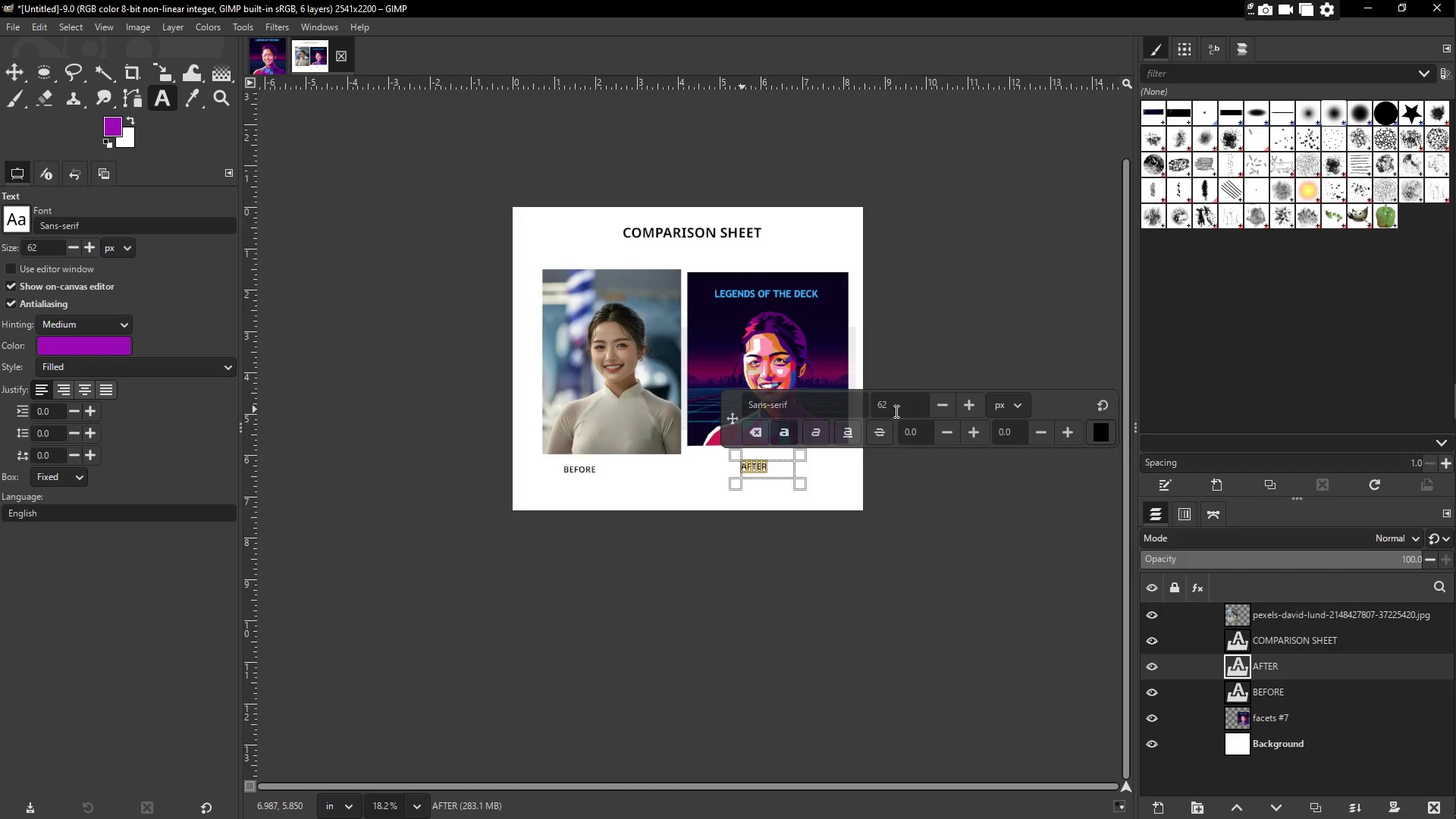 
left_click([904, 408])
 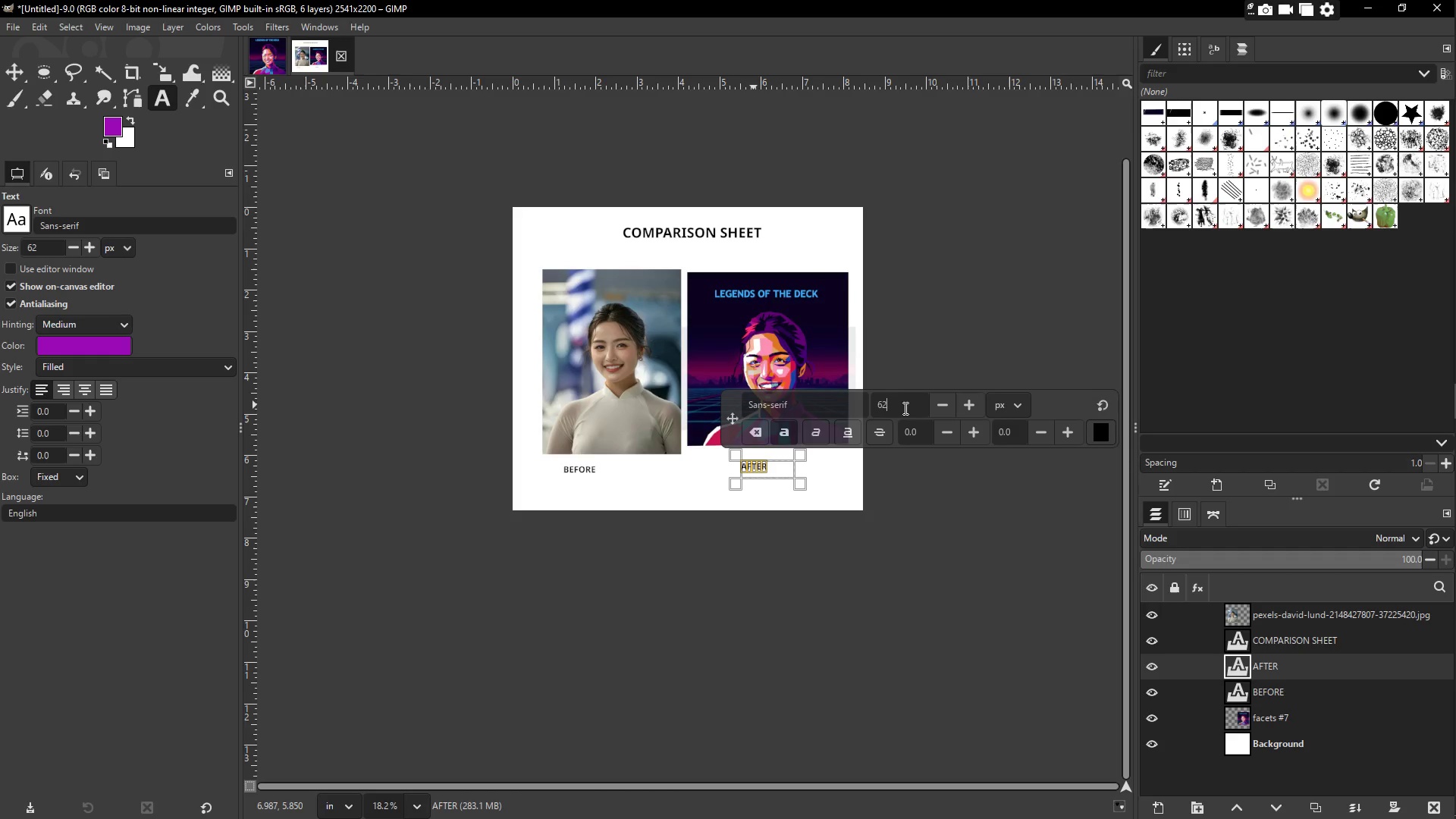 
key(Control+ControlLeft)
 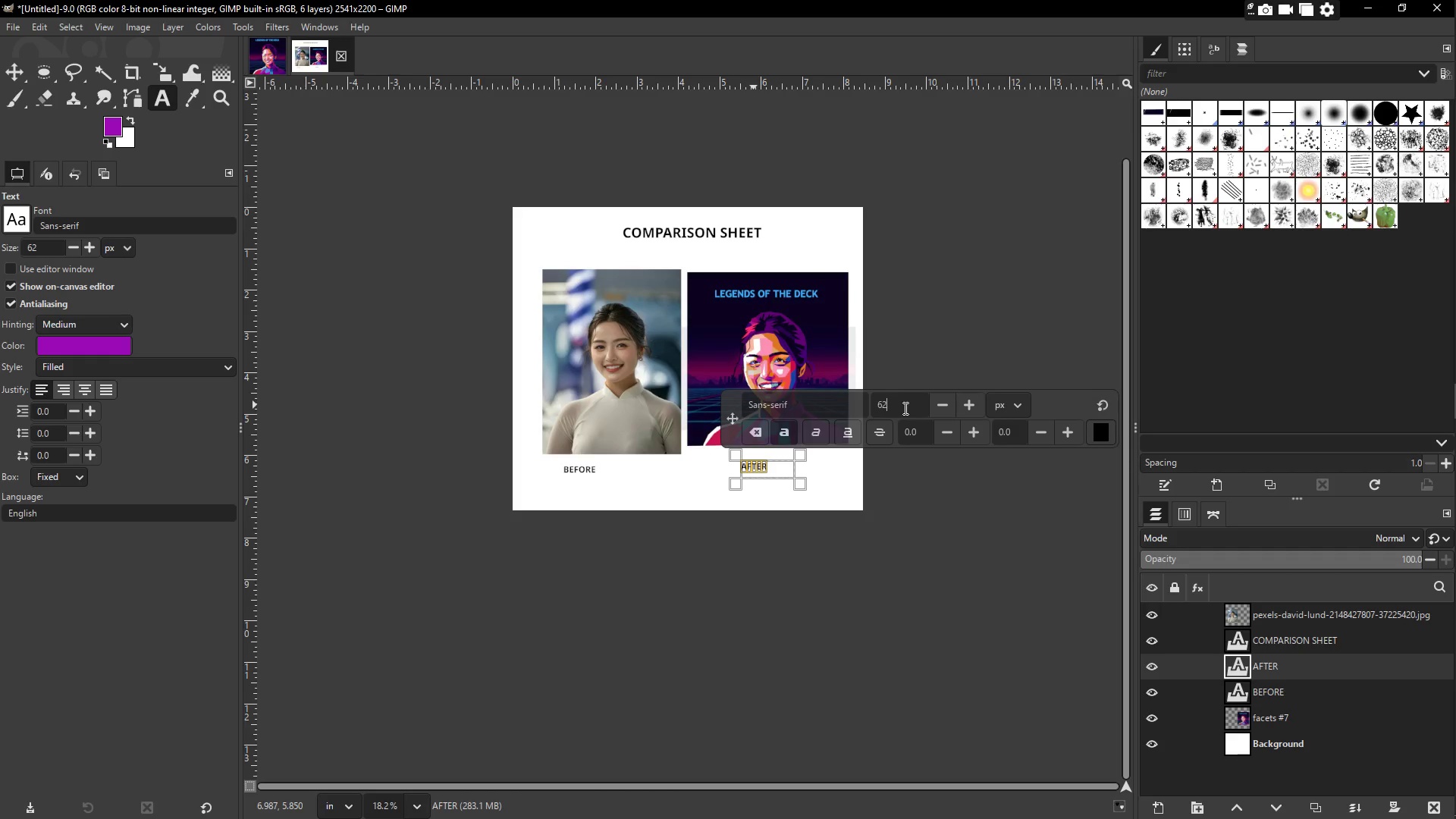 
key(Control+A)
 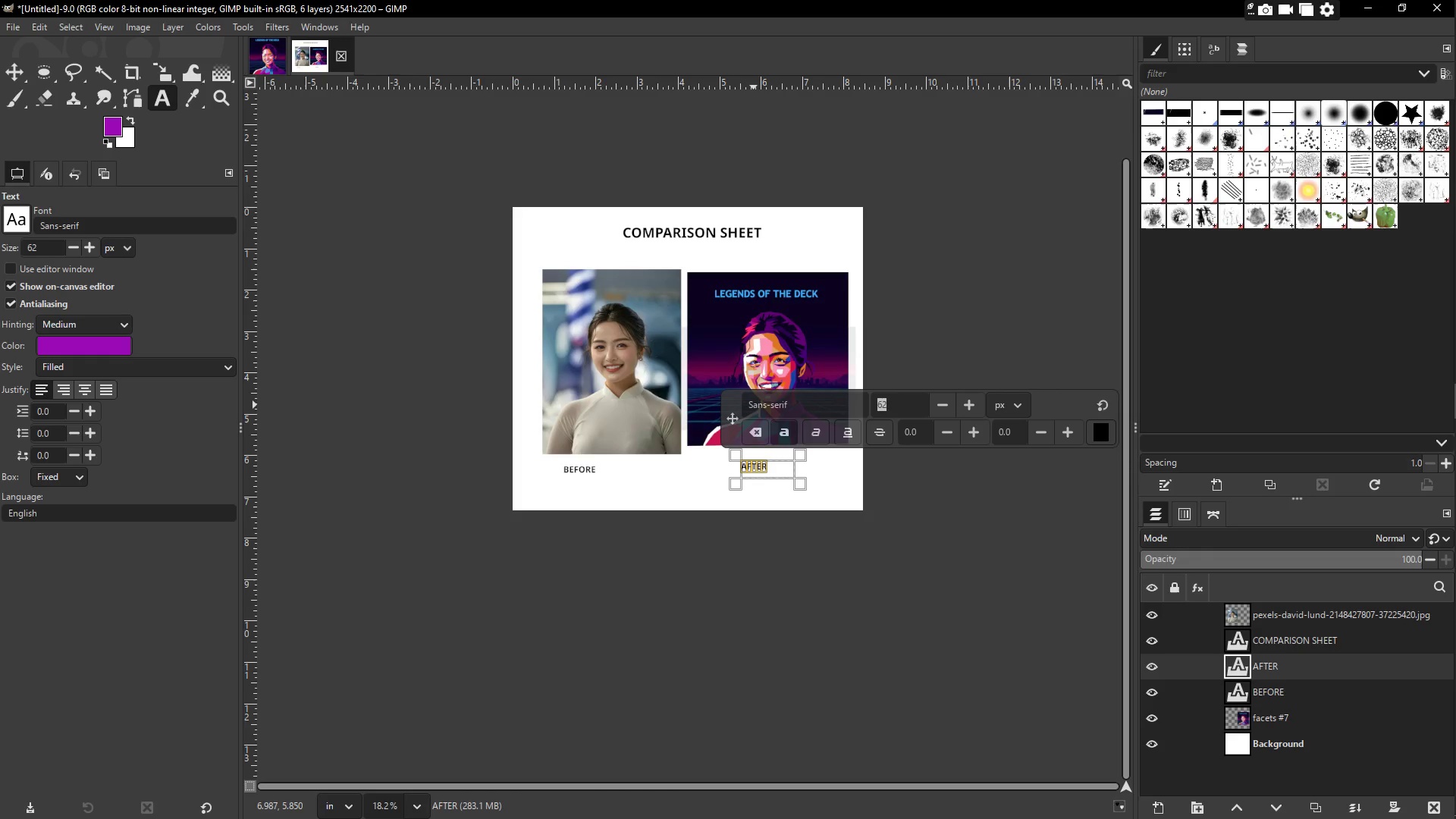 
key(Numpad1)
 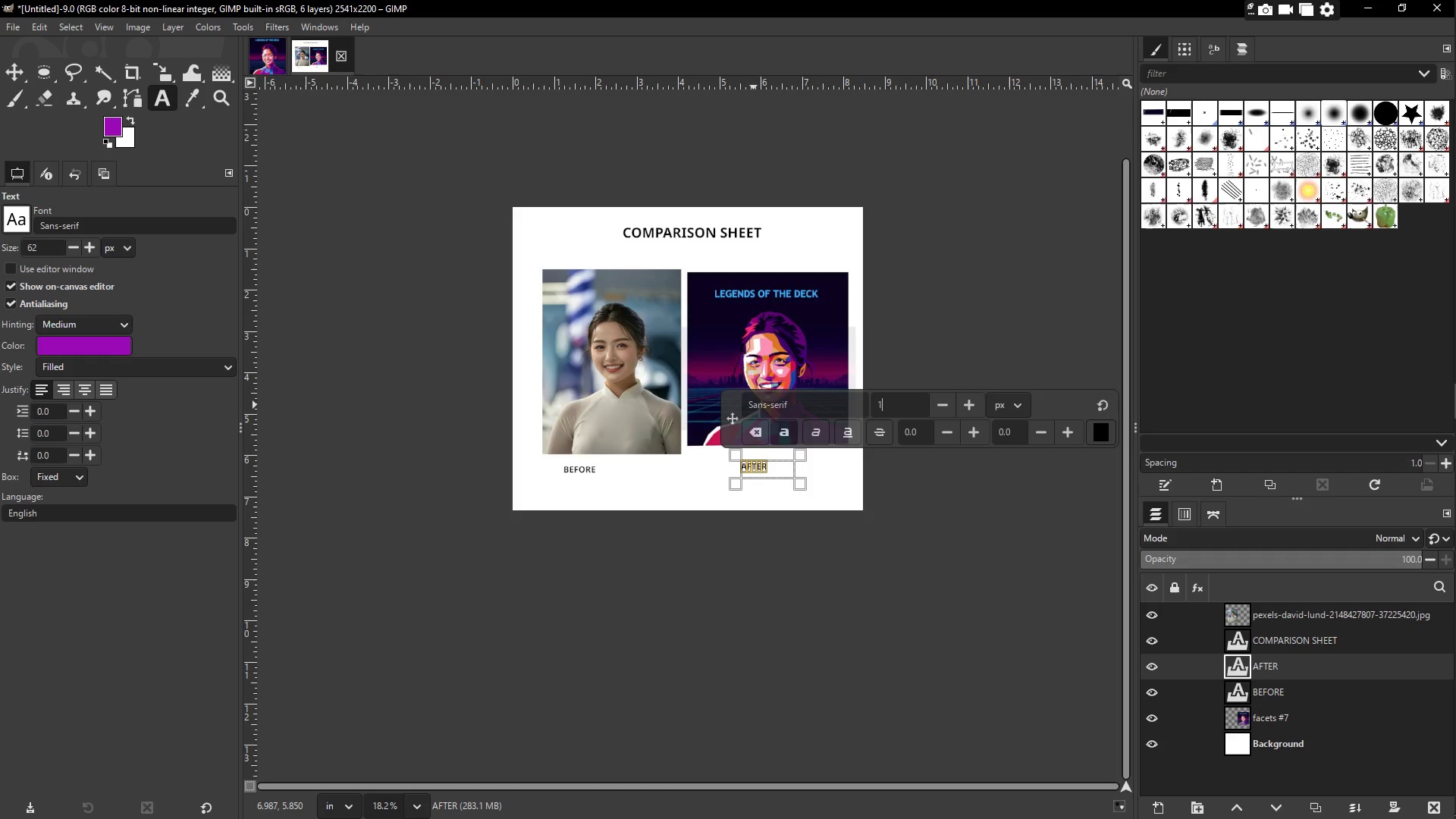 
key(Numpad0)
 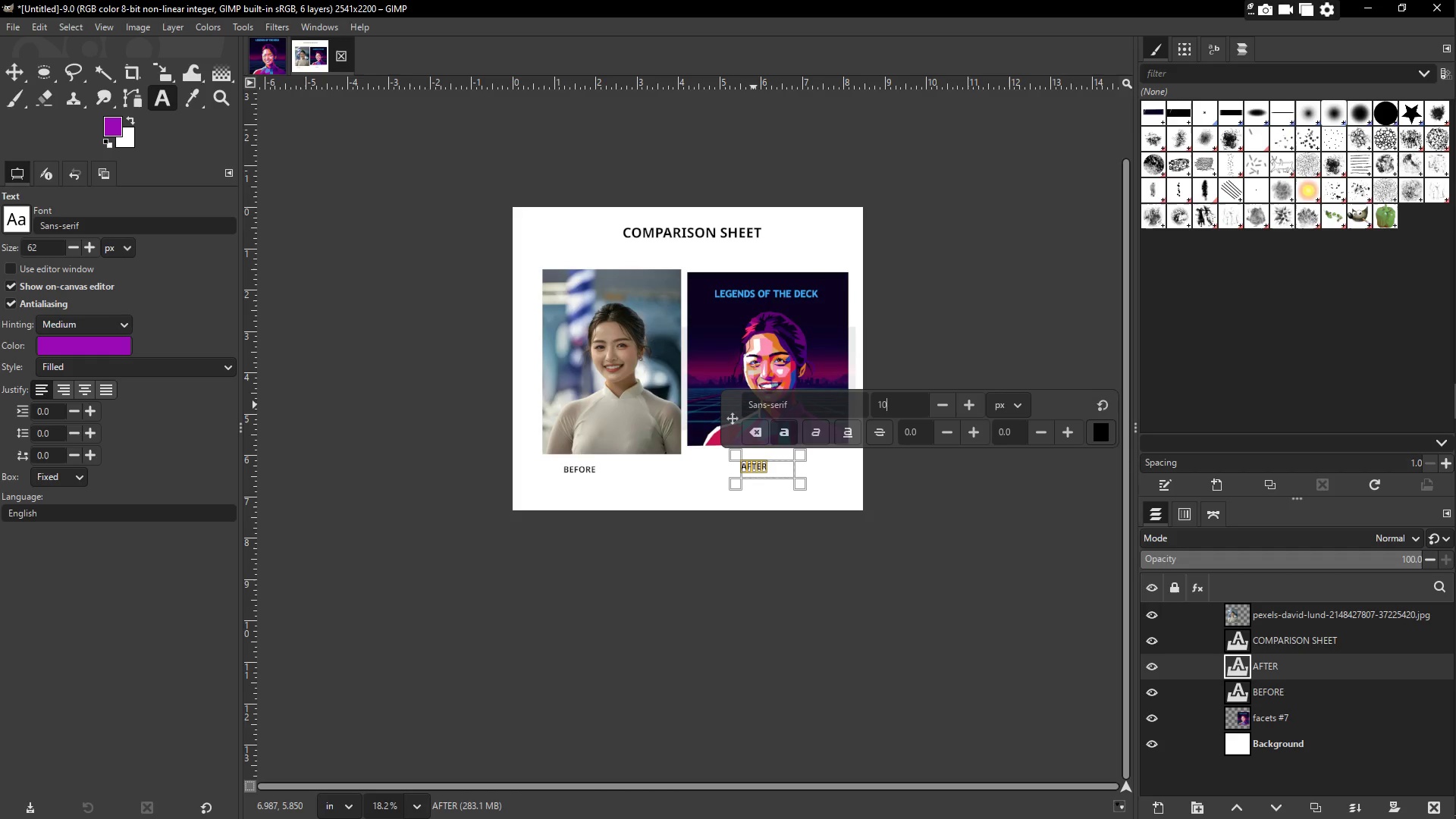 
key(Numpad0)
 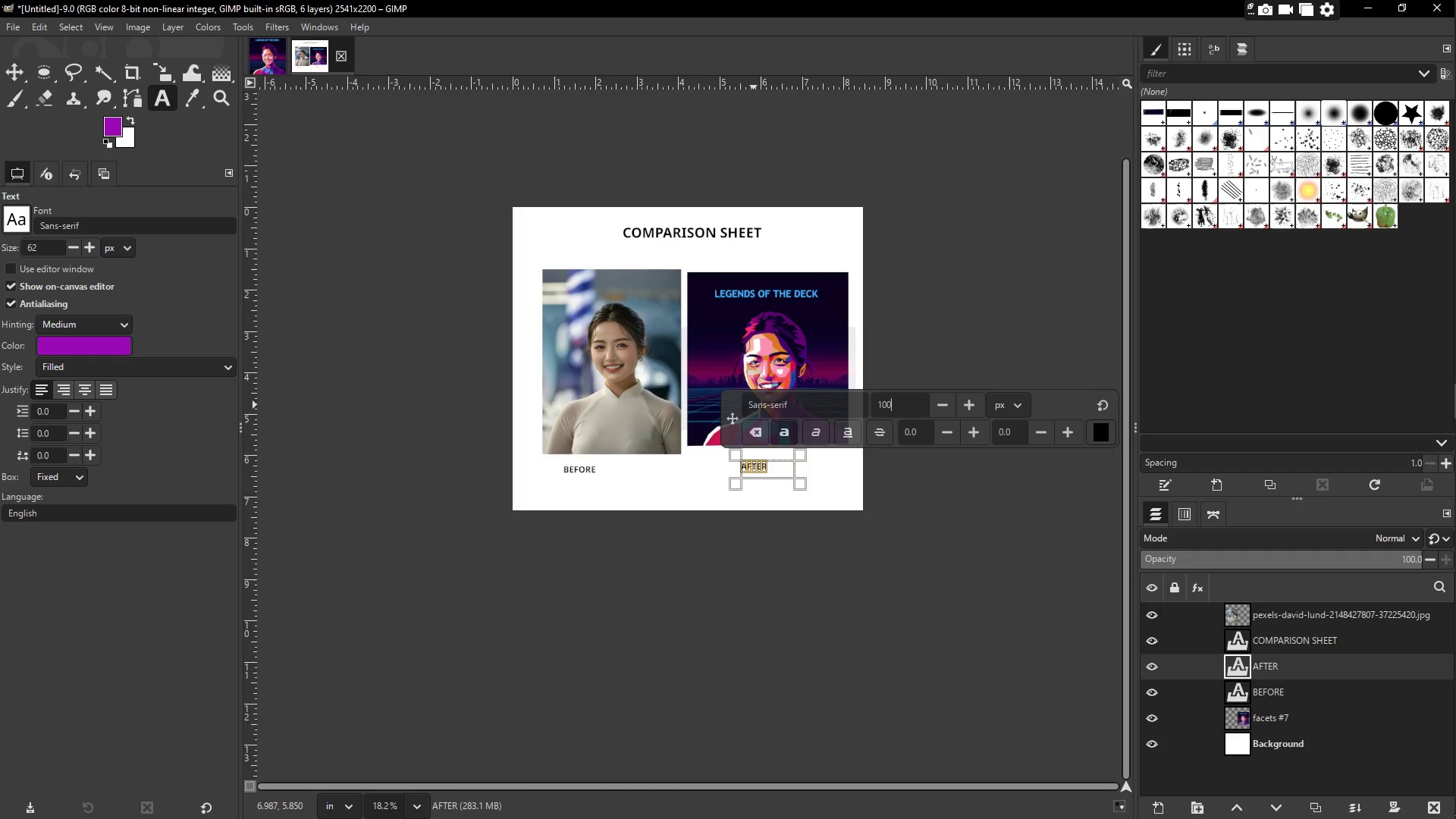 
key(NumpadEnter)
 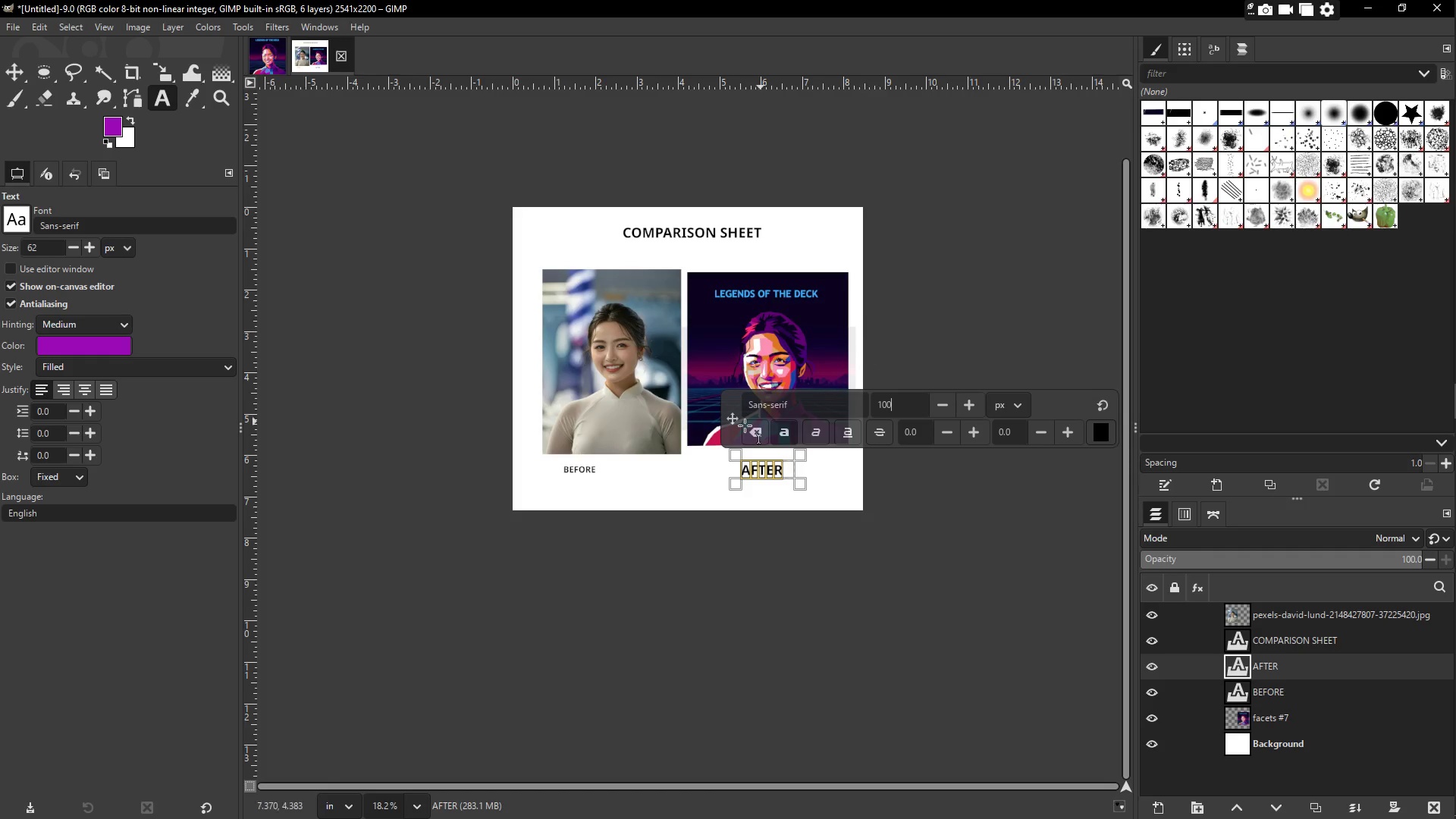 
left_click([581, 468])
 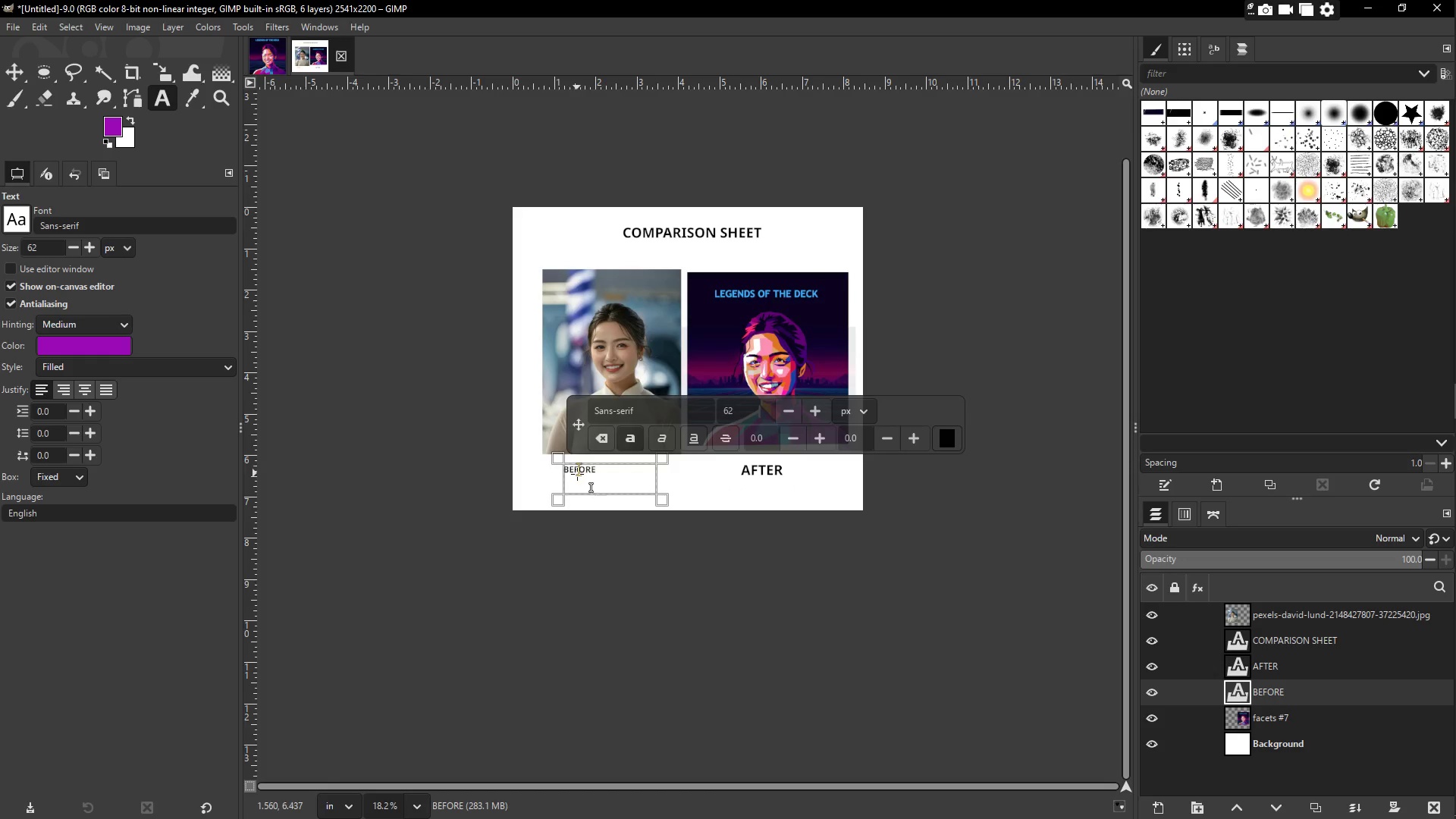 
key(Control+ControlLeft)
 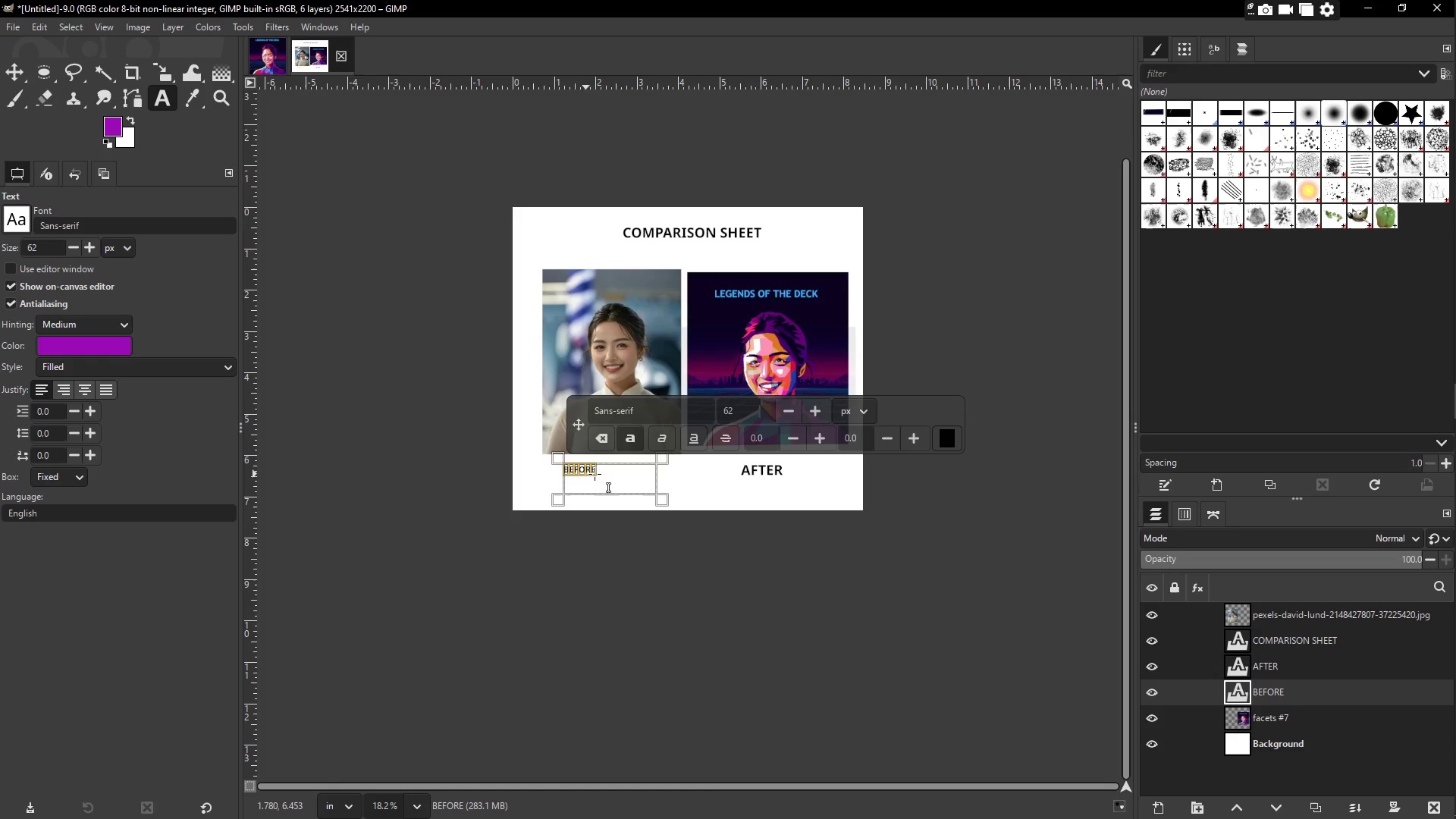 
key(Control+A)
 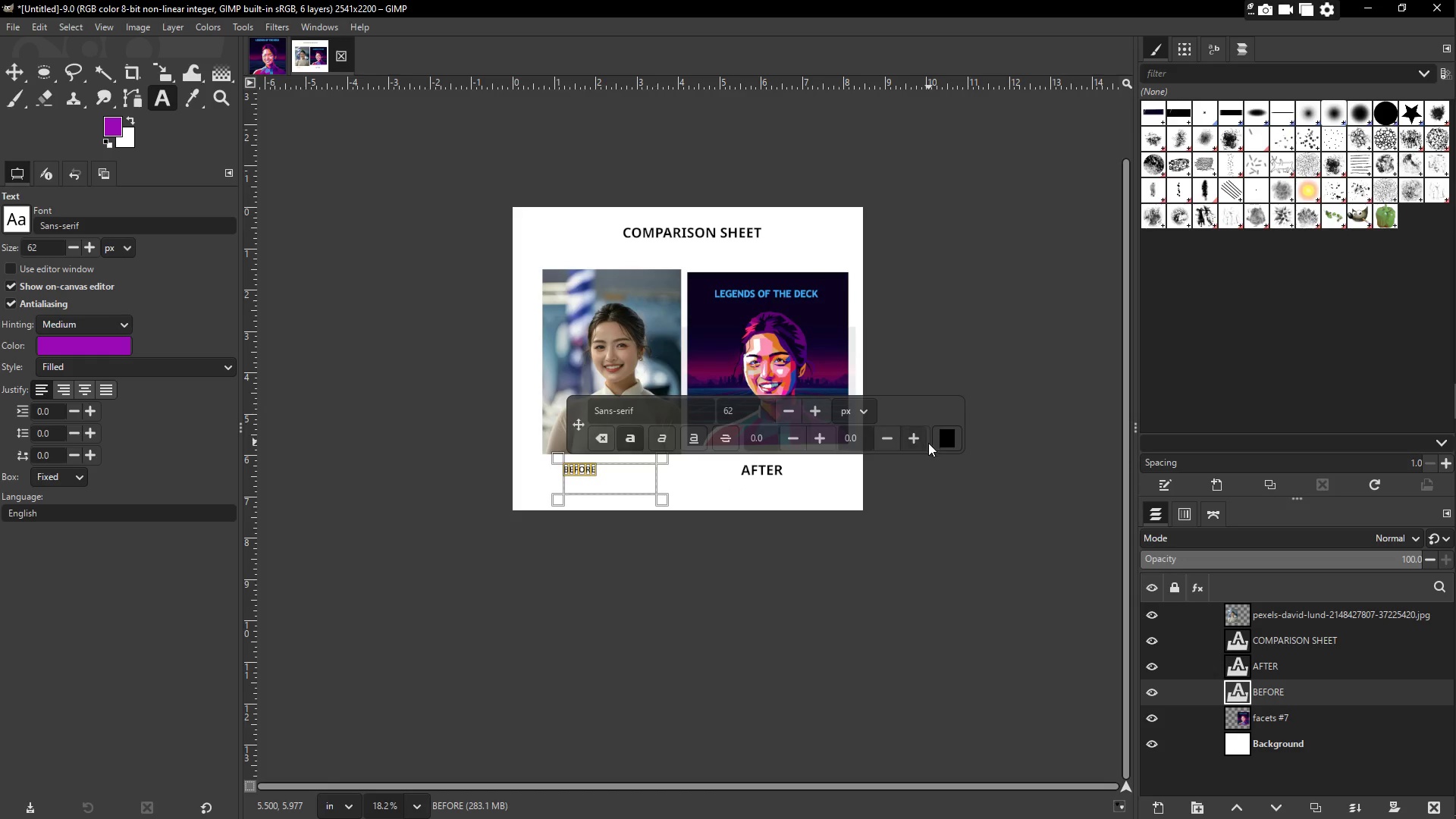 
key(Control+ControlLeft)
 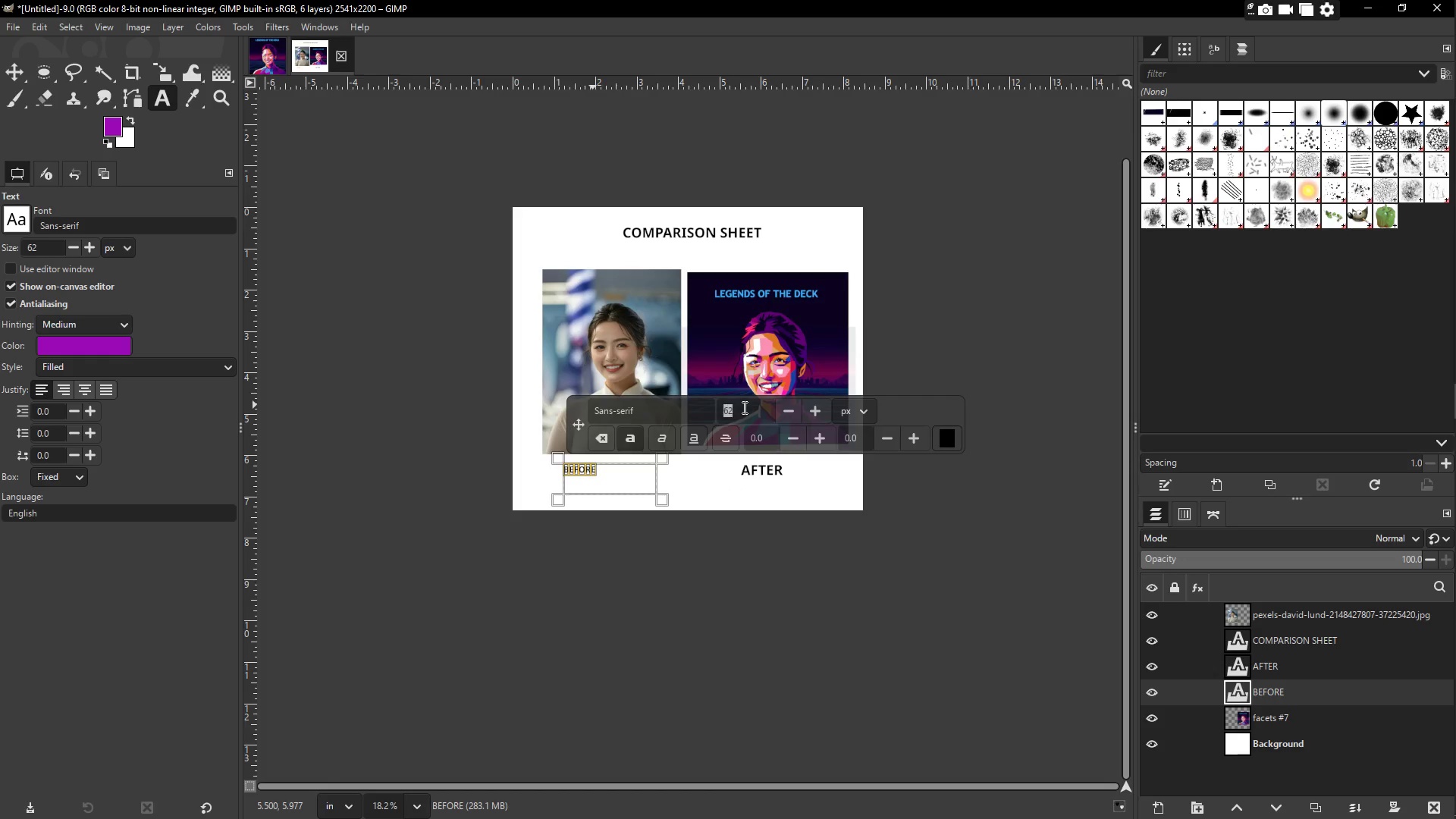 
key(Control+A)
 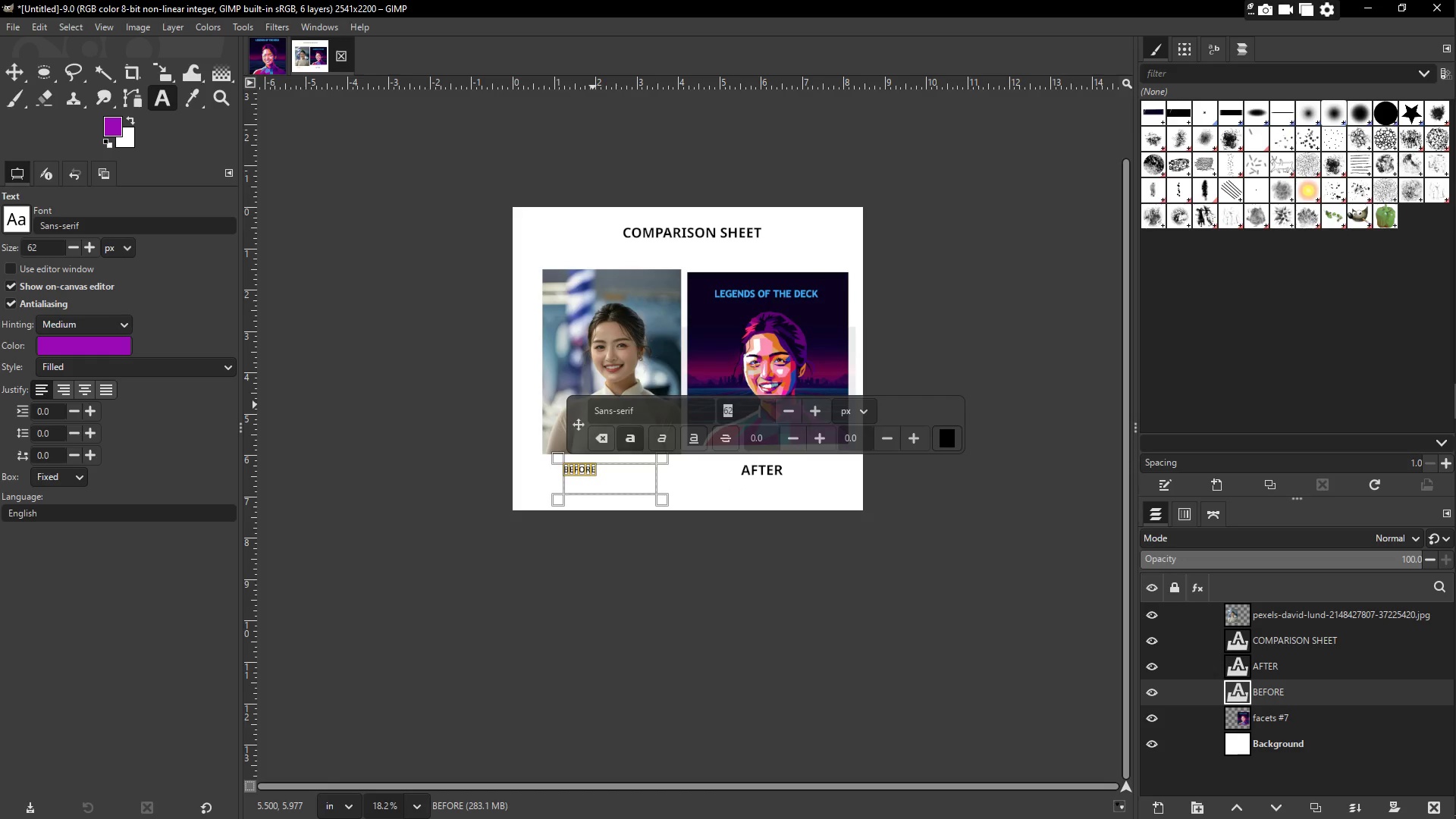 
key(Numpad1)
 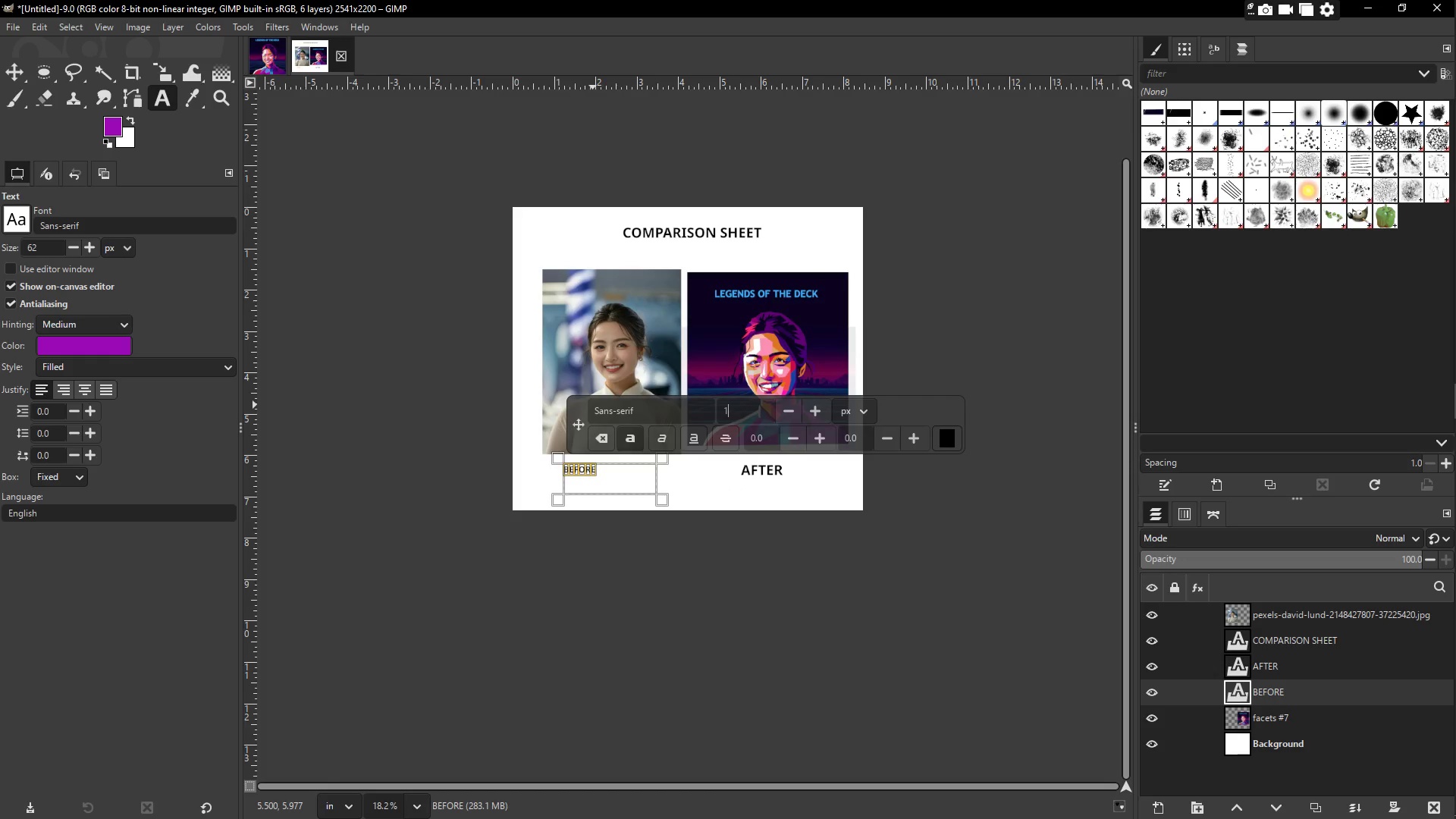 
key(Numpad0)
 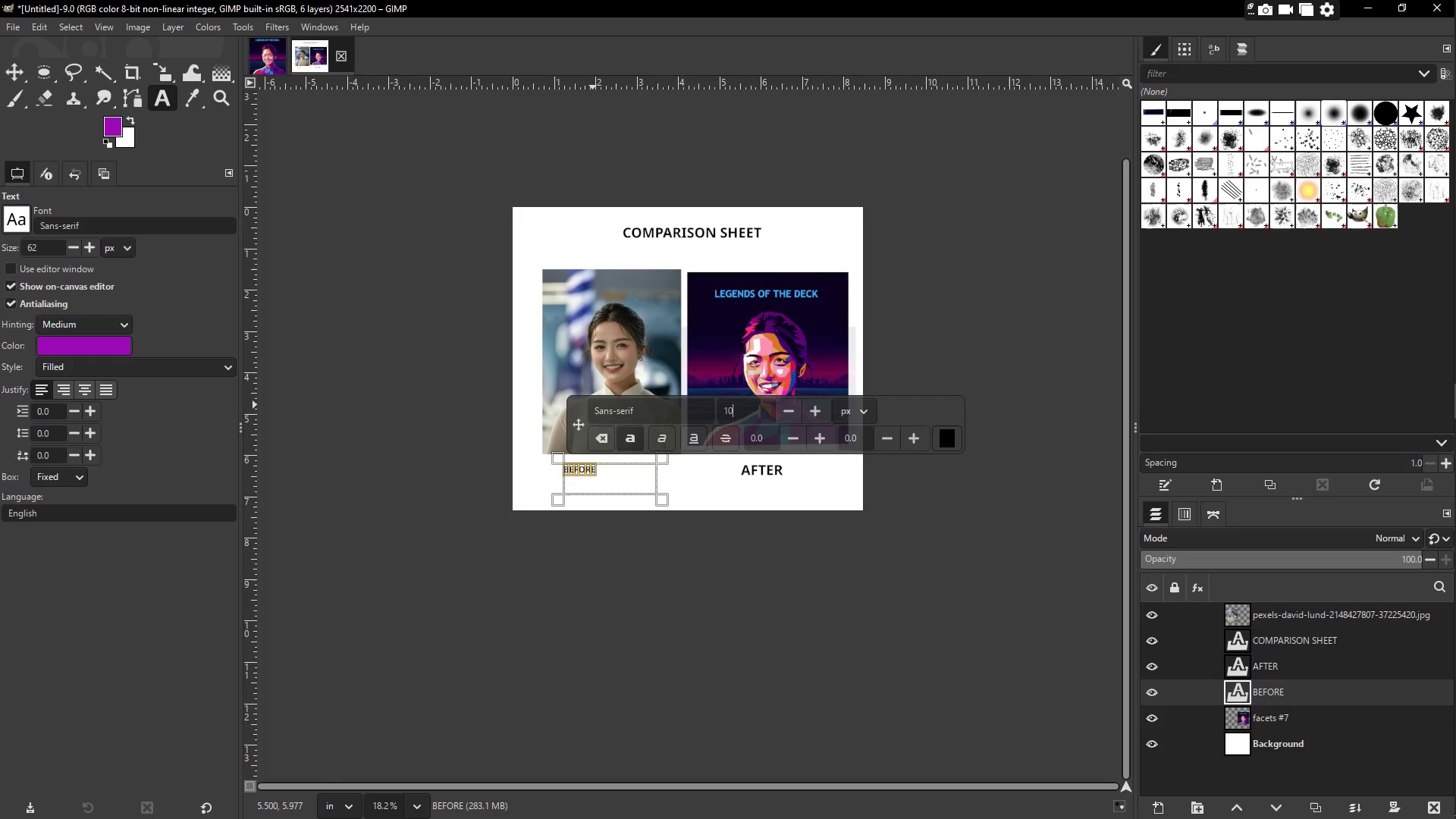 
key(Numpad0)
 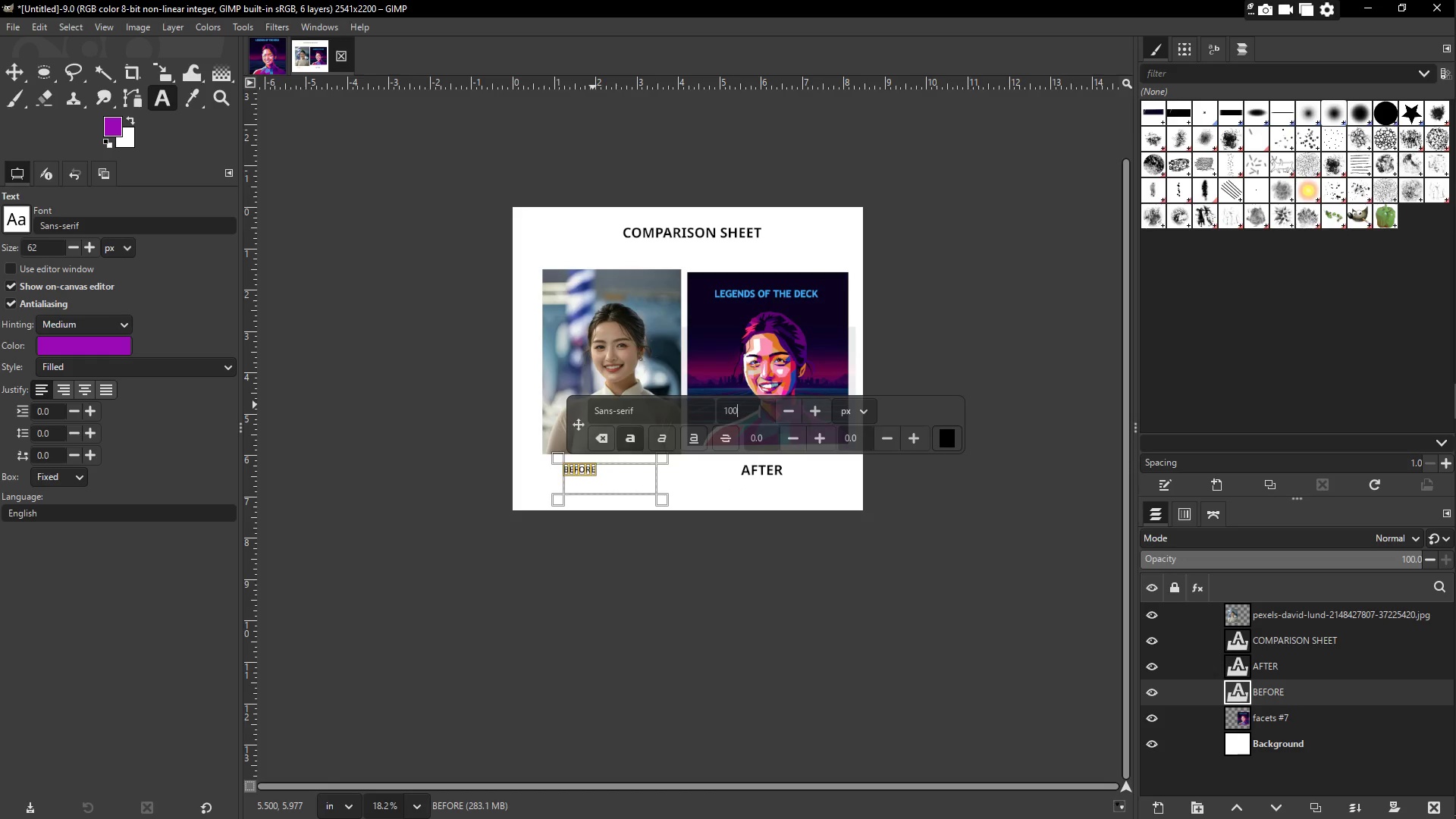 
key(NumpadEnter)
 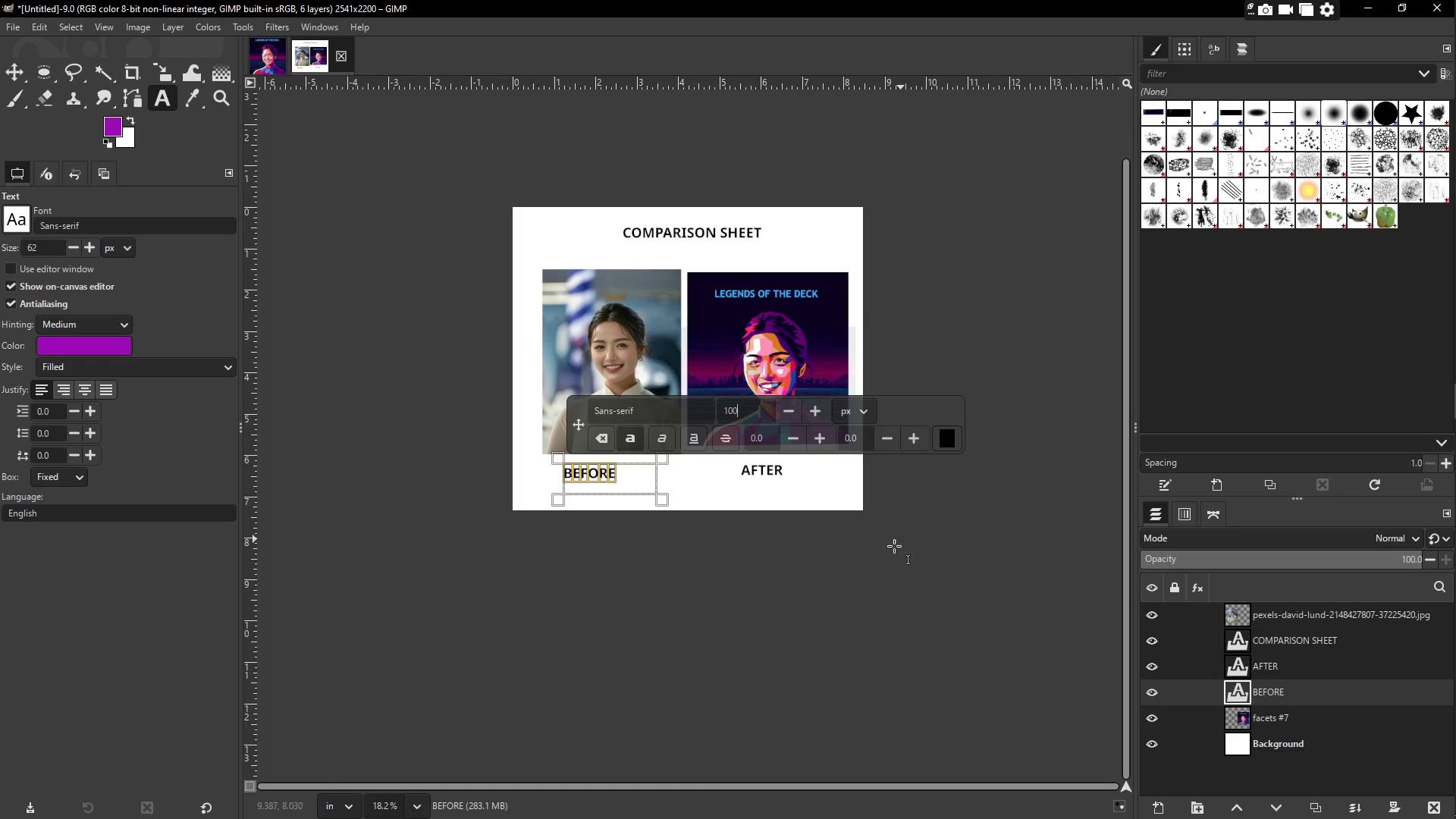 
left_click([901, 595])
 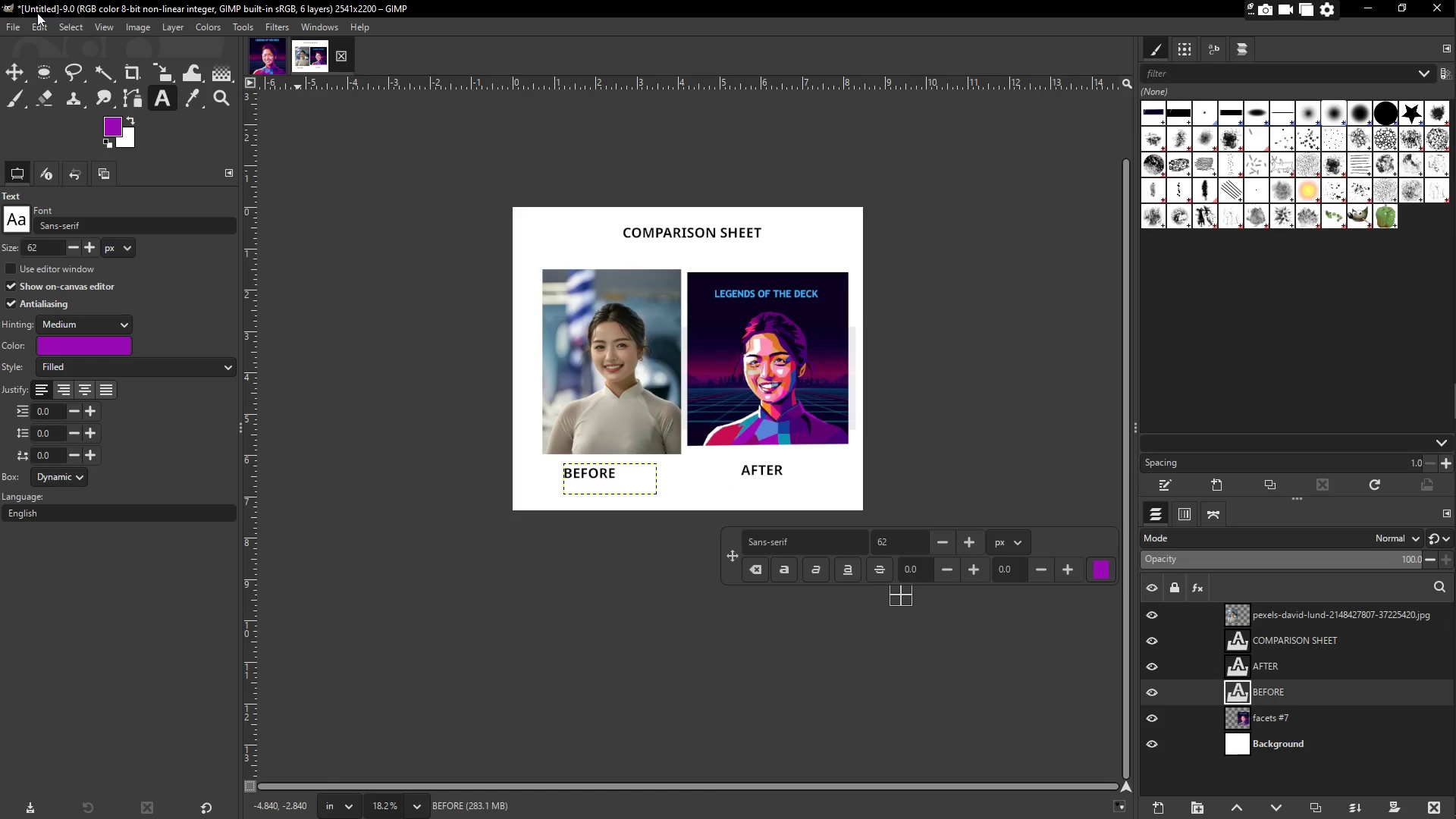 
left_click([16, 24])
 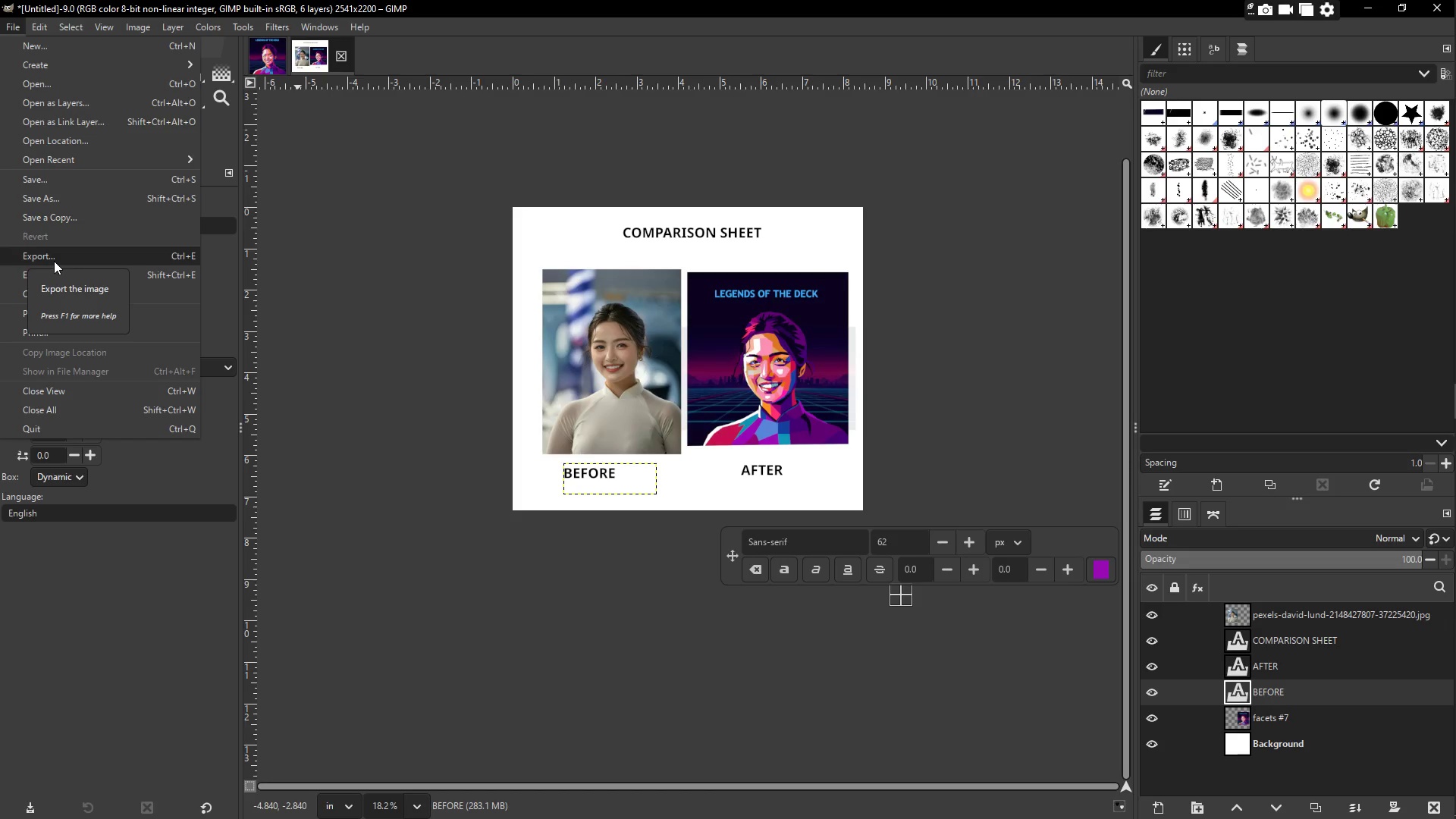 
left_click([54, 261])
 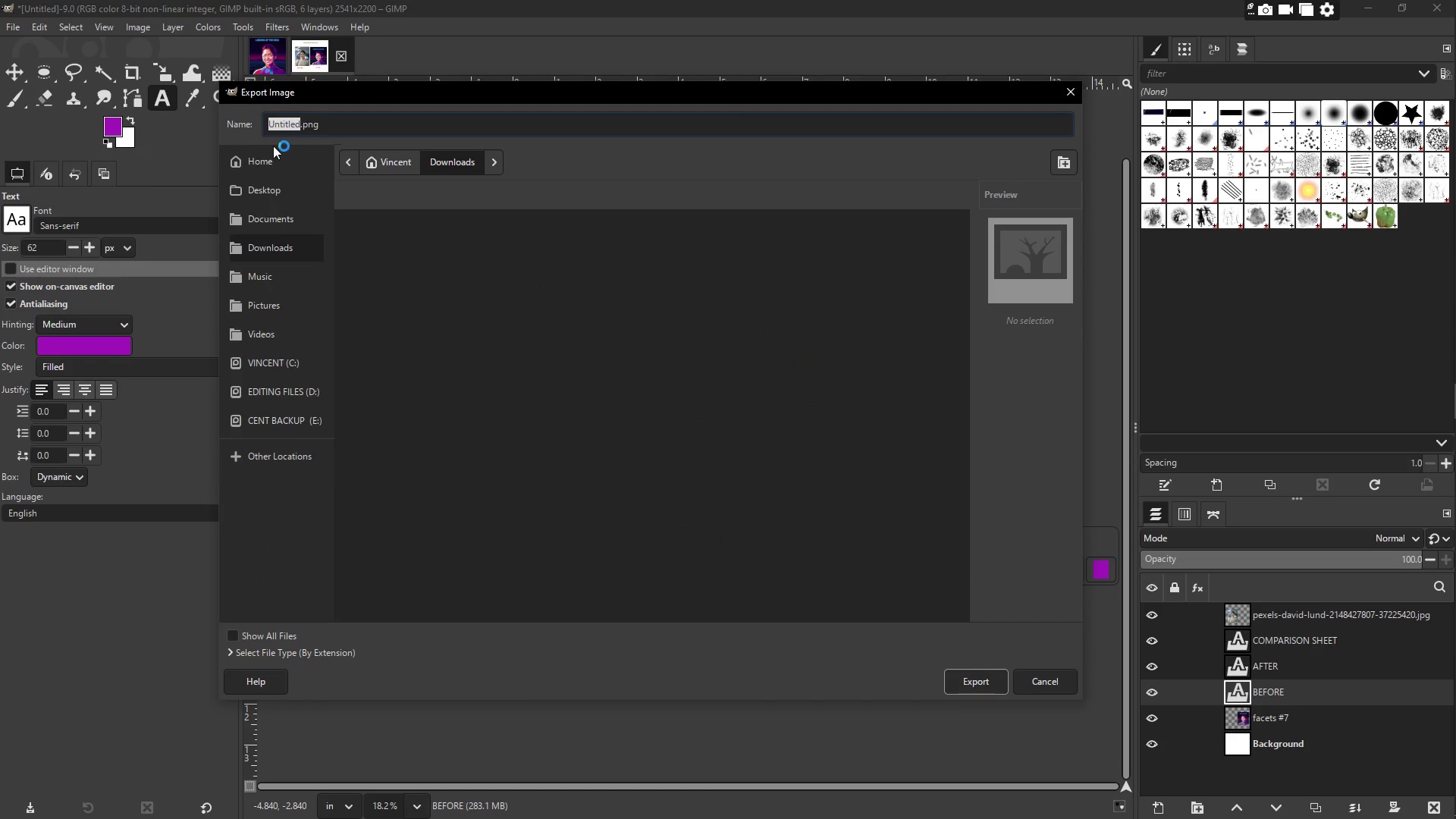 
type(Com)
key(Backspace)
key(Backspace)
key(Backspace)
key(Backspace)
type(cOMPARISON SHEET)
 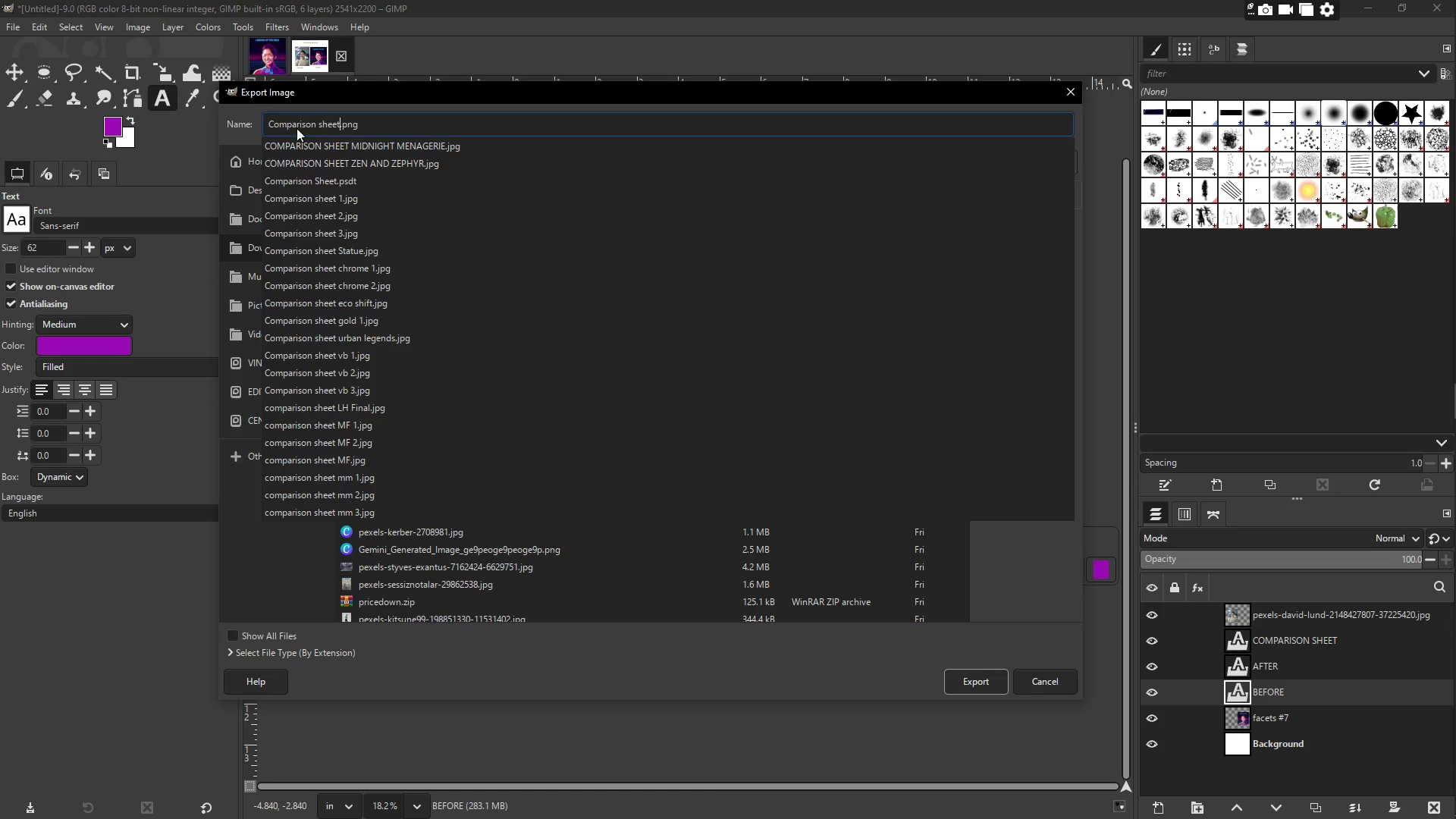 
scroll: coordinate [356, 535], scroll_direction: down, amount: 3.0
 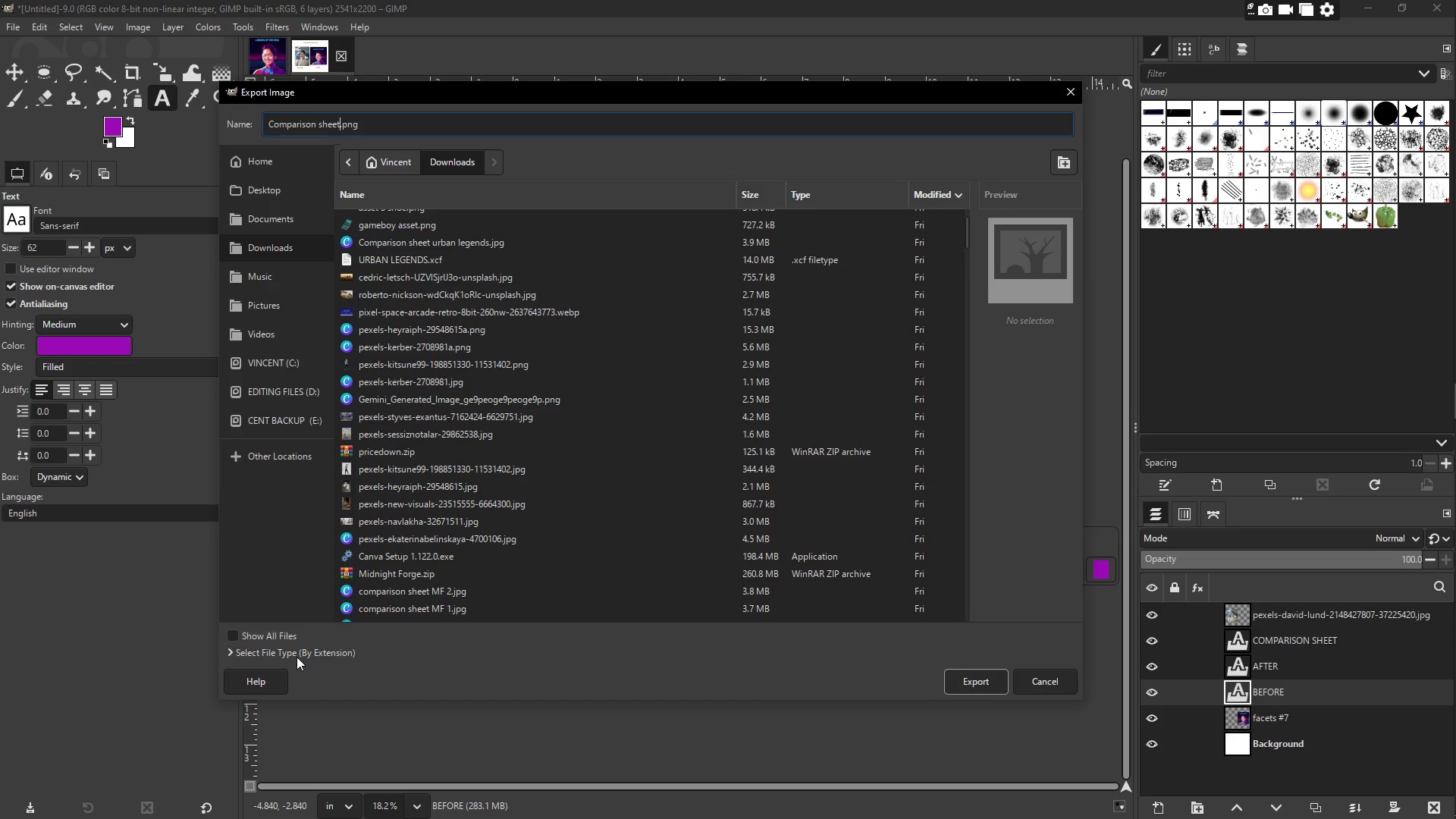 
left_click([297, 657])
 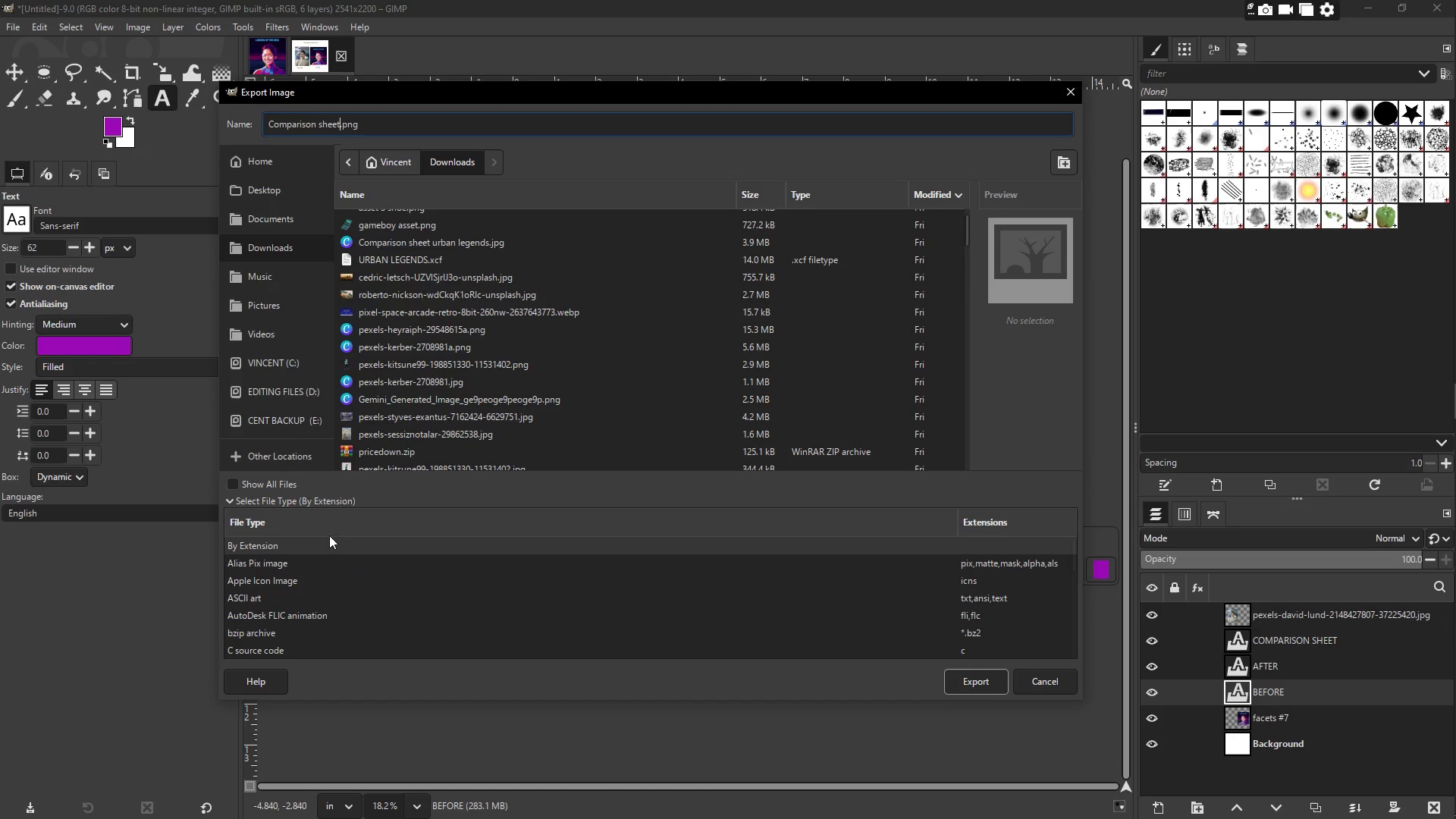 
scroll: coordinate [266, 619], scroll_direction: down, amount: 21.0
 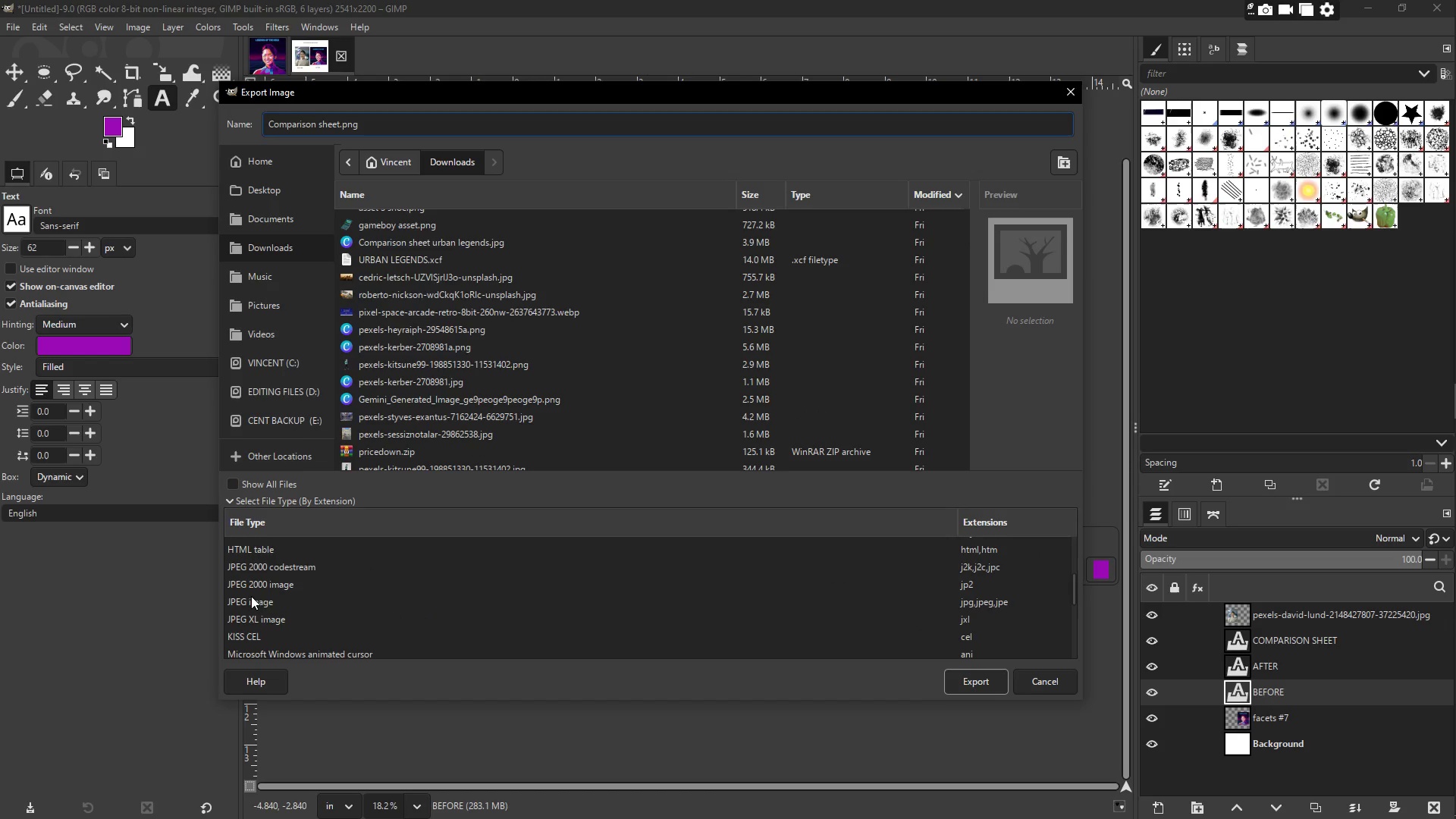 
left_click([254, 603])
 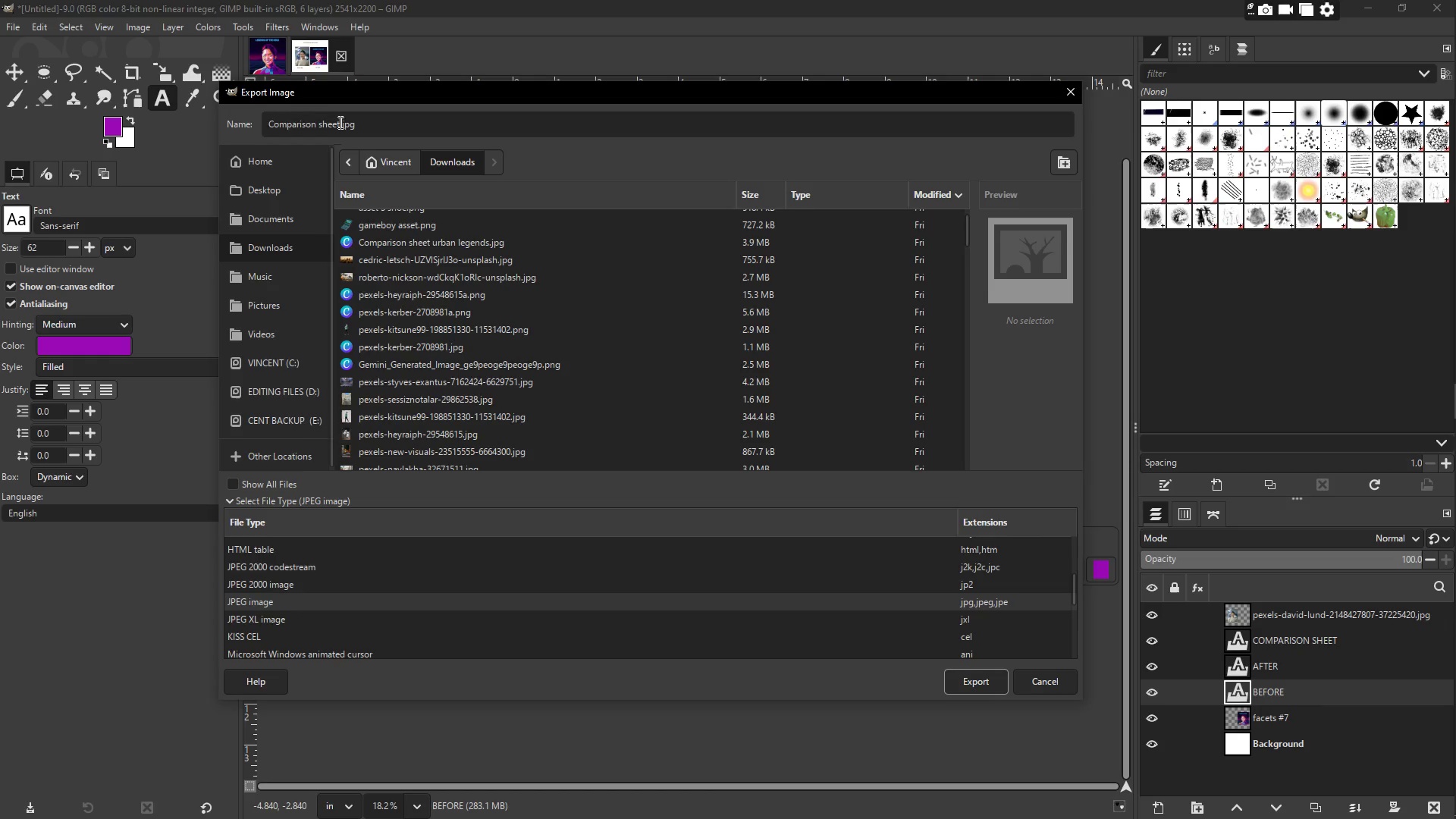 
key(Space)
 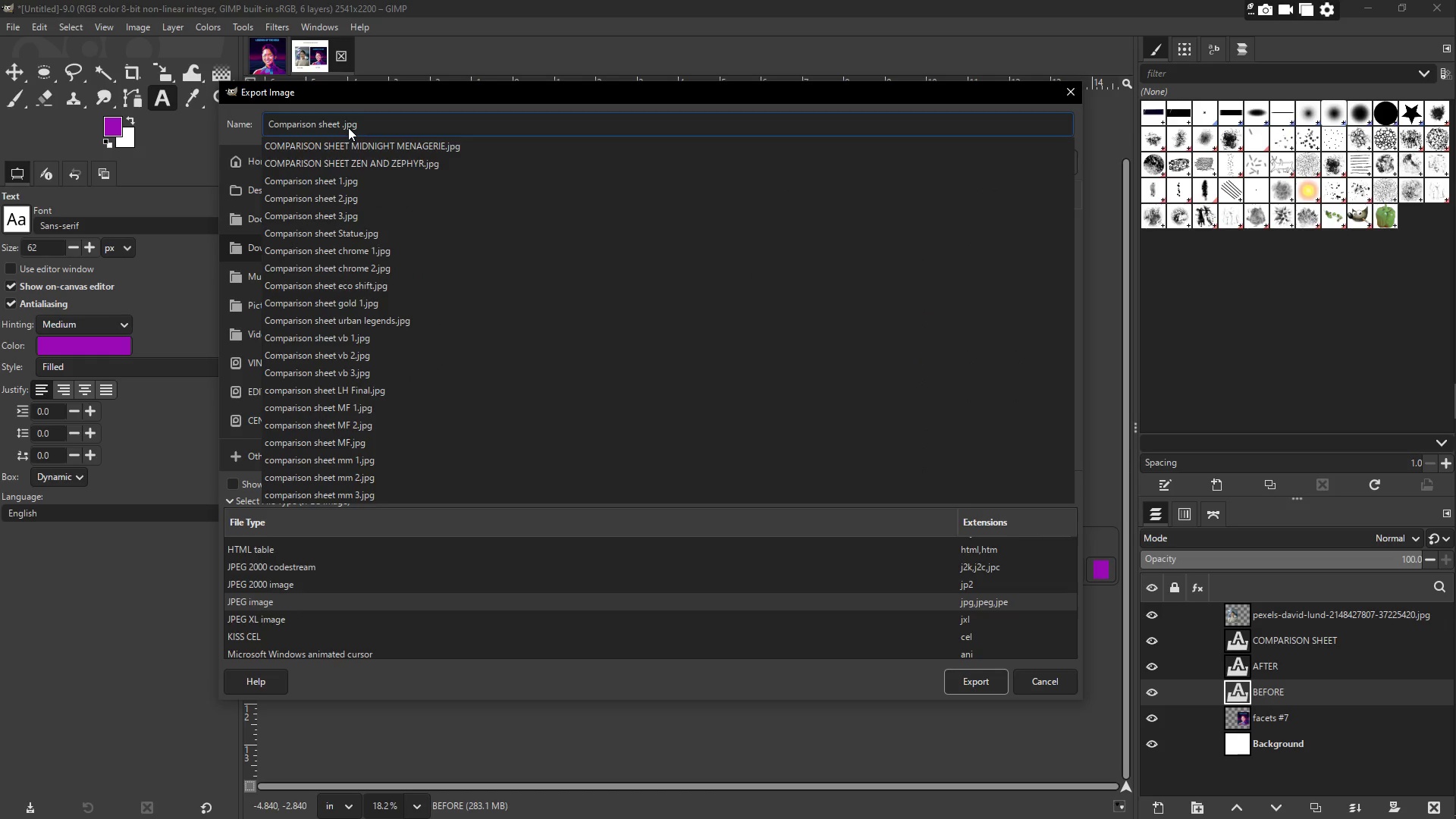 
type(LEGENDS)
 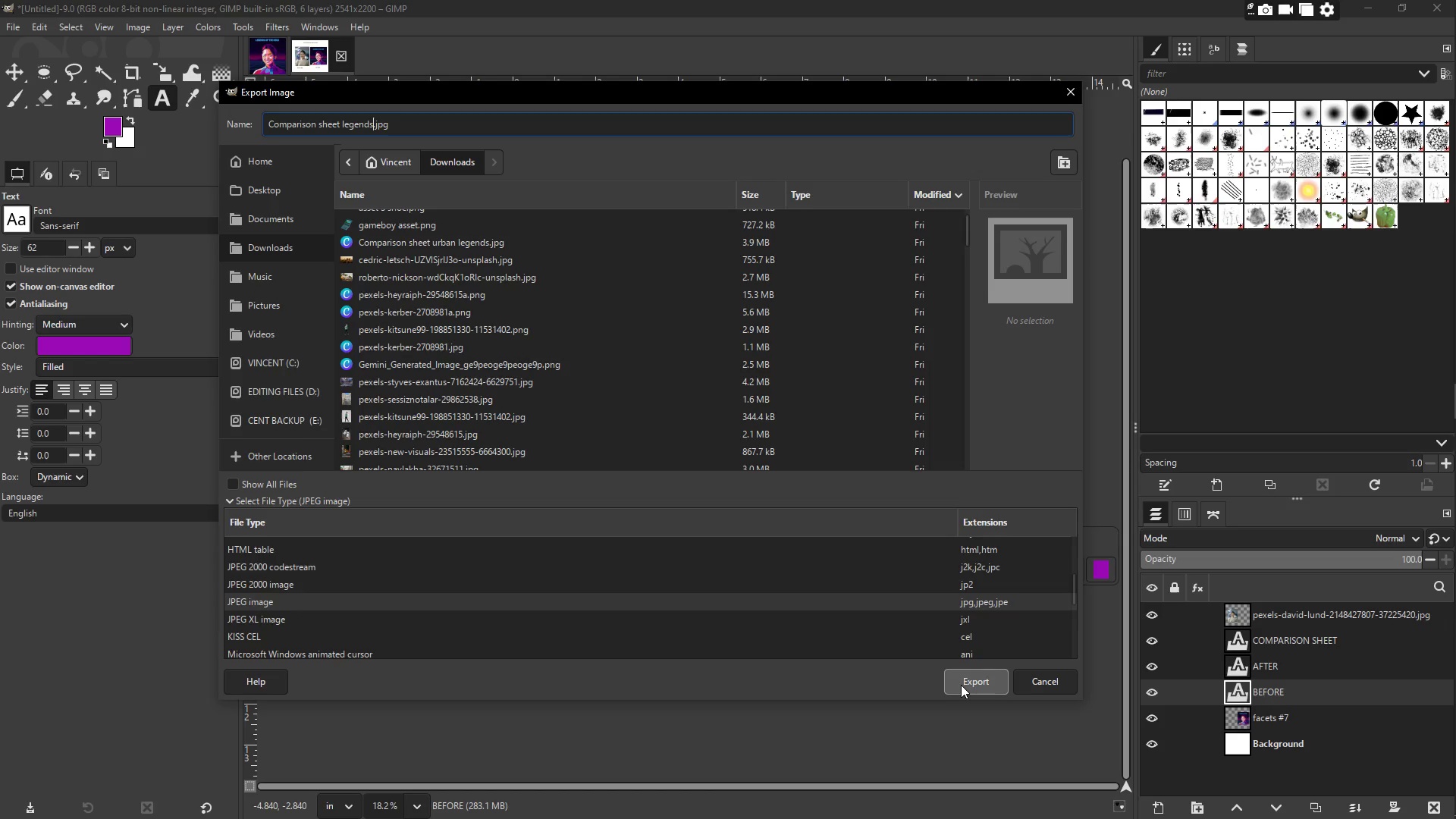 
left_click([962, 685])
 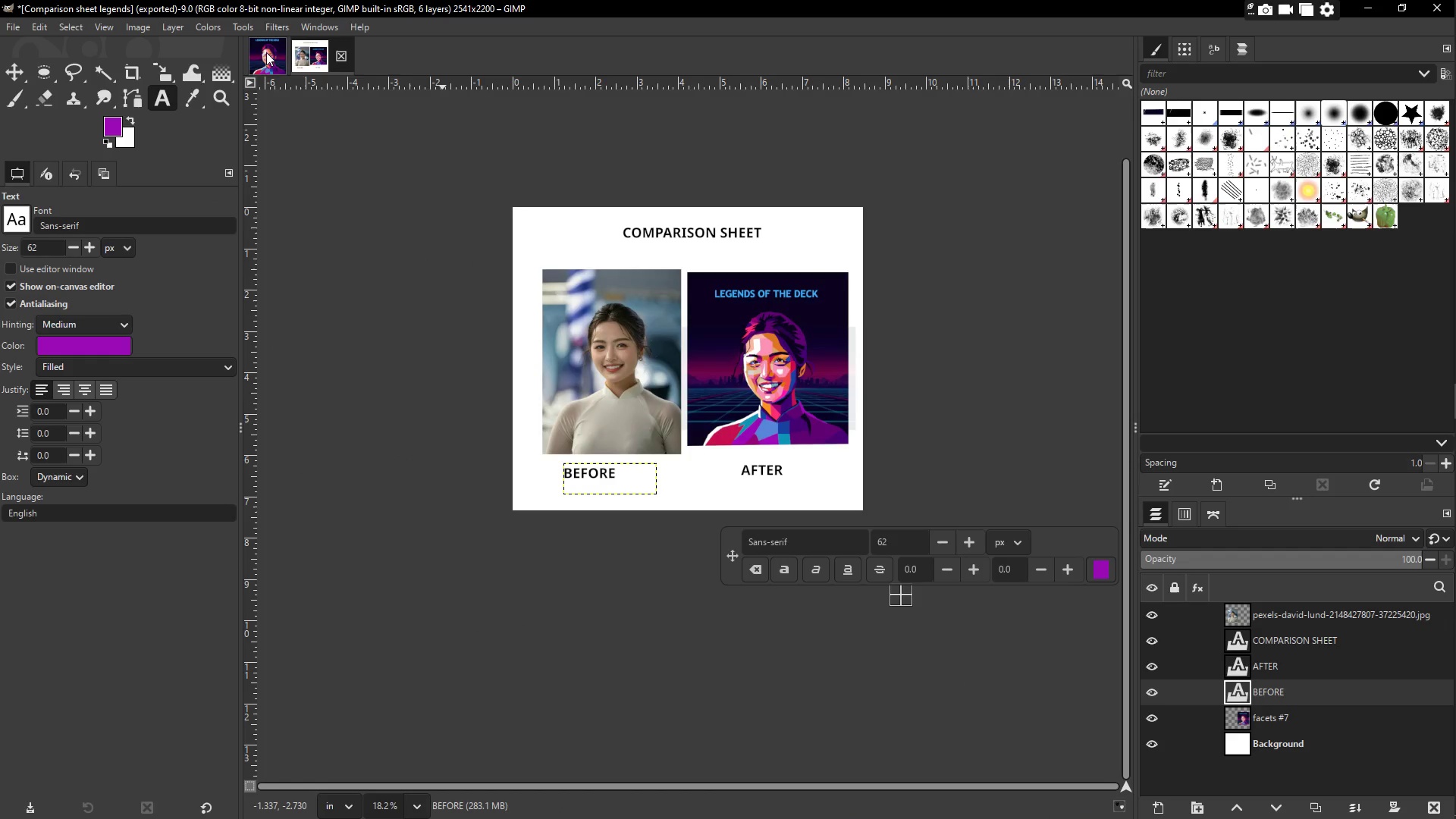 
wait(60.11)
 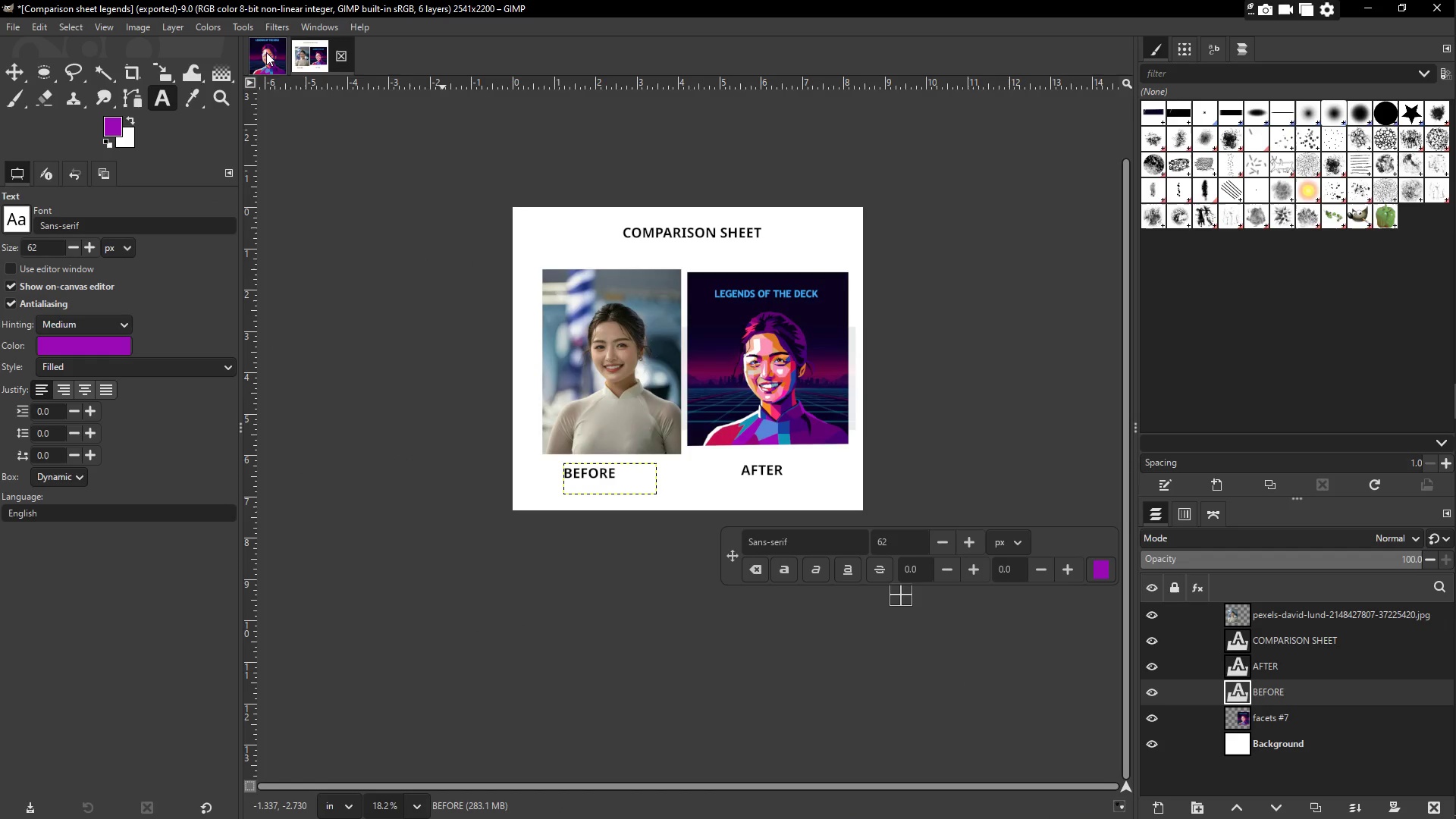 
scroll: coordinate [761, 359], scroll_direction: up, amount: 2.0
 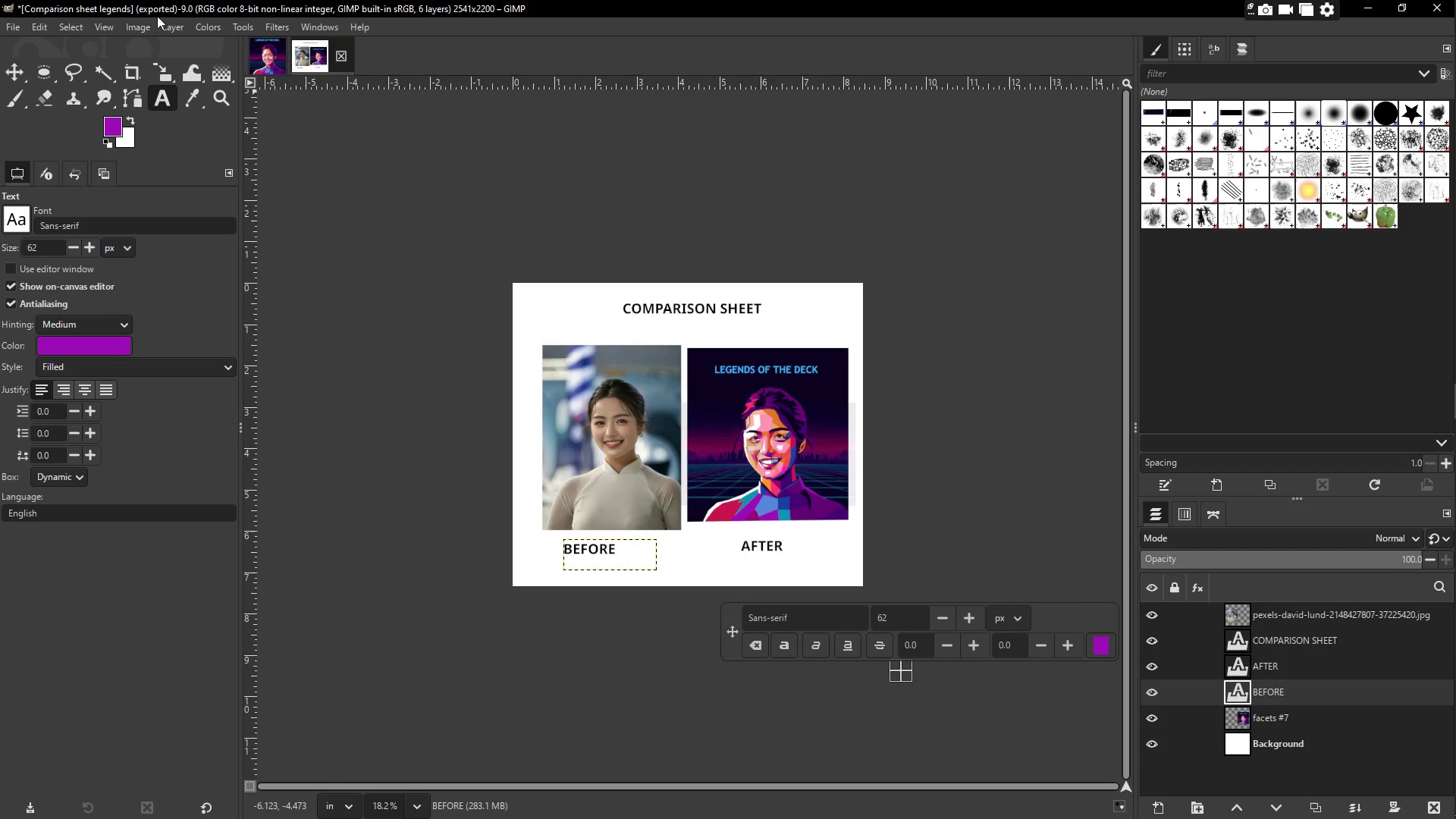 
left_click([262, 56])
 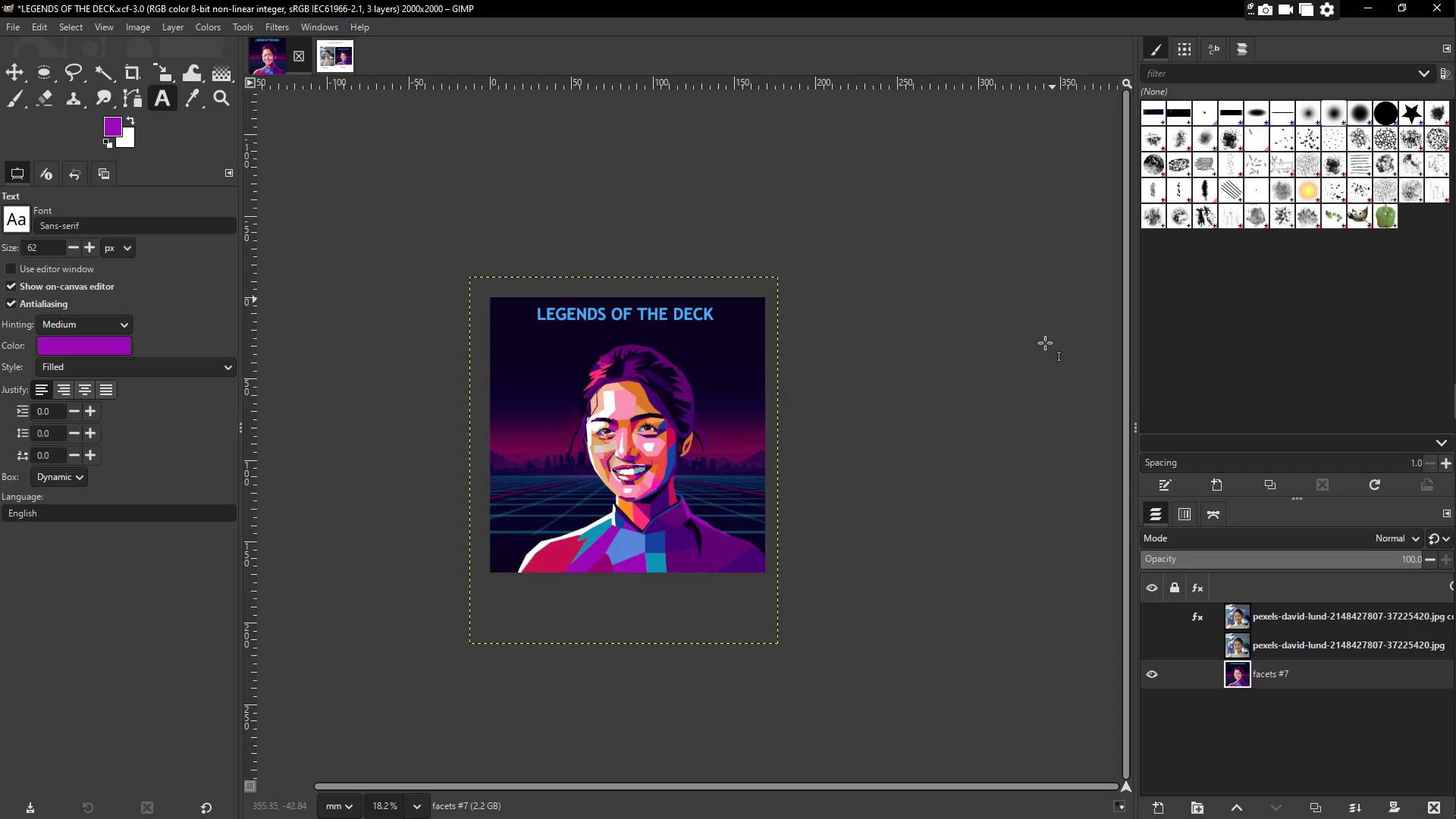 
key(Control+Z)
 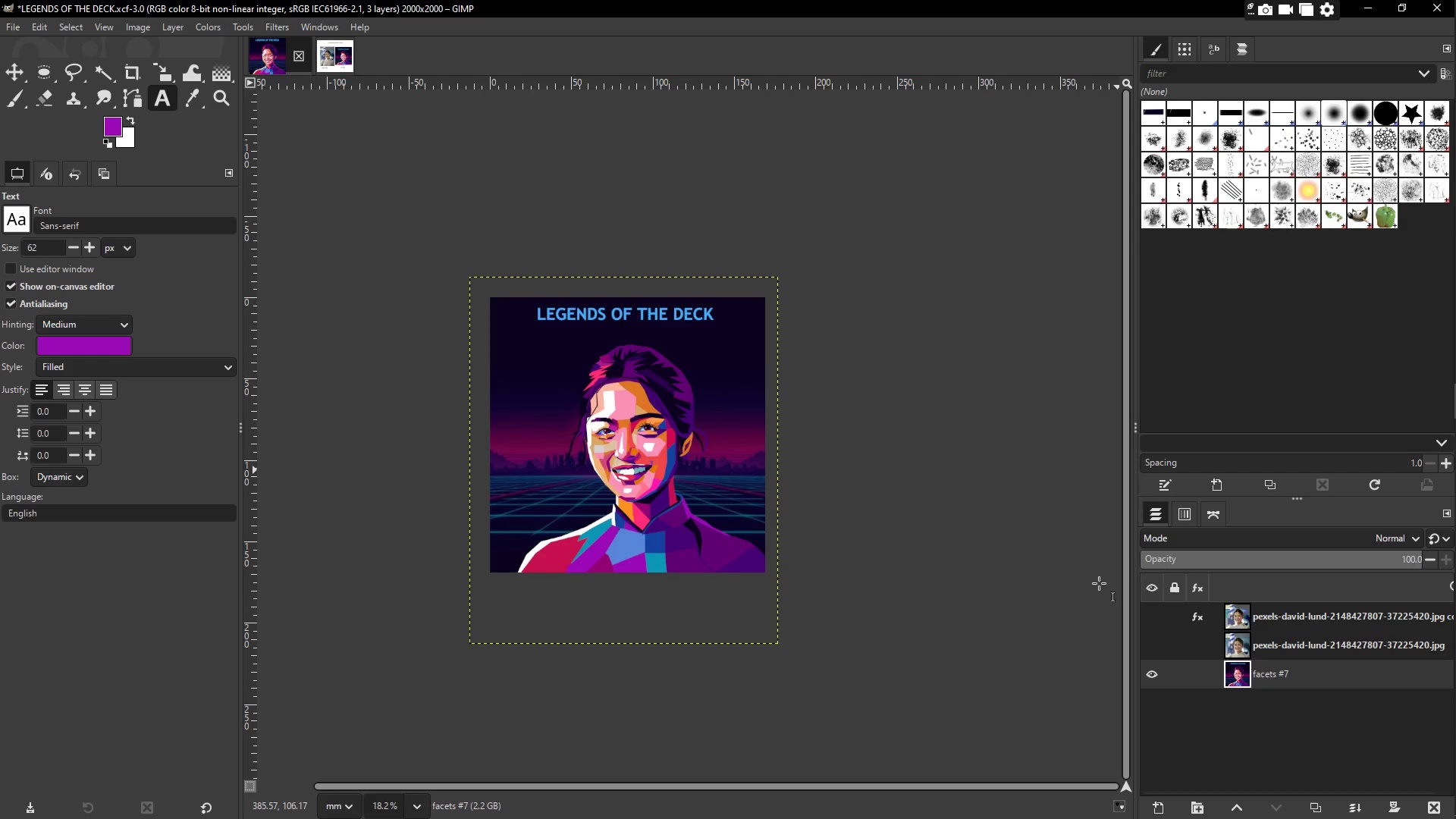 
key(Control+Z)
 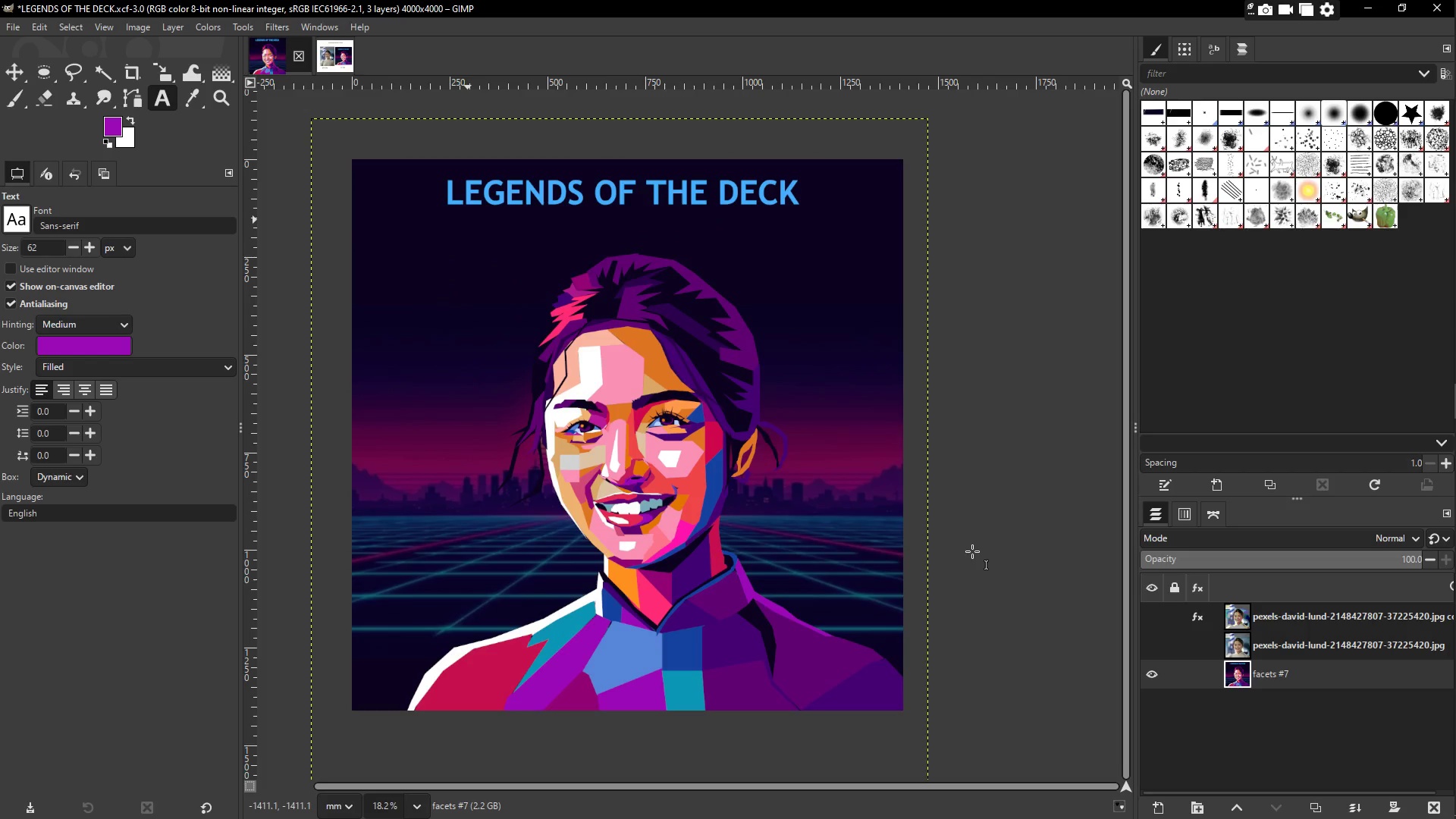 
key(Control+Z)
 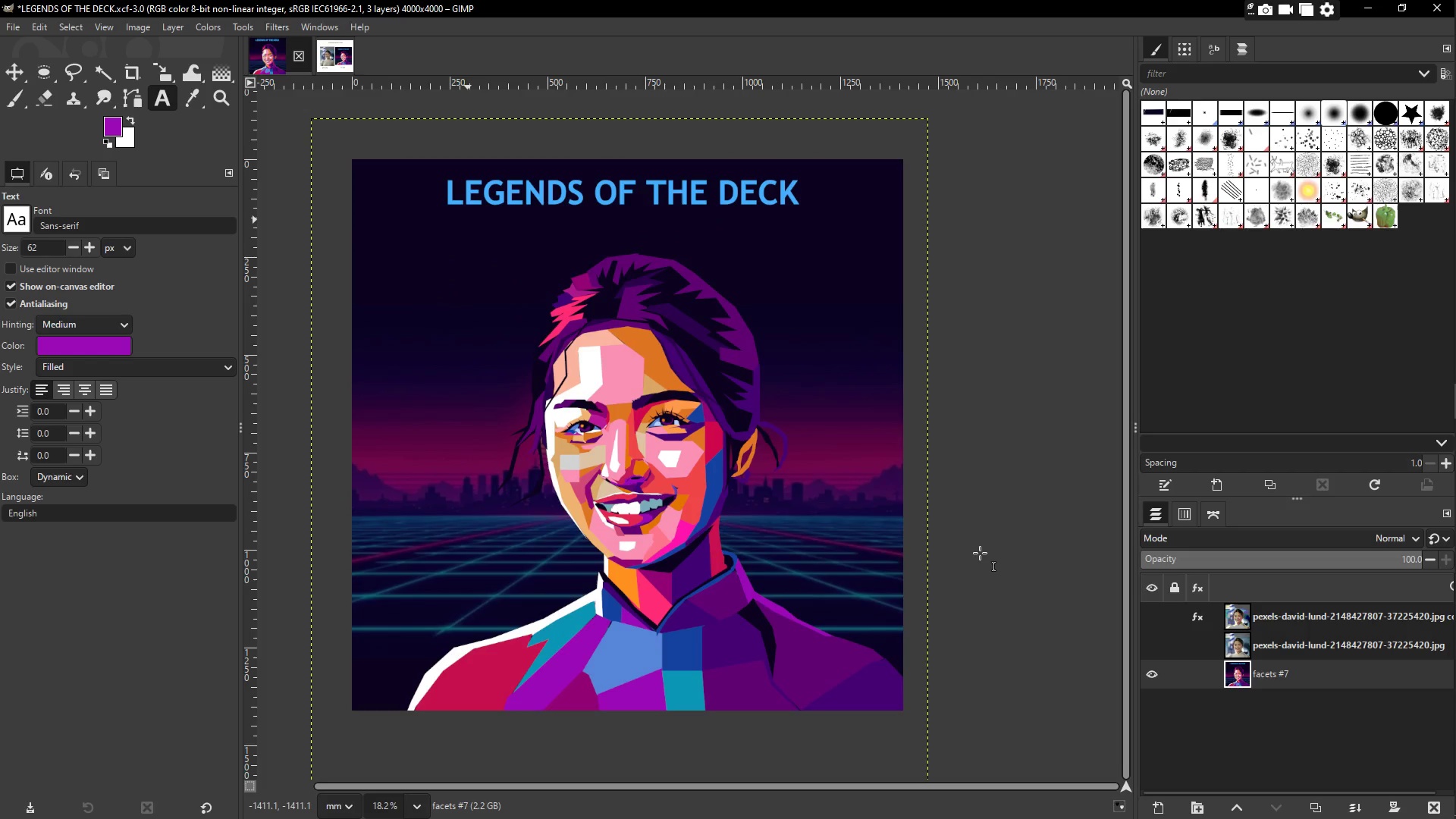 
key(Control+Z)
 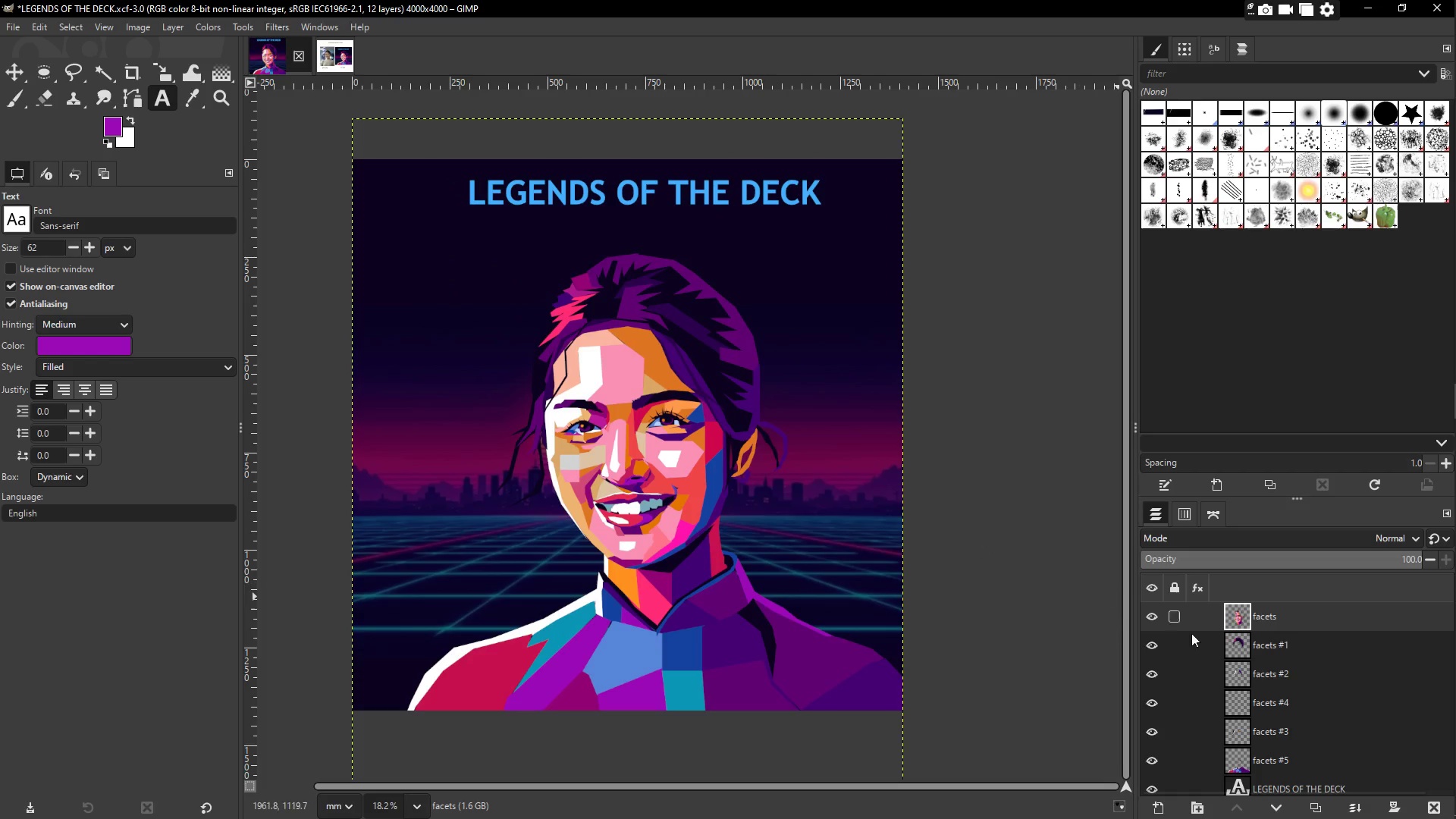 
left_click([1285, 645])
 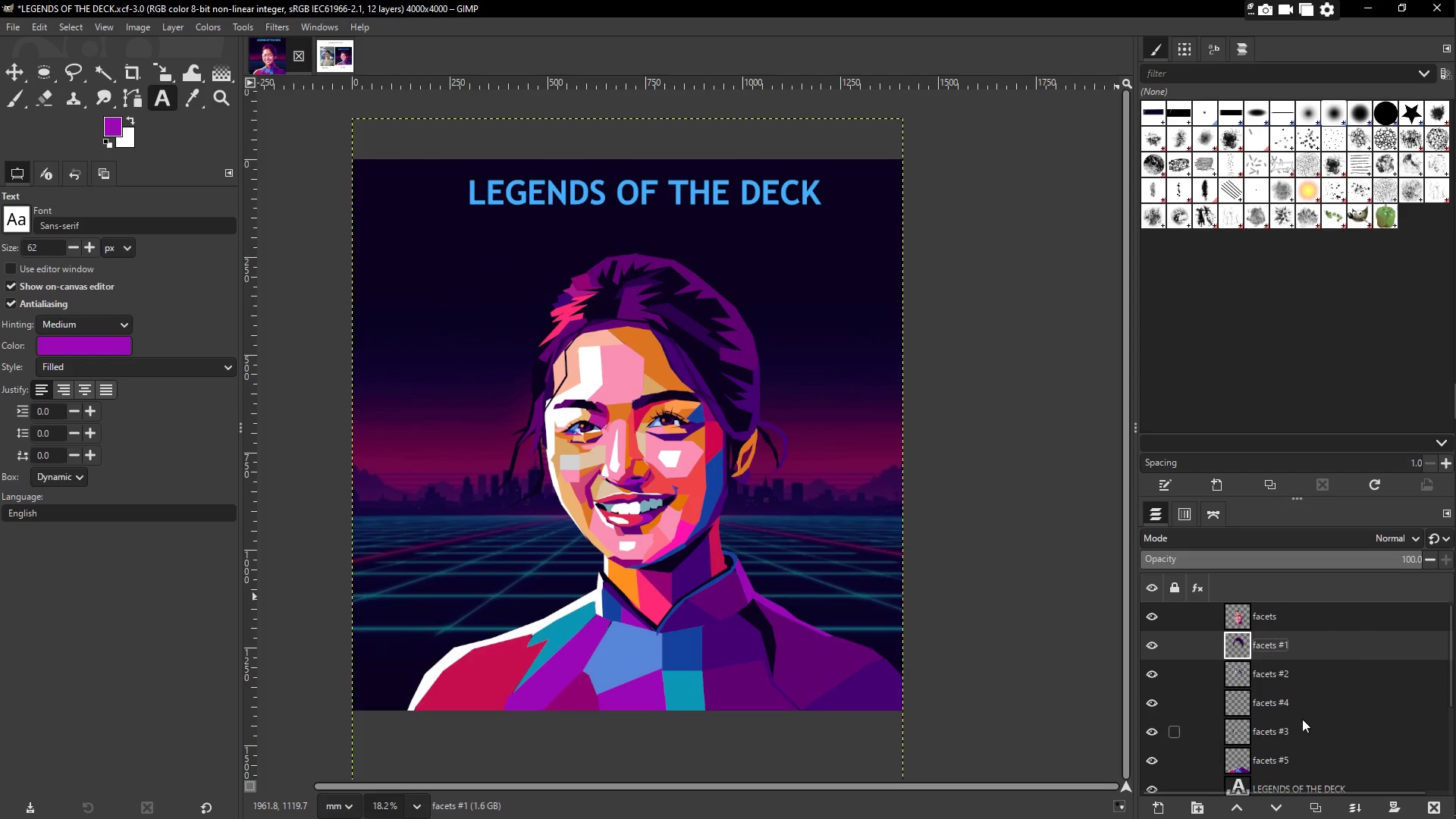 
scroll: coordinate [1286, 681], scroll_direction: up, amount: 2.0
 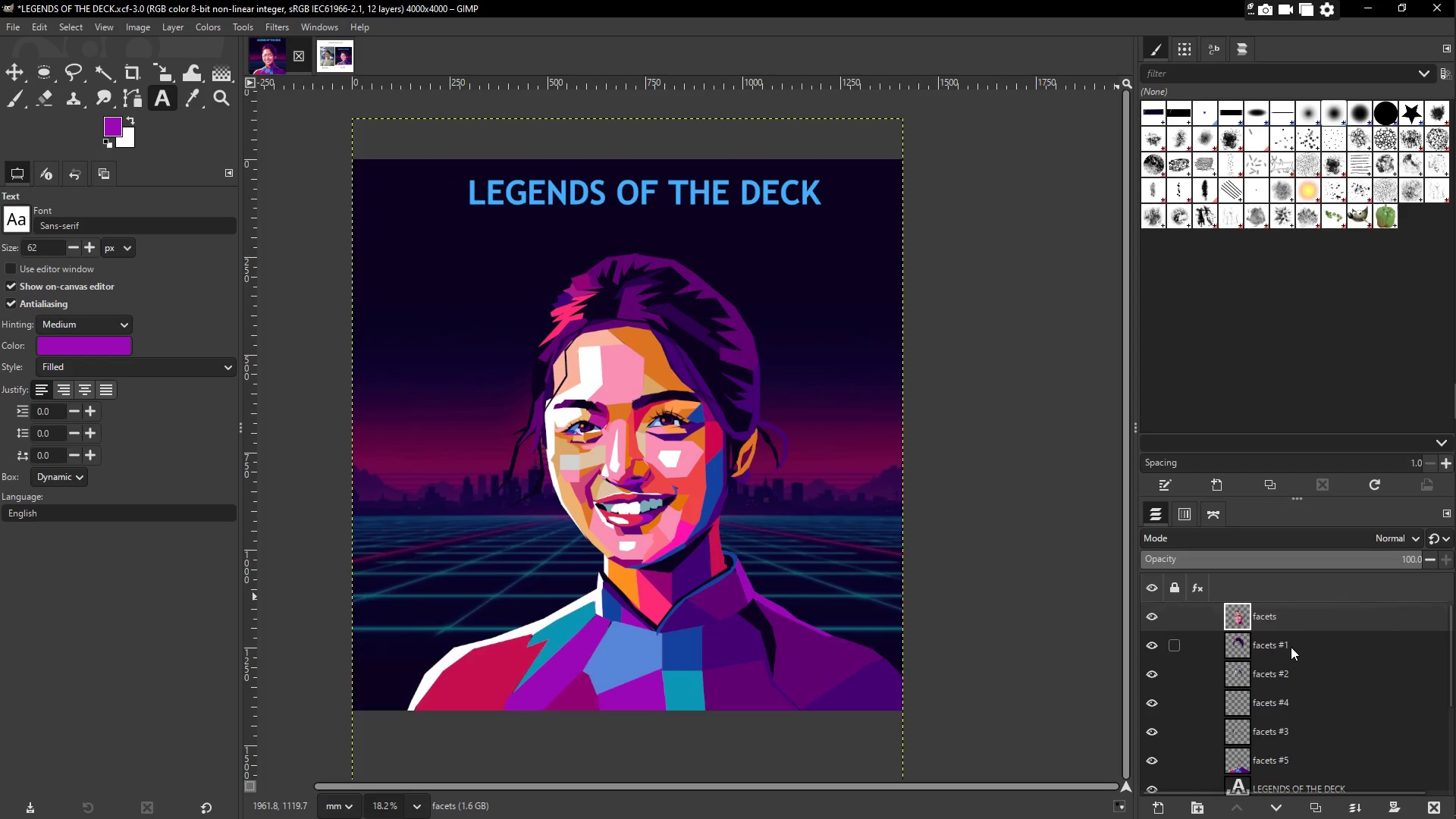 
hold_key(key=ShiftLeft, duration=0.34)
 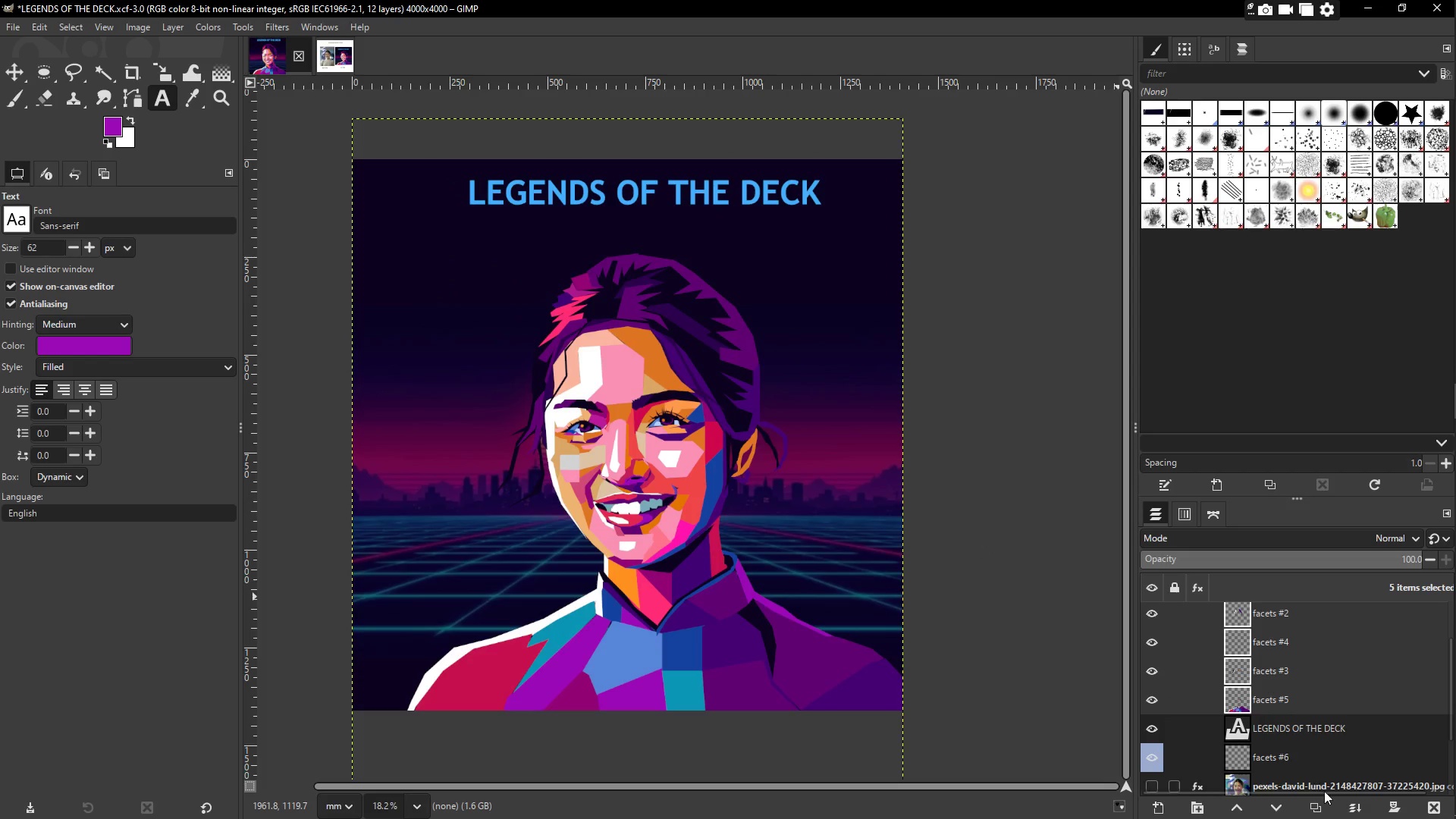 
scroll: coordinate [1288, 718], scroll_direction: down, amount: 2.0
 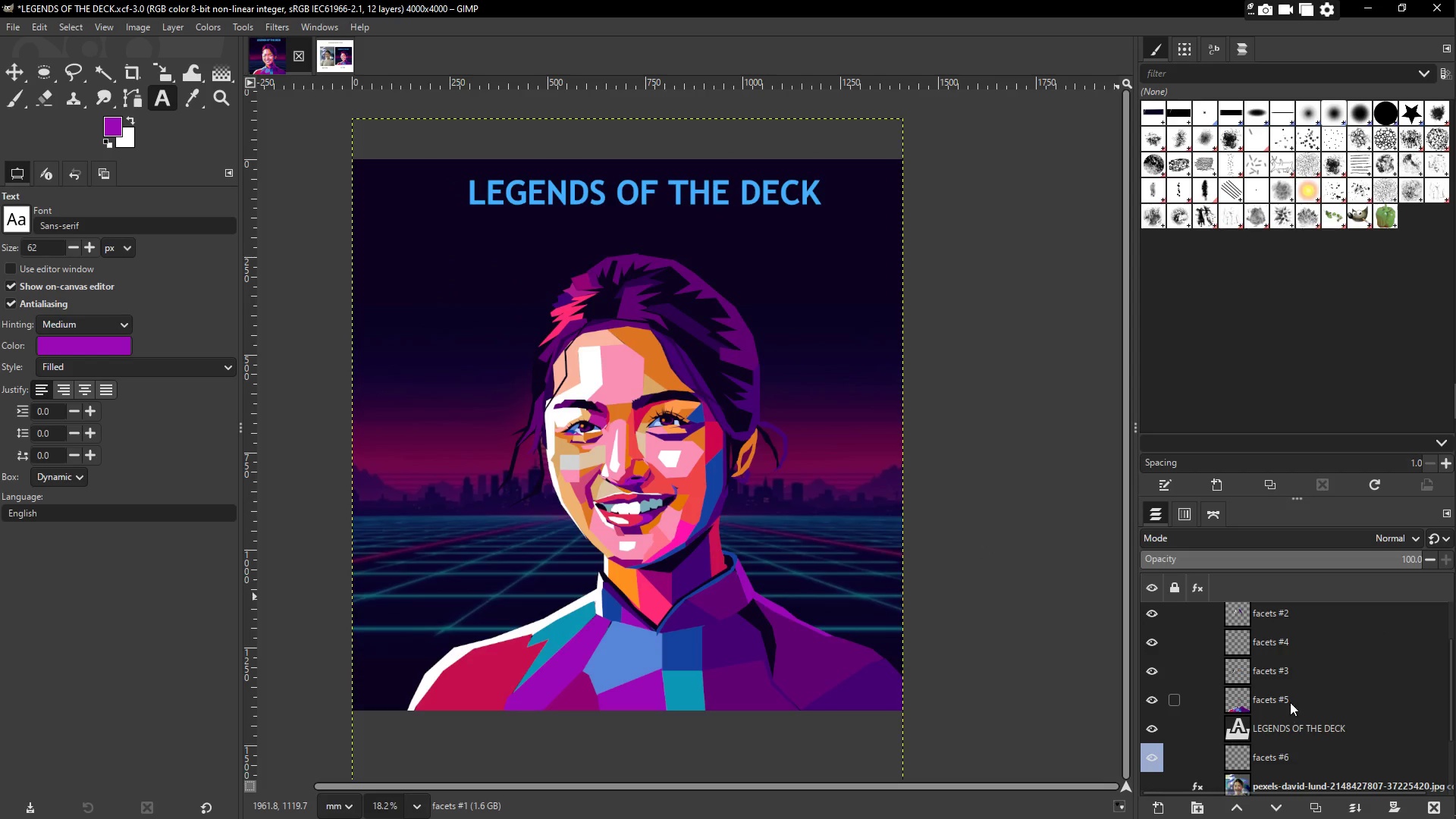 
left_click([1307, 695])
 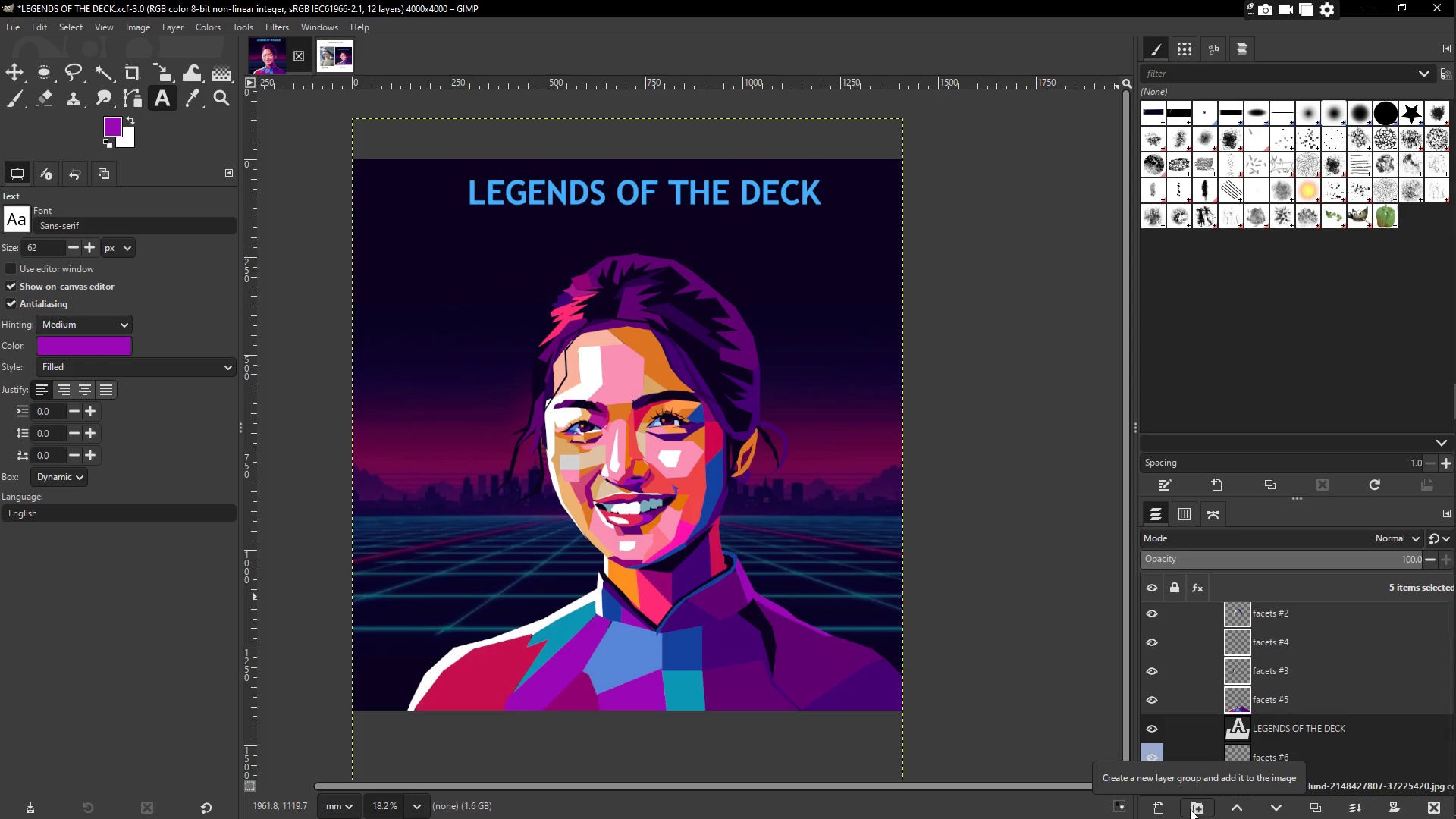 
left_click([1190, 809])
 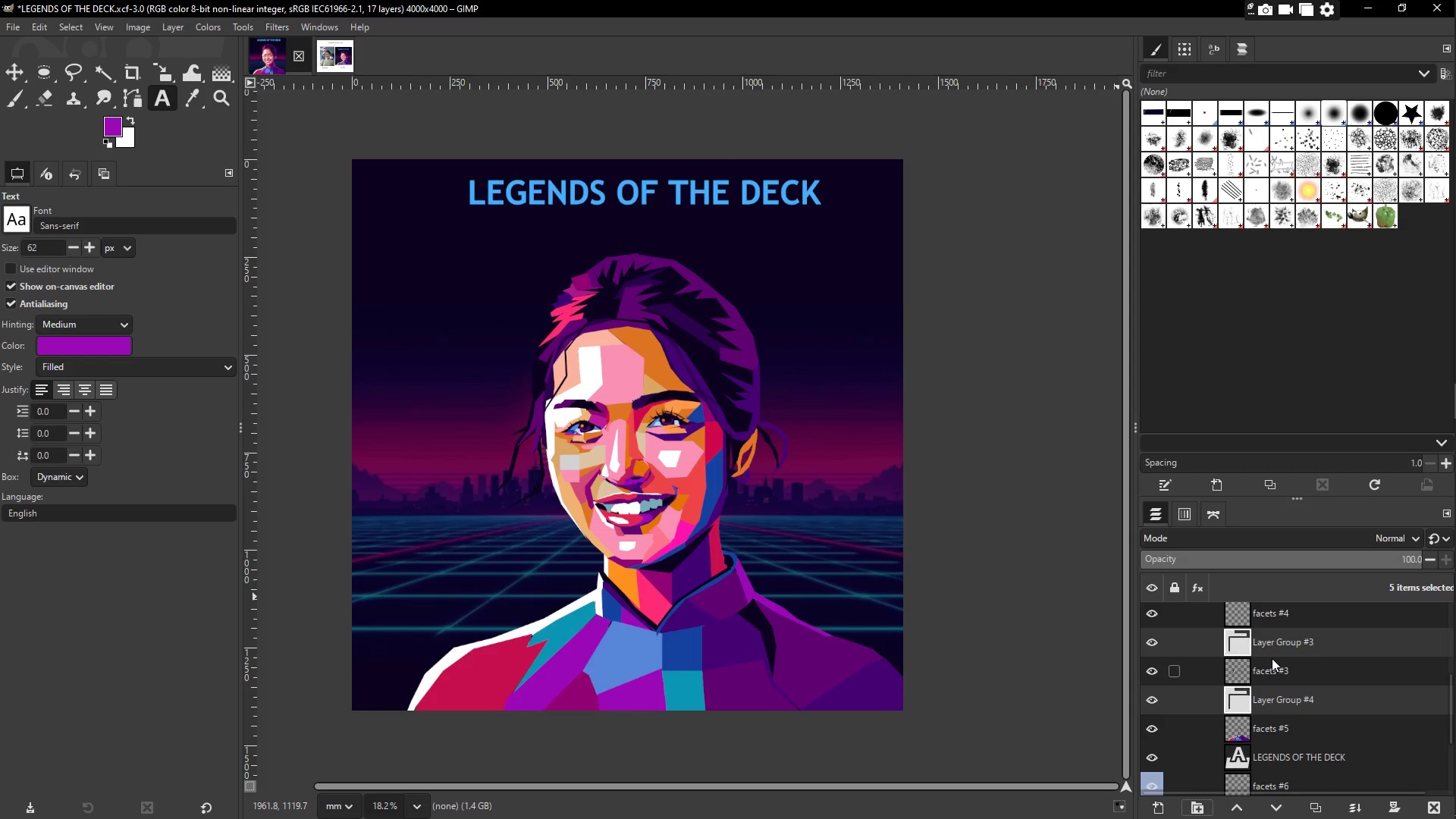 
key(Control+Z)
 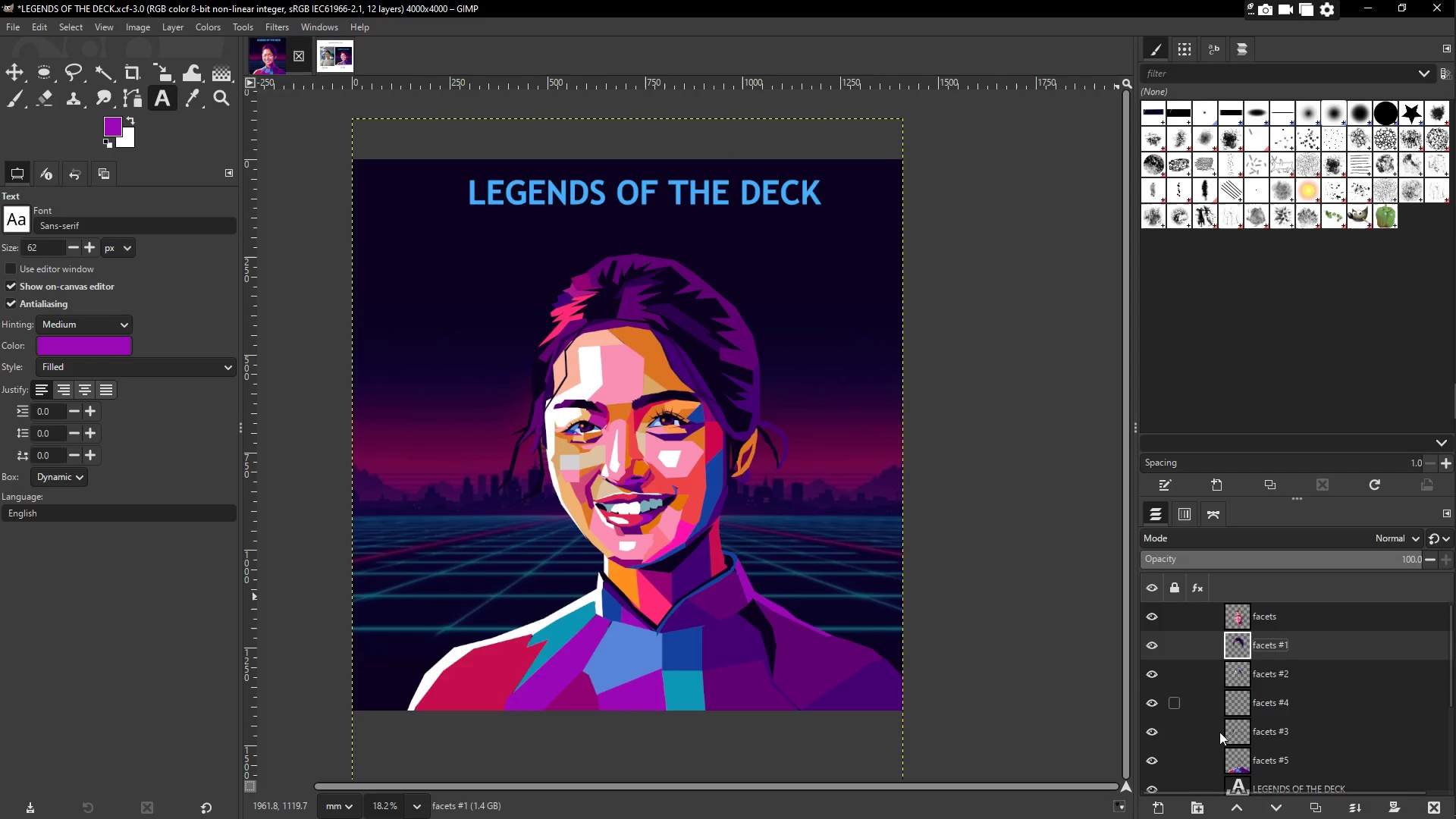 
left_click([1200, 807])
 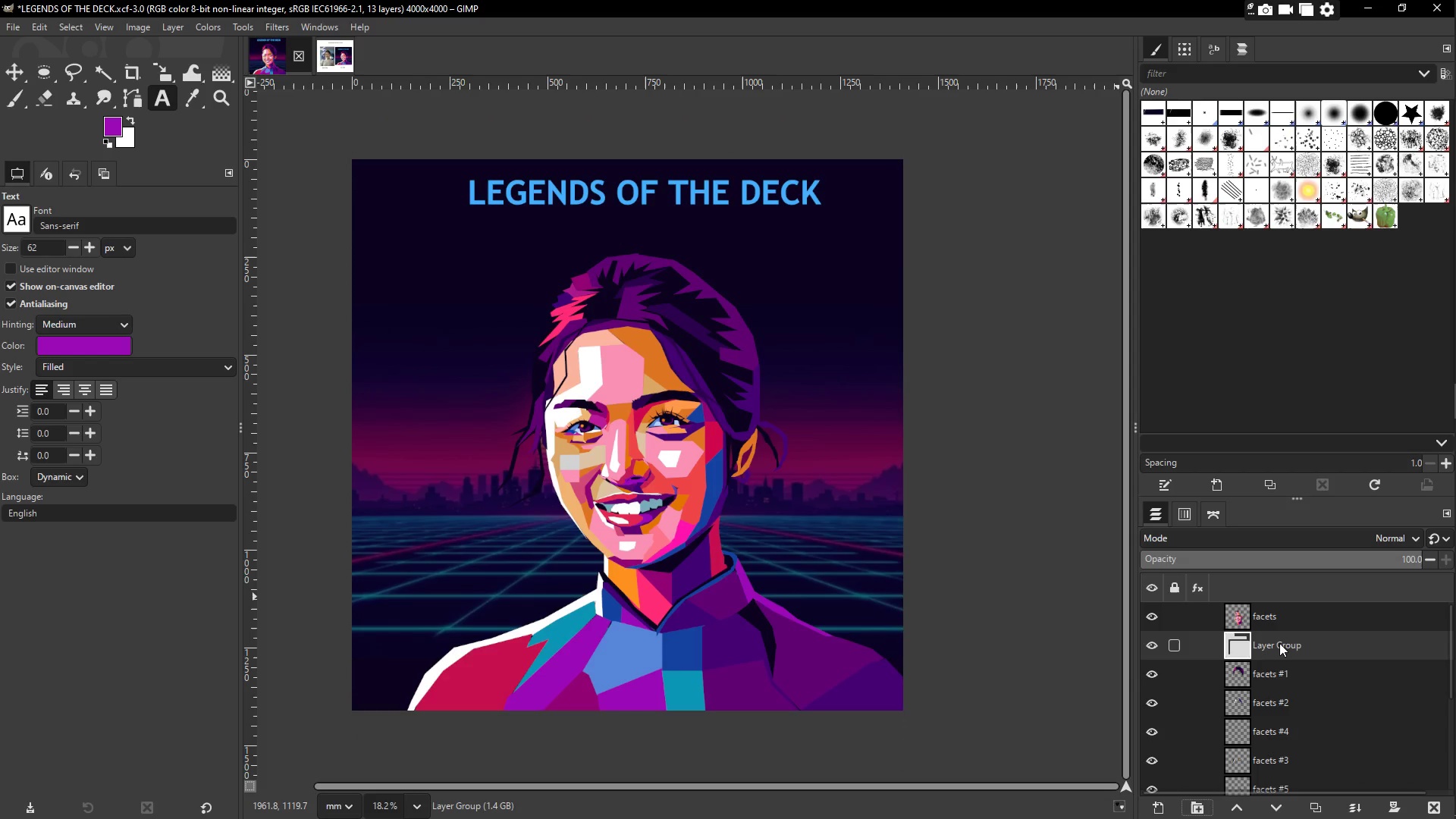 
double_click([1279, 640])
 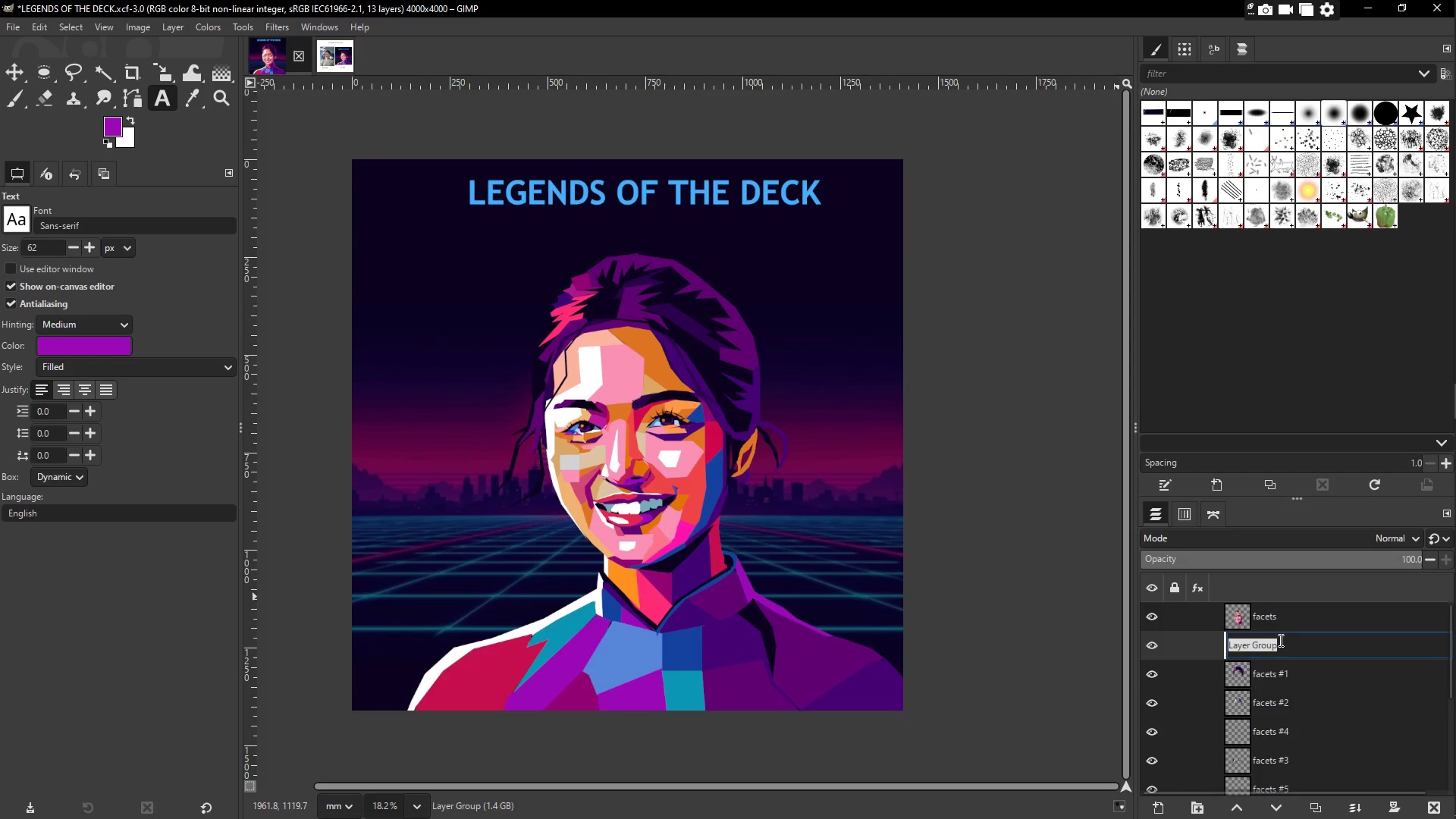 
type(FACETS GROUP)
 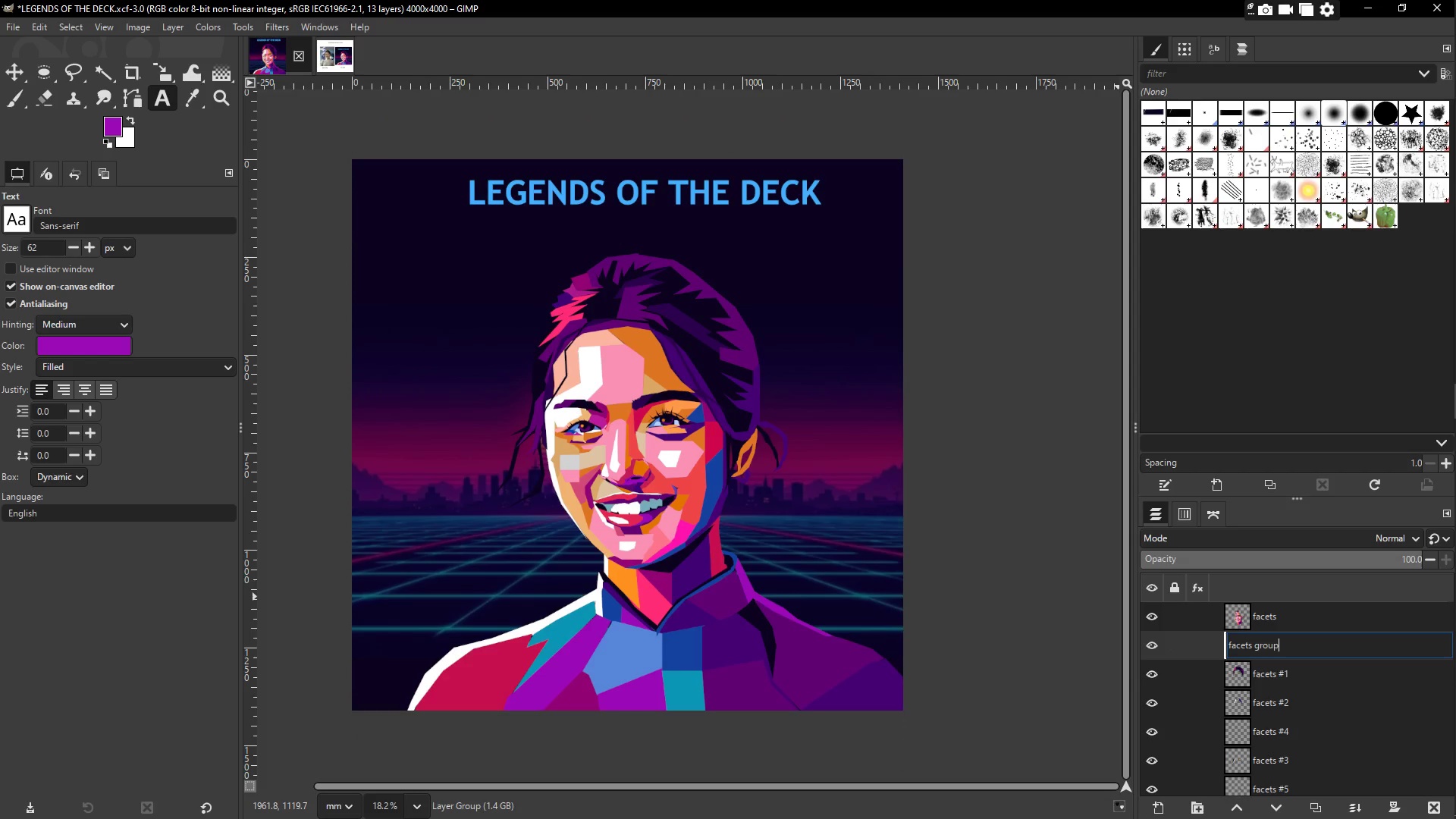 
key(Enter)
 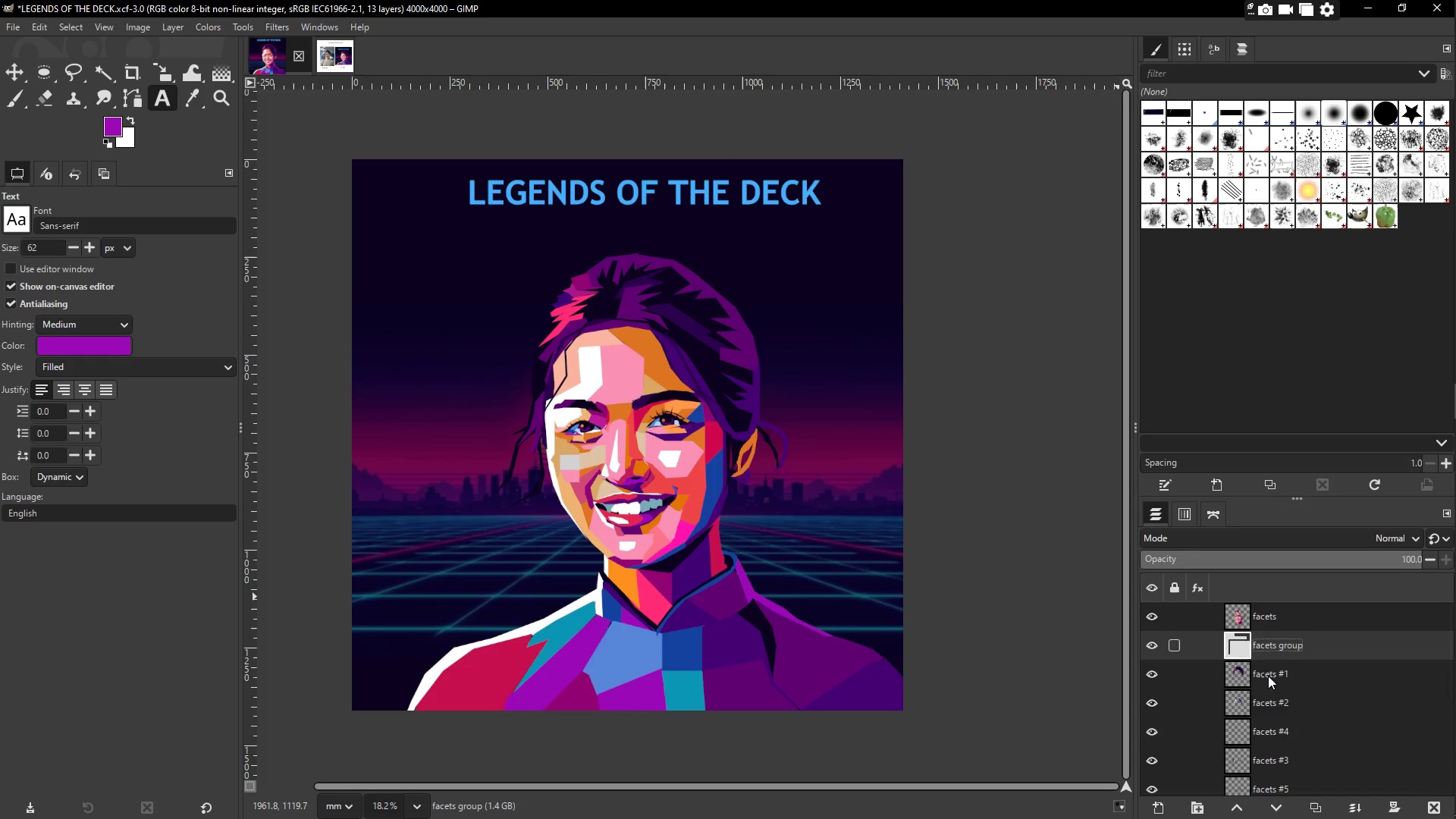 
left_click([1275, 689])
 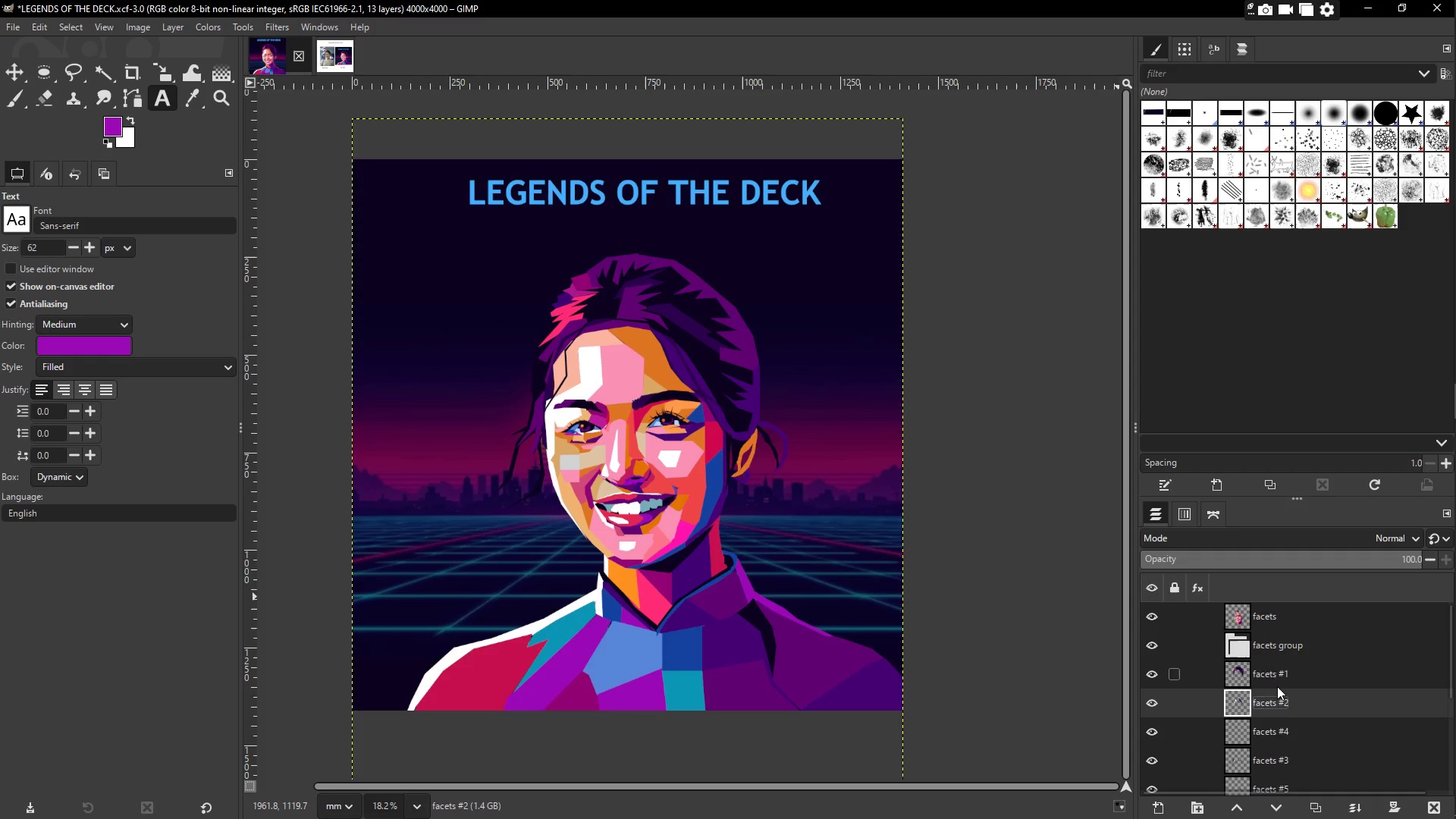 
left_click([1278, 678])
 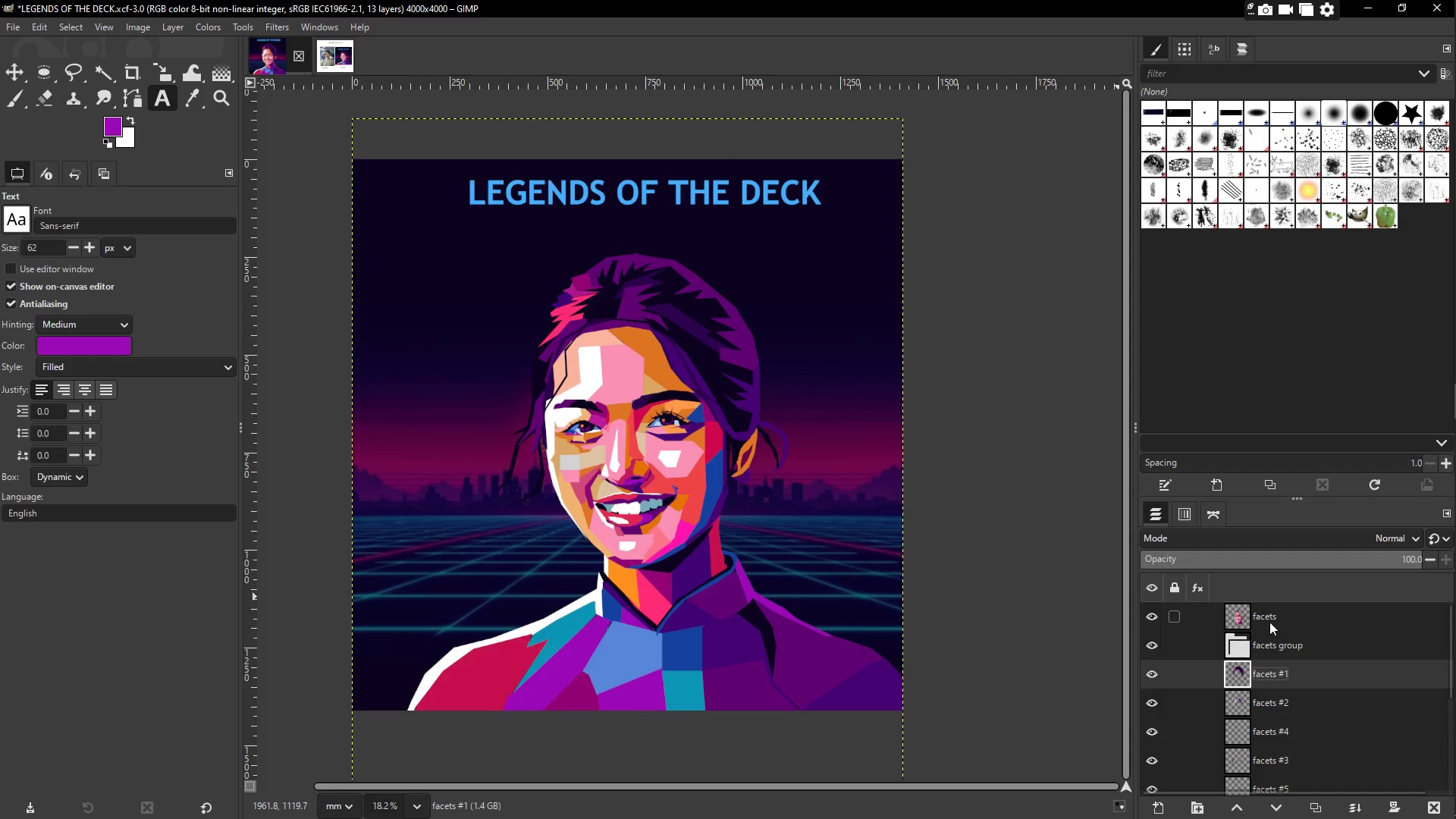 
left_click([1269, 618])
 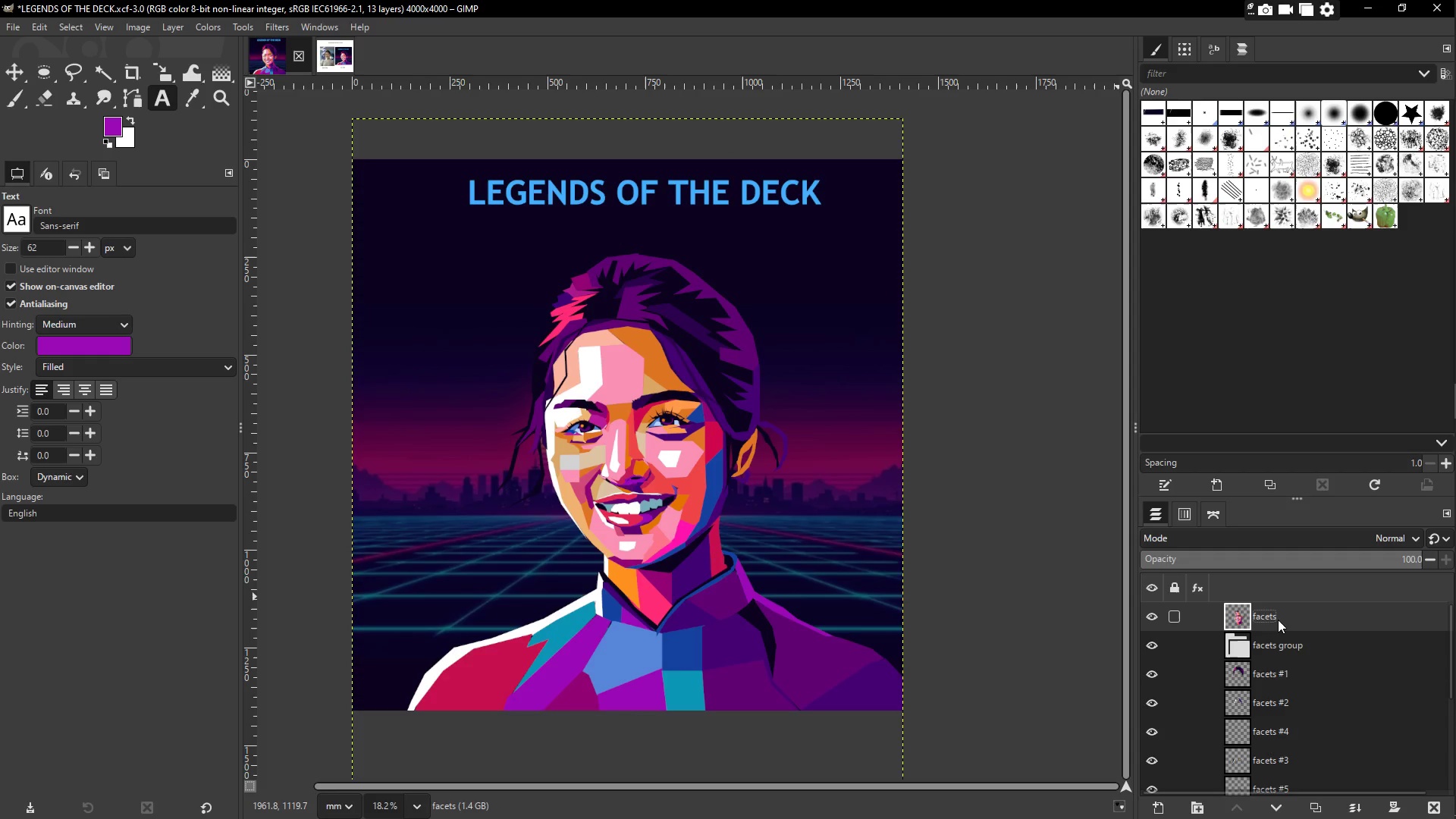 
left_click_drag(start_coordinate=[1273, 612], to_coordinate=[1268, 646])
 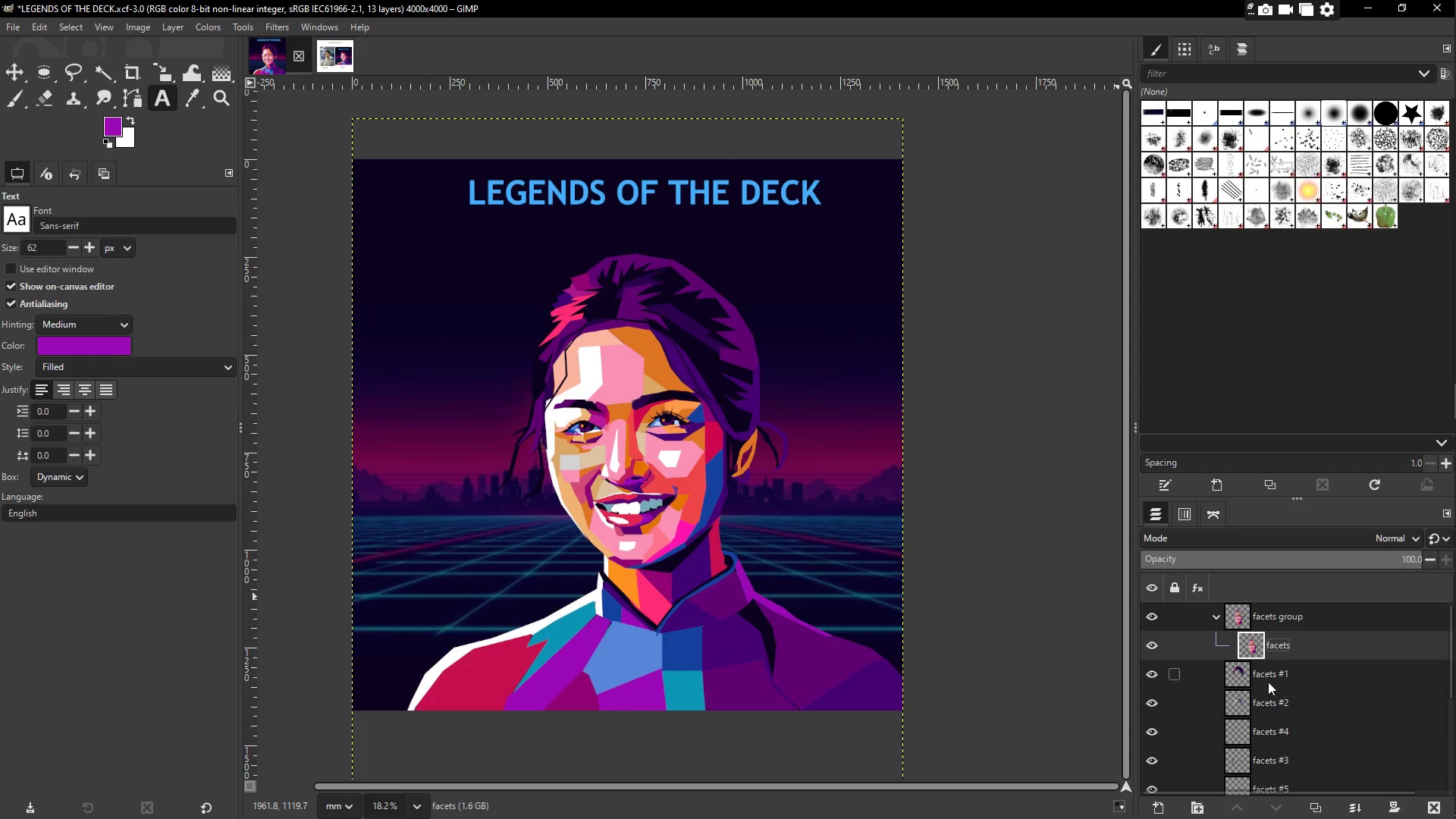 
left_click([1268, 682])
 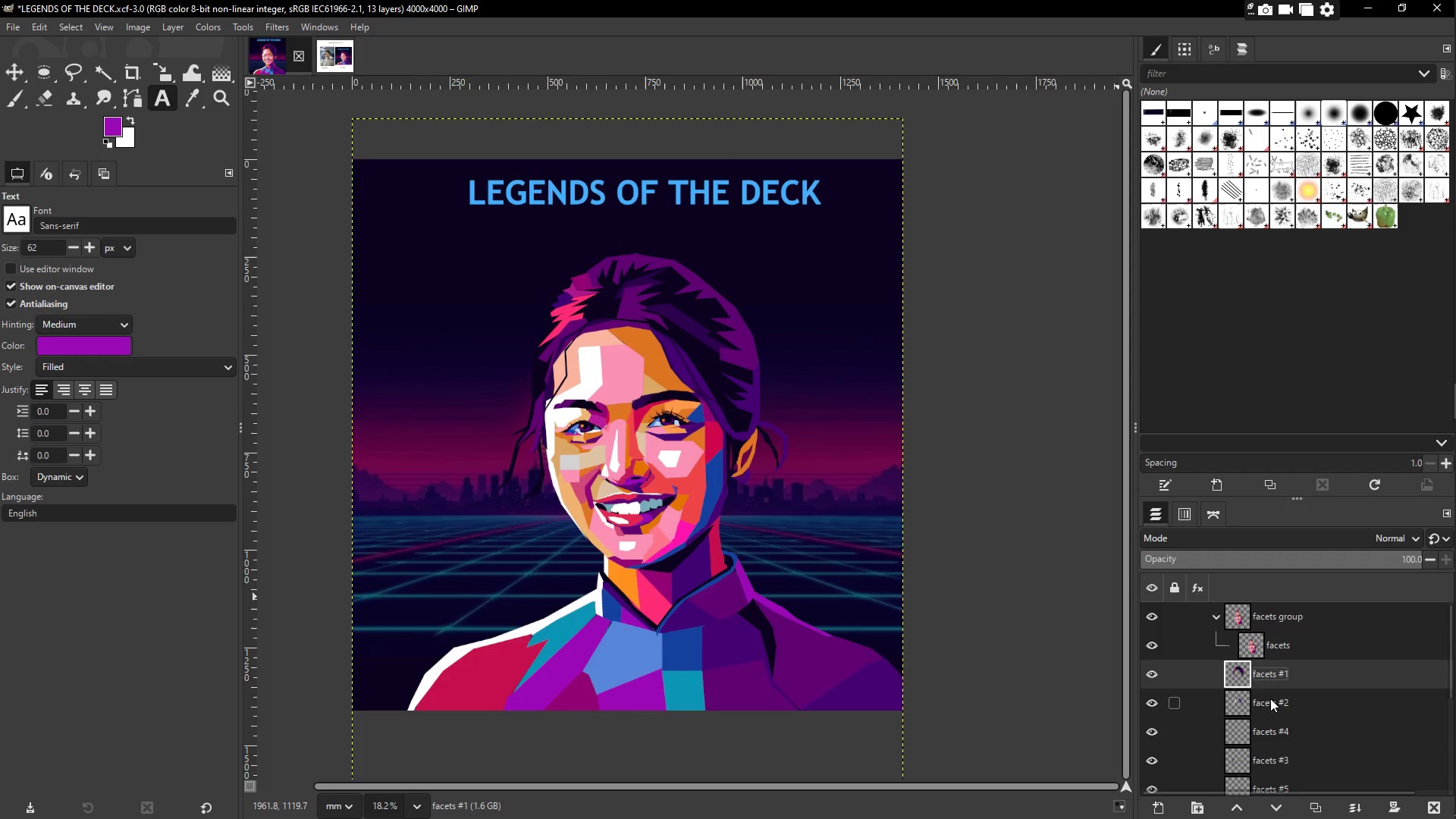 
hold_key(key=ShiftLeft, duration=0.44)
 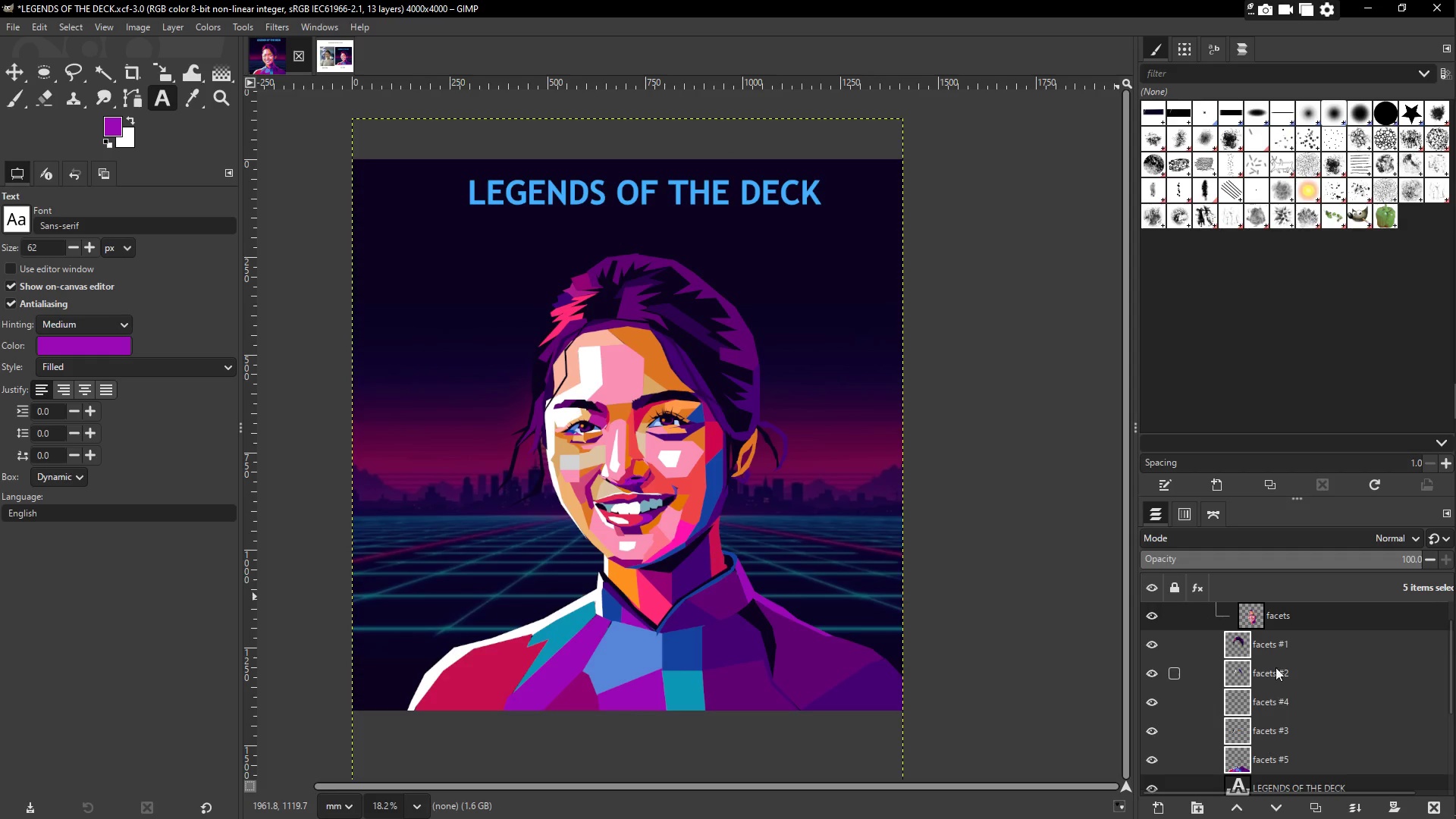 
scroll: coordinate [1270, 698], scroll_direction: down, amount: 3.0
 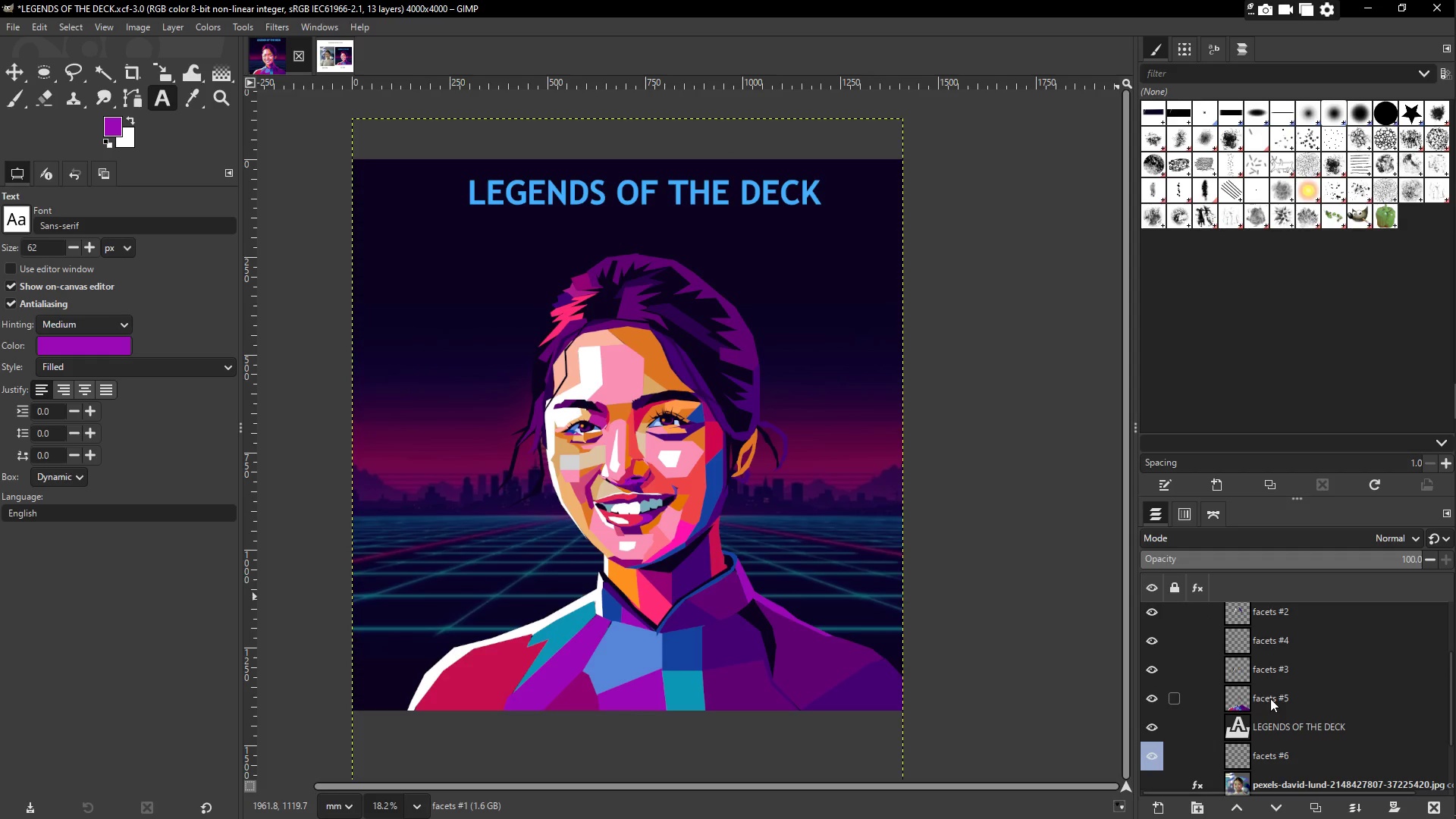 
left_click([1276, 698])
 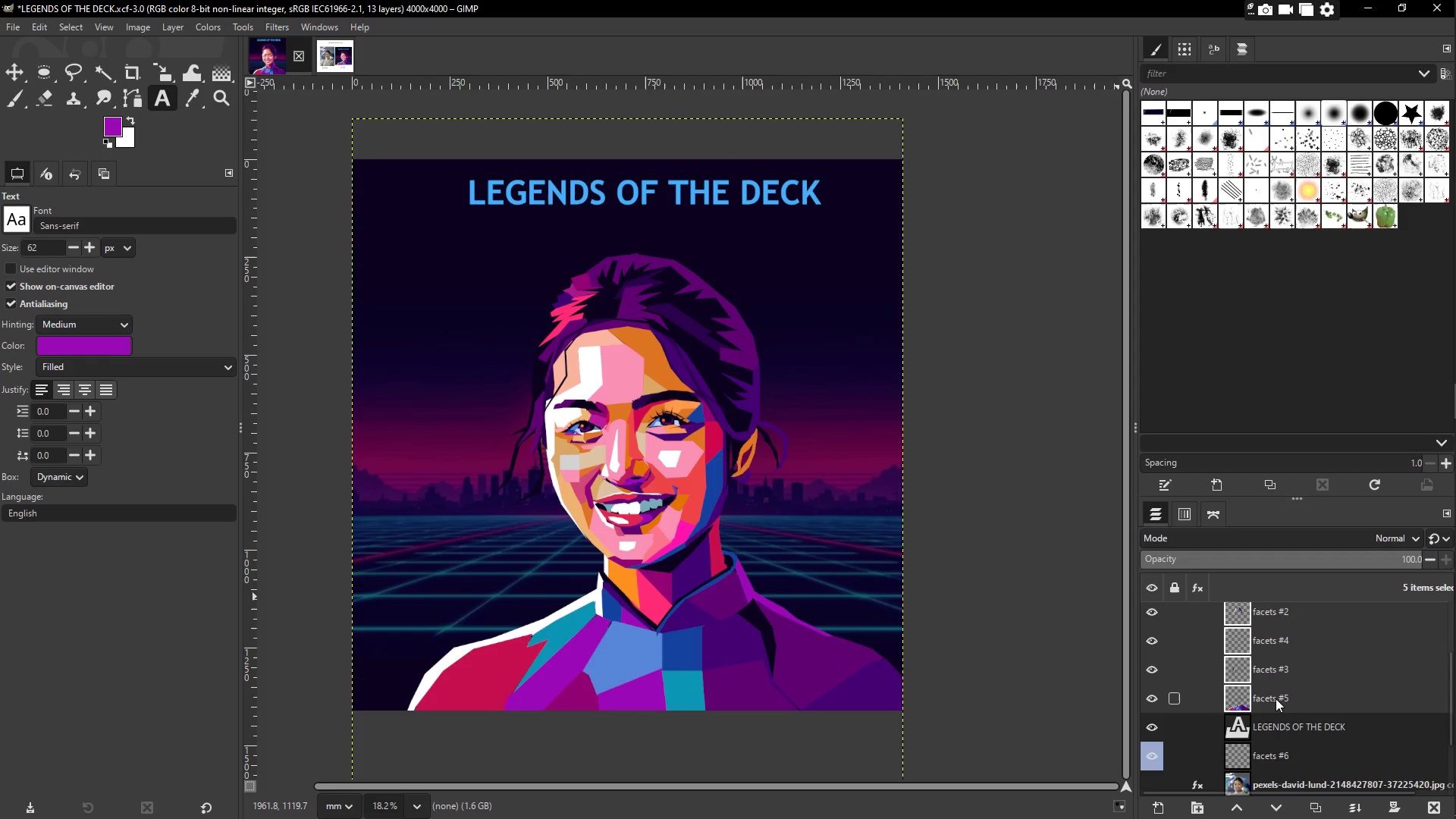 
scroll: coordinate [1276, 698], scroll_direction: up, amount: 2.0
 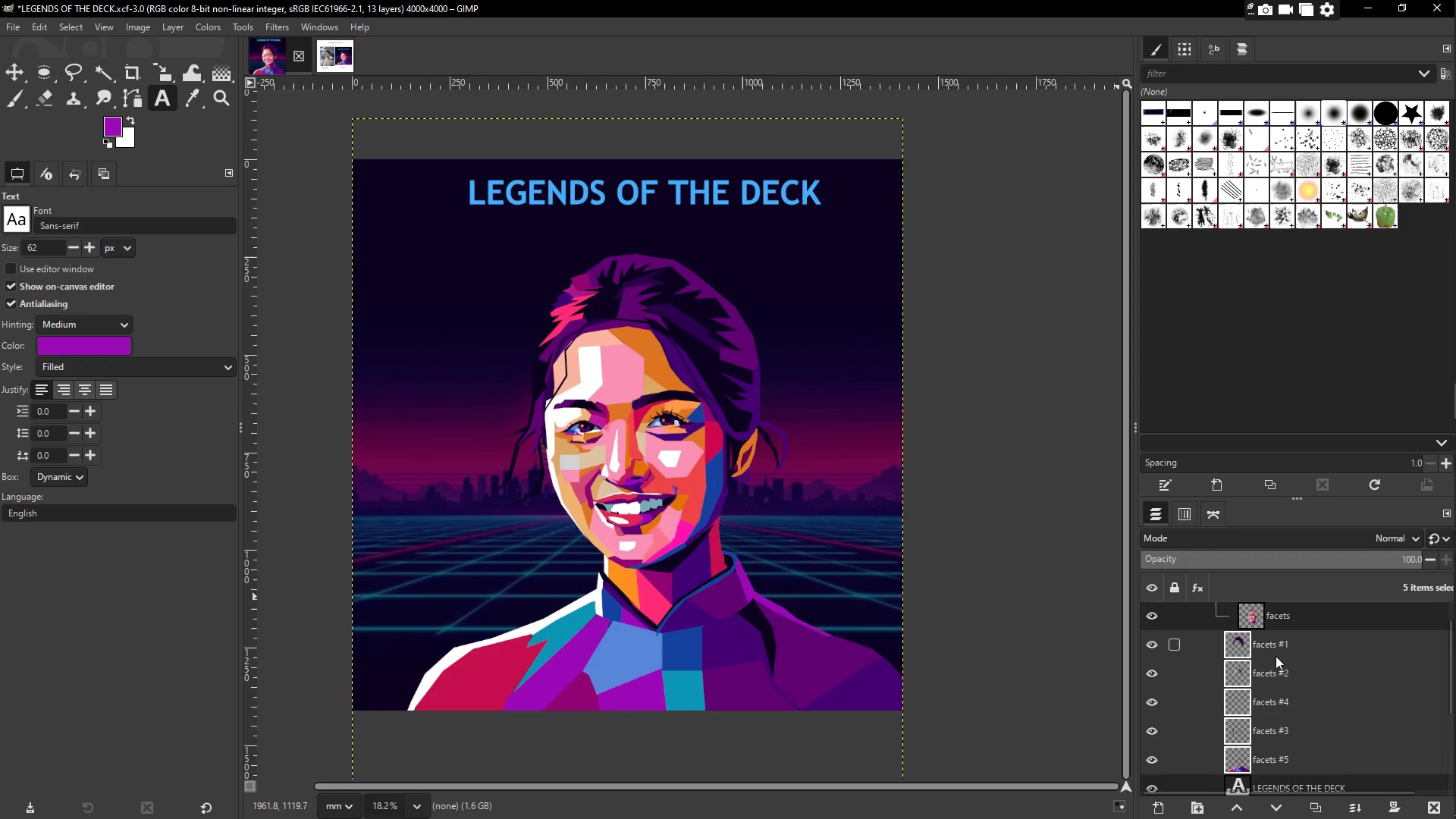 
left_click_drag(start_coordinate=[1275, 654], to_coordinate=[1269, 626])
 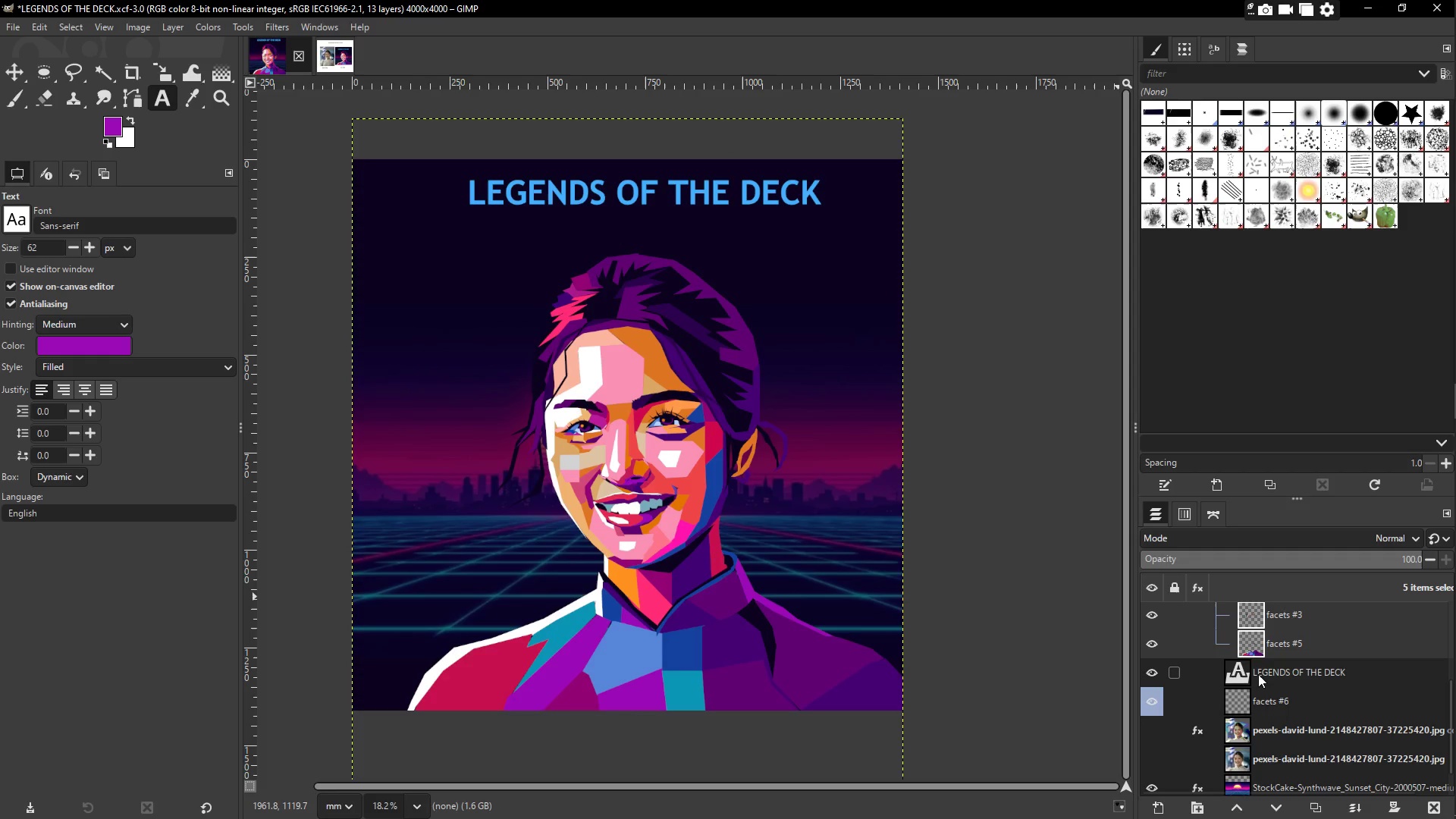 
scroll: coordinate [1258, 674], scroll_direction: down, amount: 1.0
 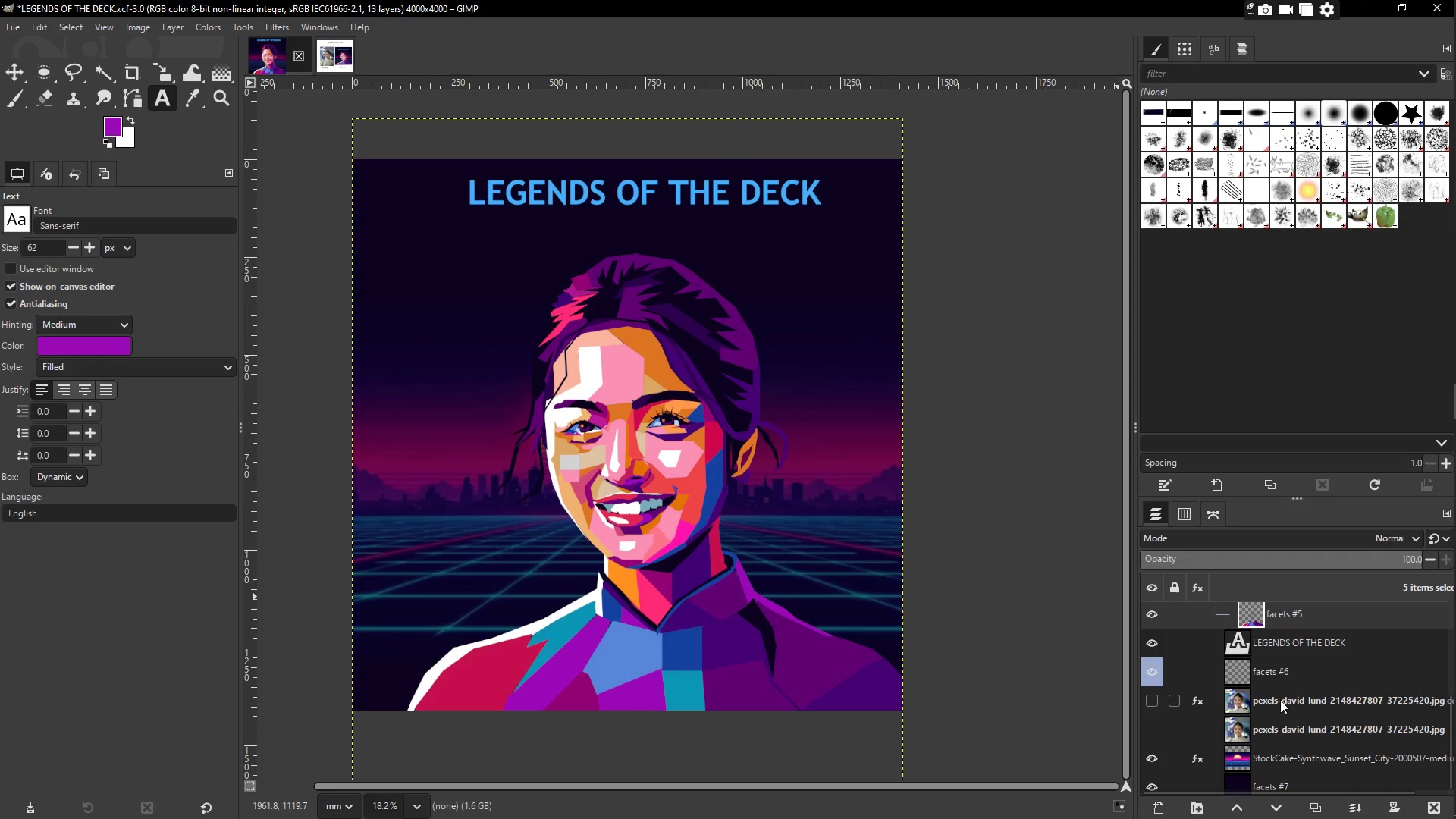 
left_click([1285, 673])
 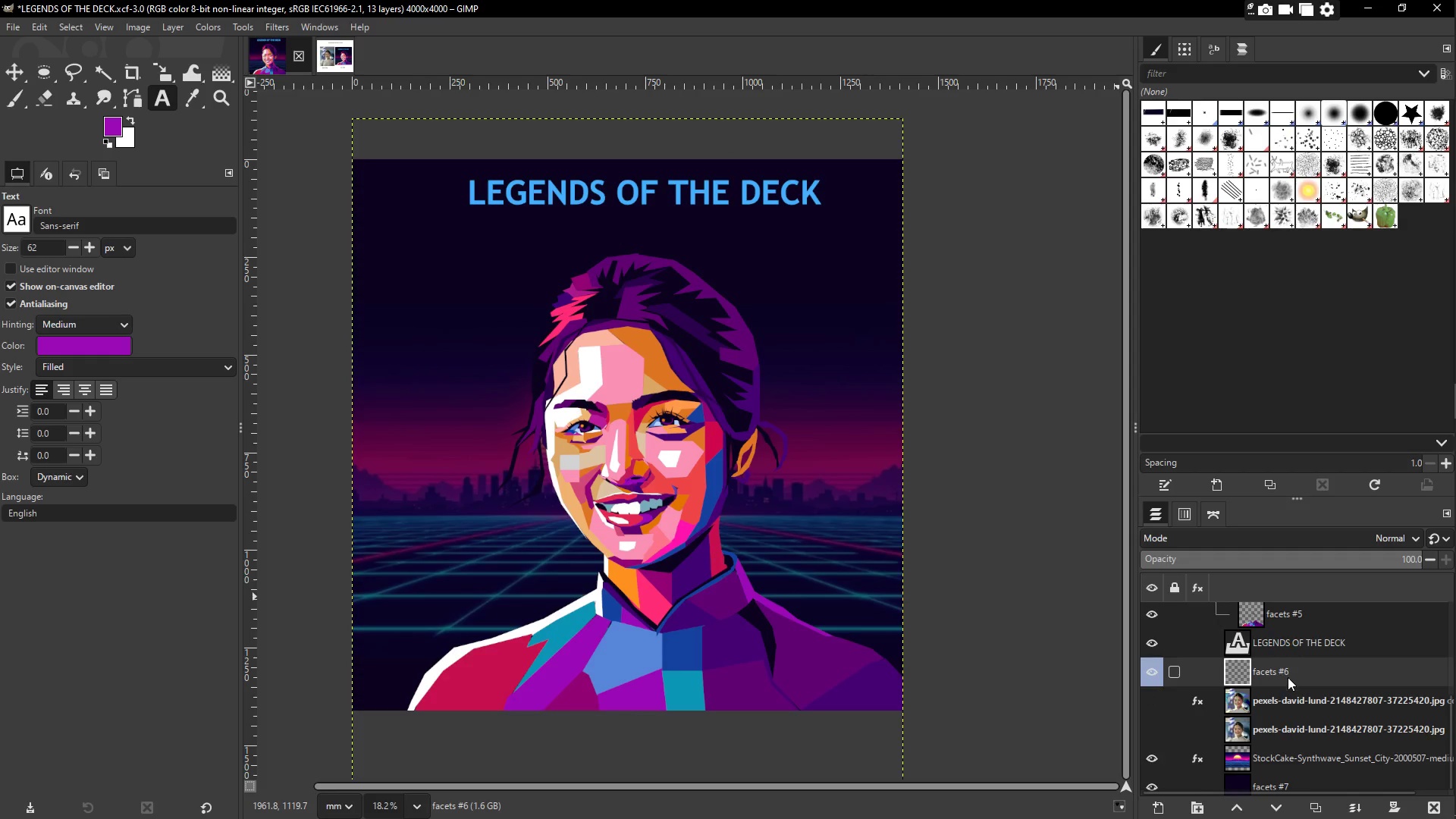 
scroll: coordinate [1289, 676], scroll_direction: up, amount: 2.0
 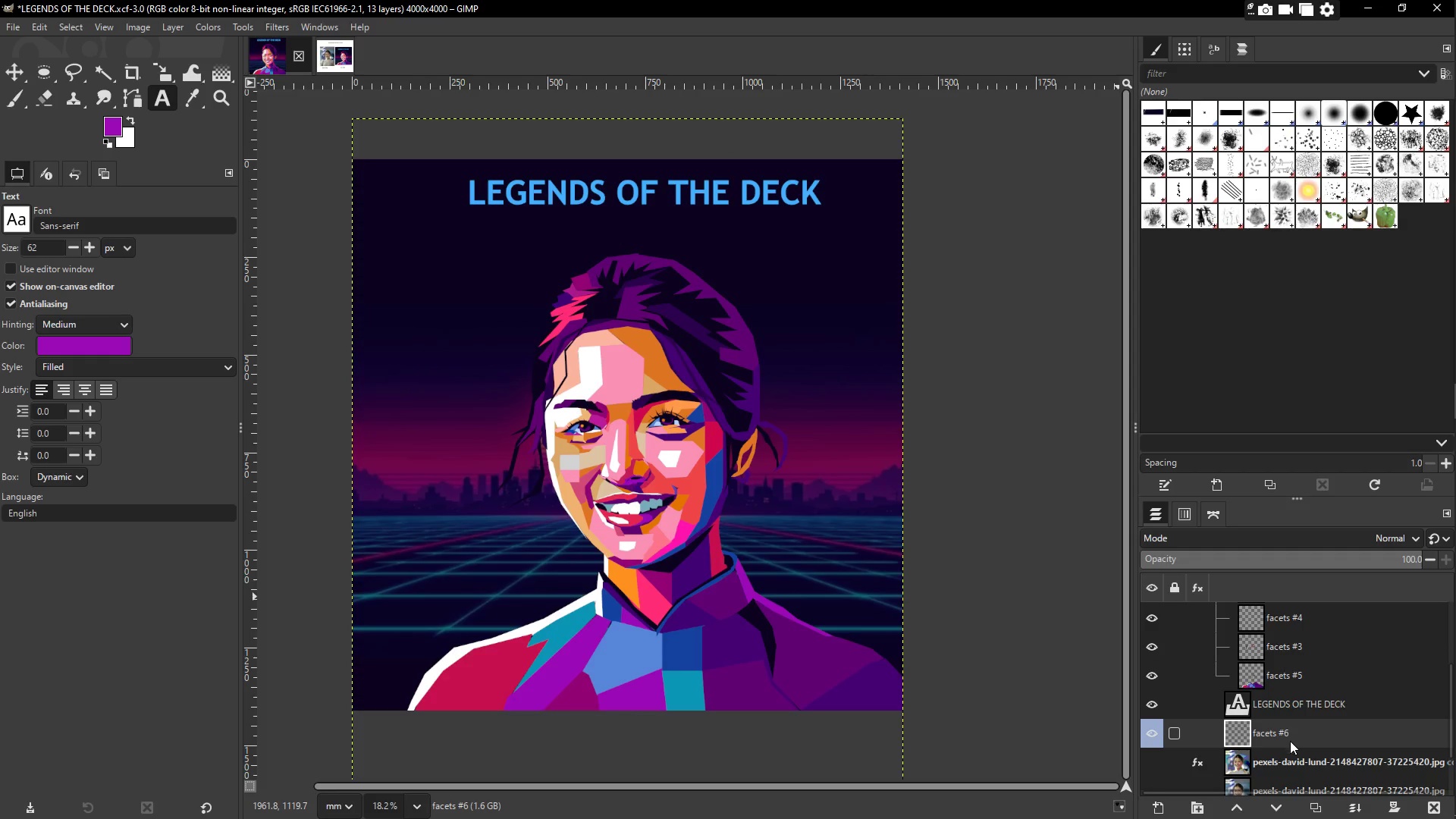 
left_click_drag(start_coordinate=[1290, 743], to_coordinate=[1265, 682])
 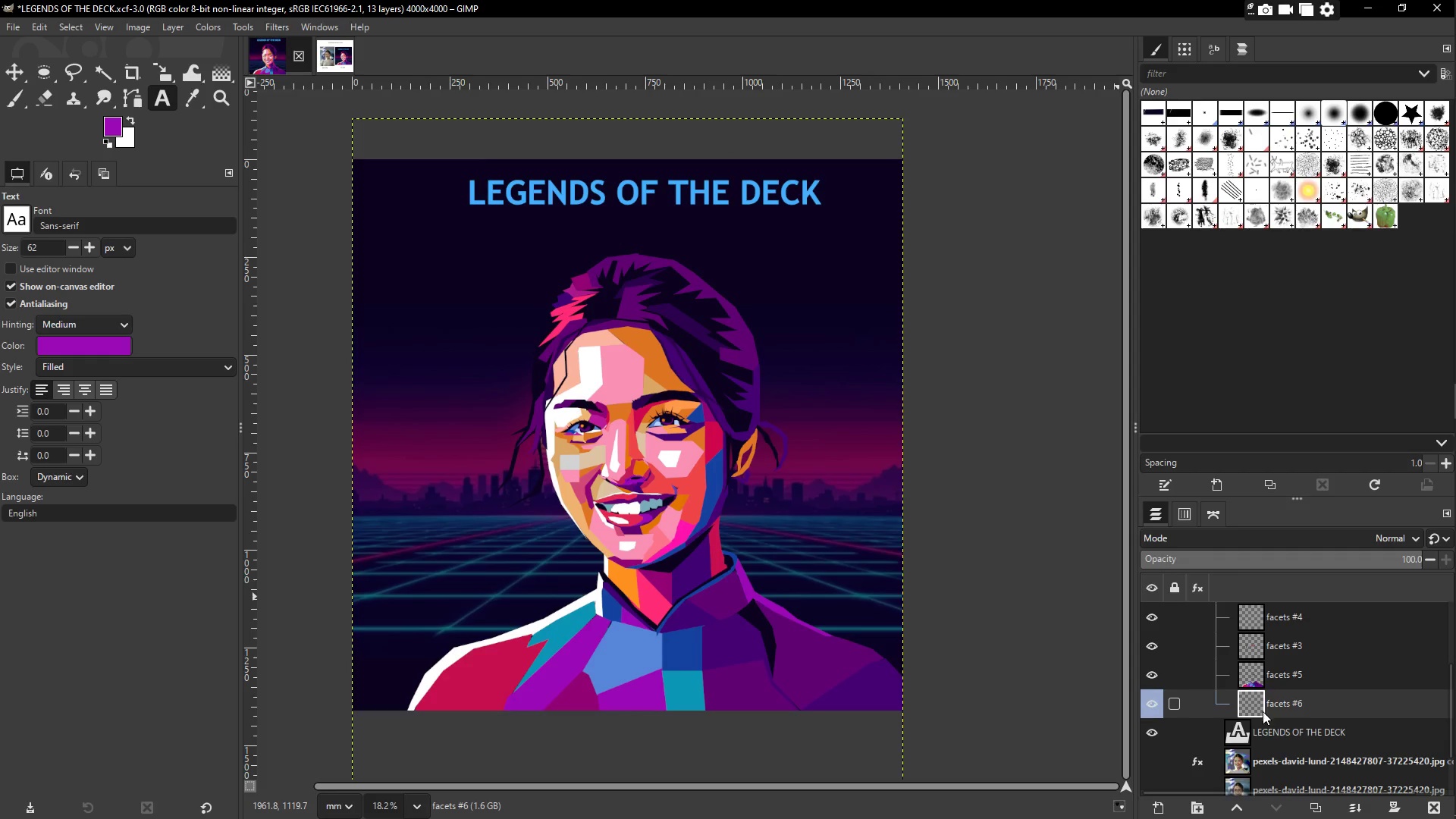 
scroll: coordinate [1273, 729], scroll_direction: down, amount: 3.0
 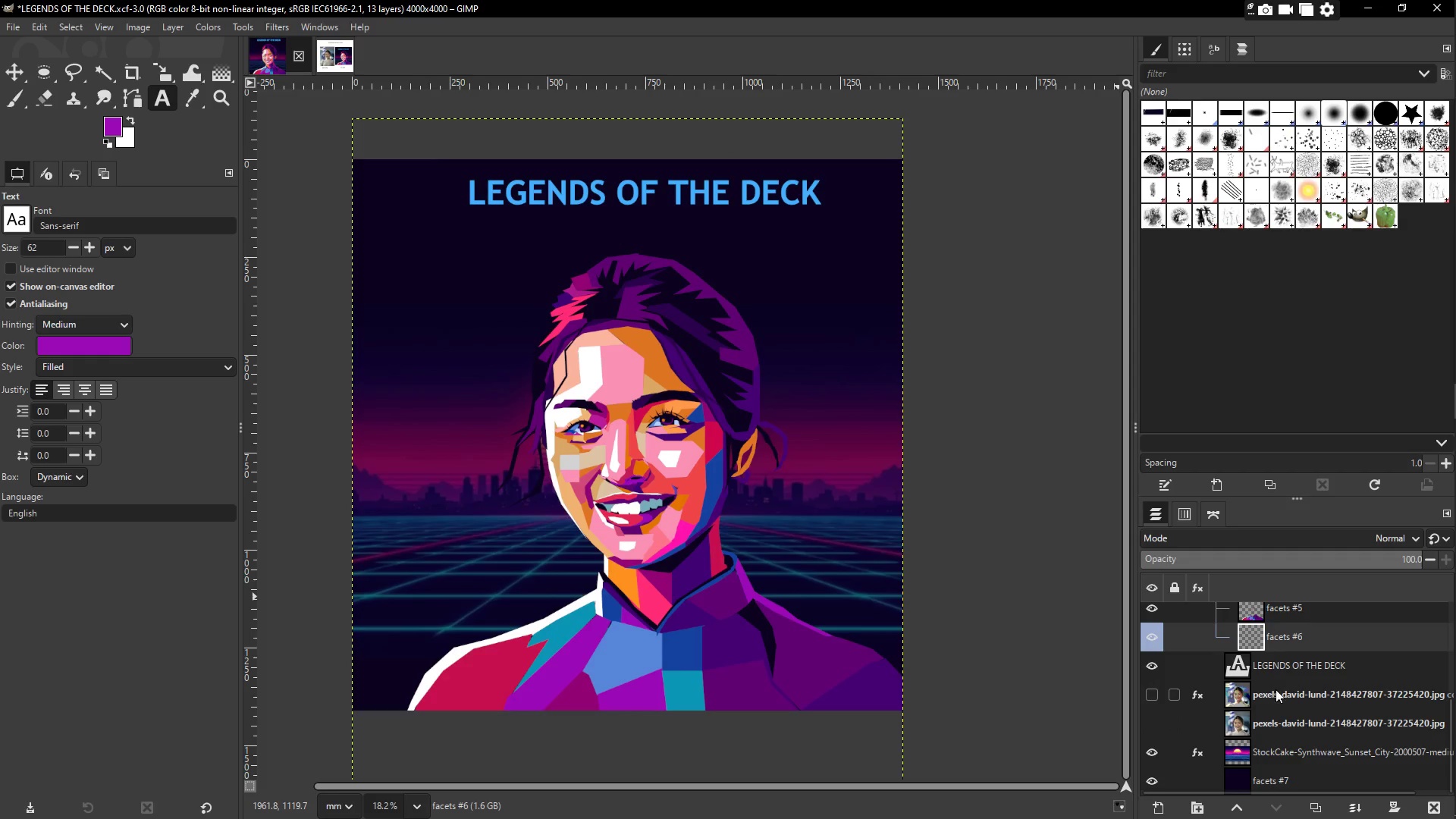 
left_click([1277, 688])
 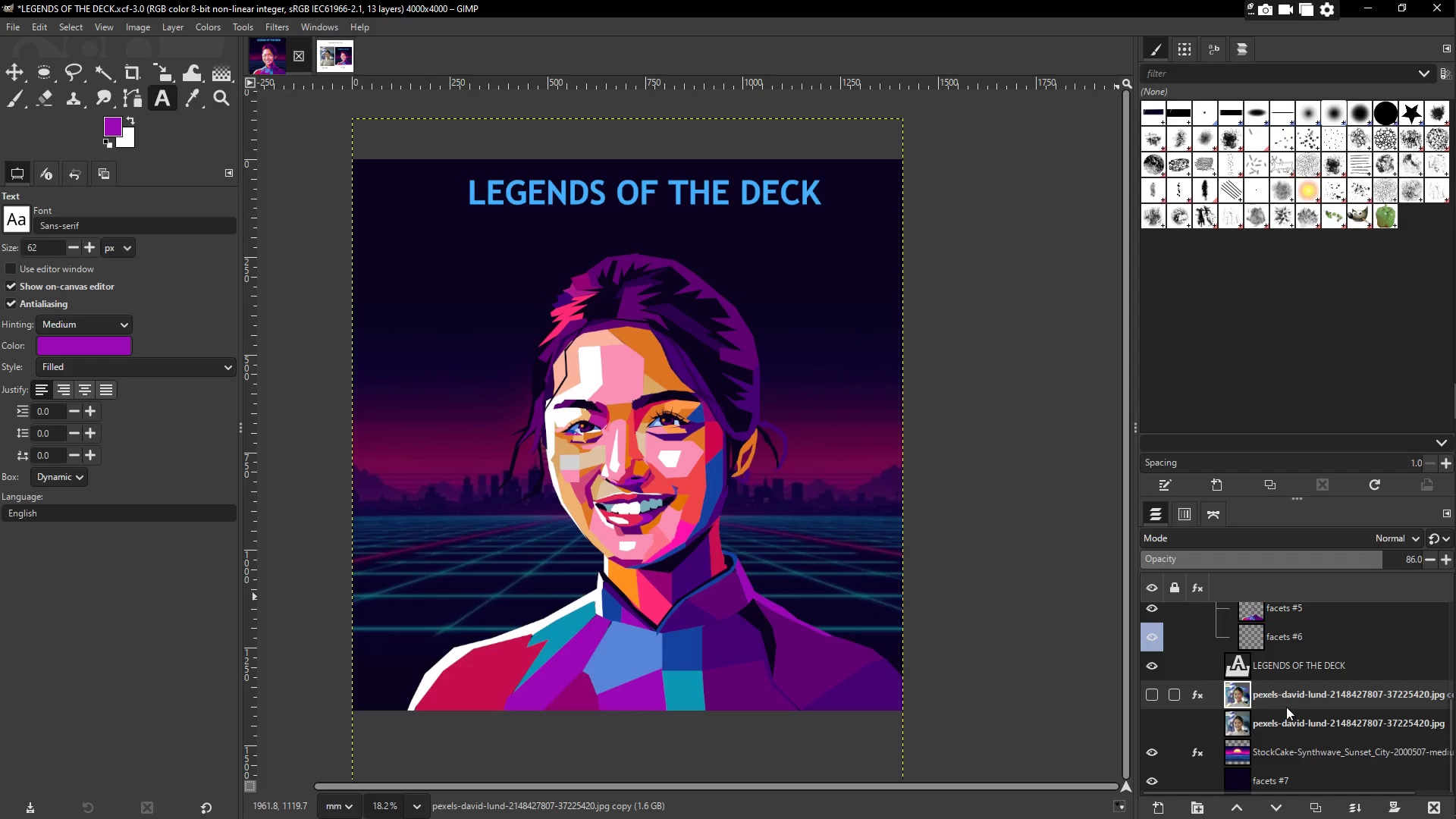 
key(Shift+ShiftLeft)
 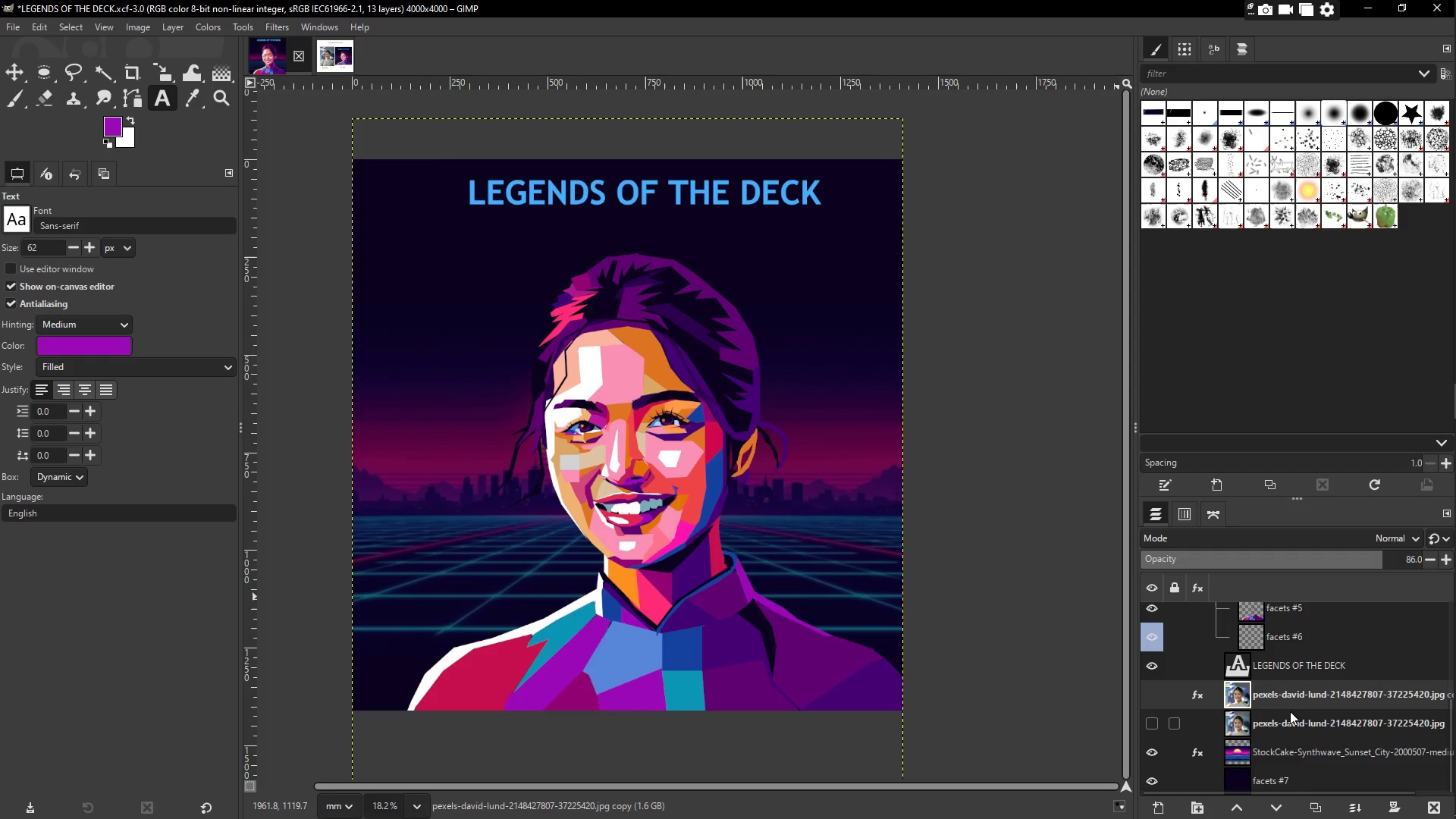 
double_click([1291, 711])
 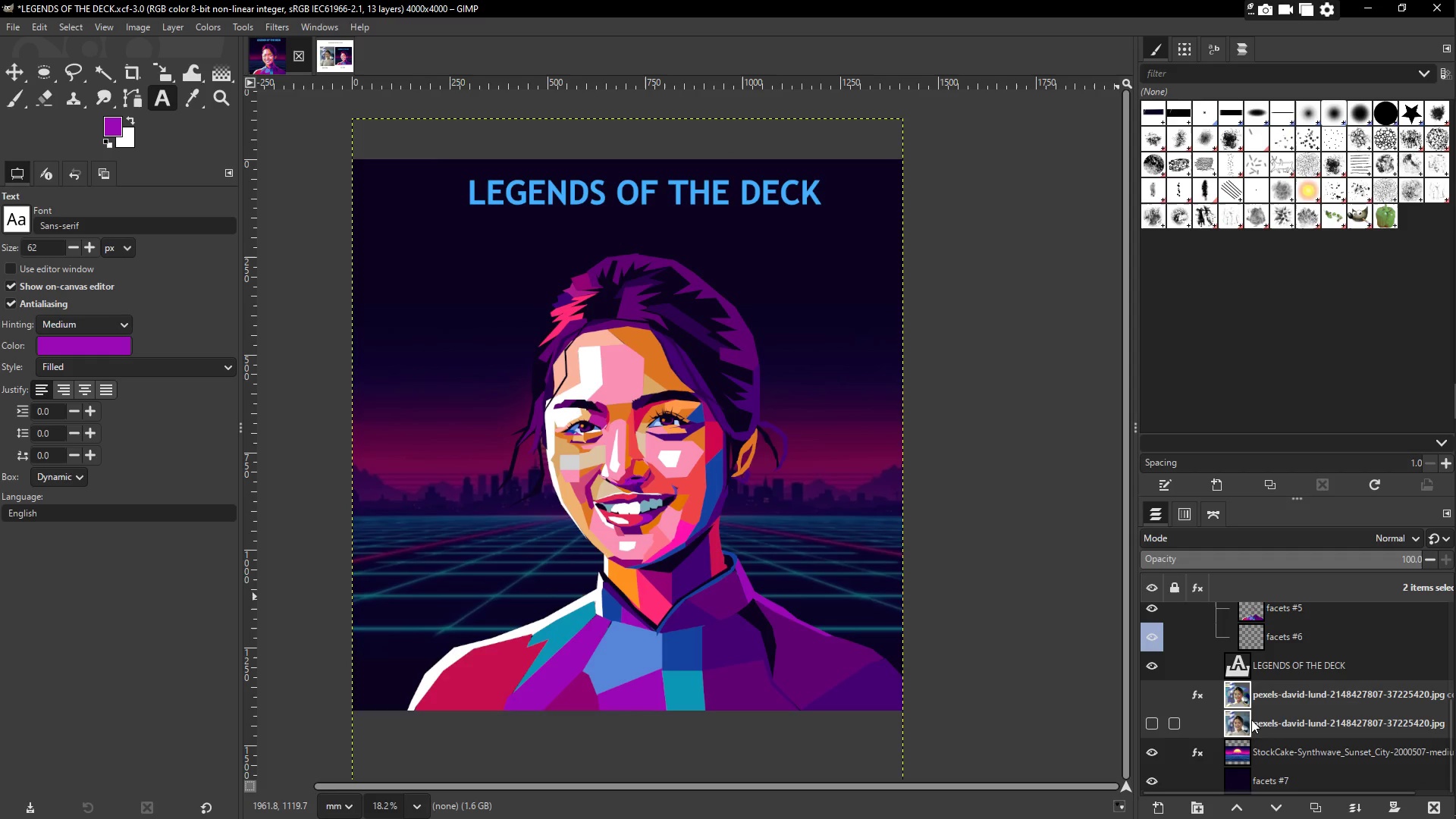 
left_click([1197, 810])
 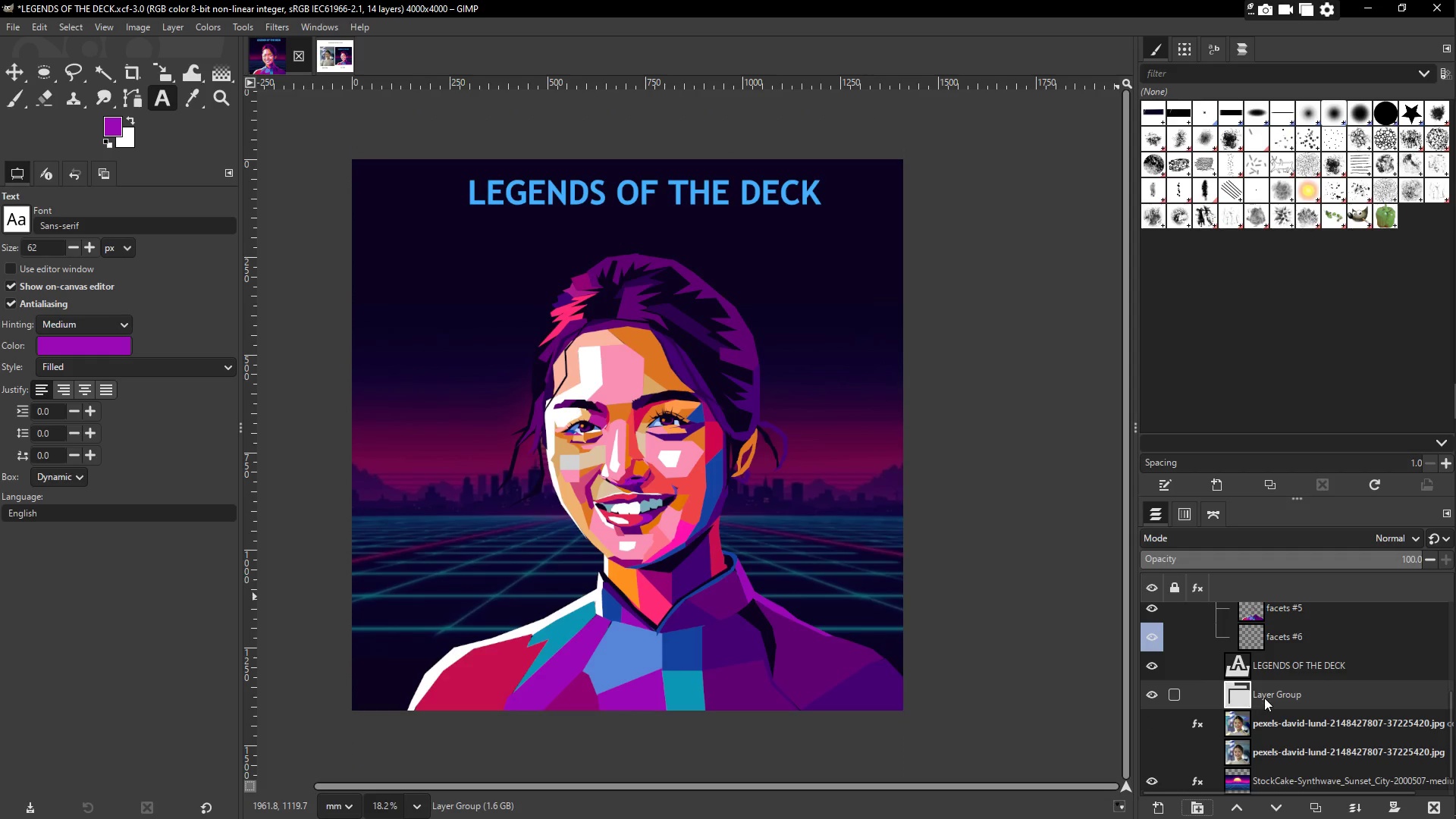 
double_click([1268, 695])
 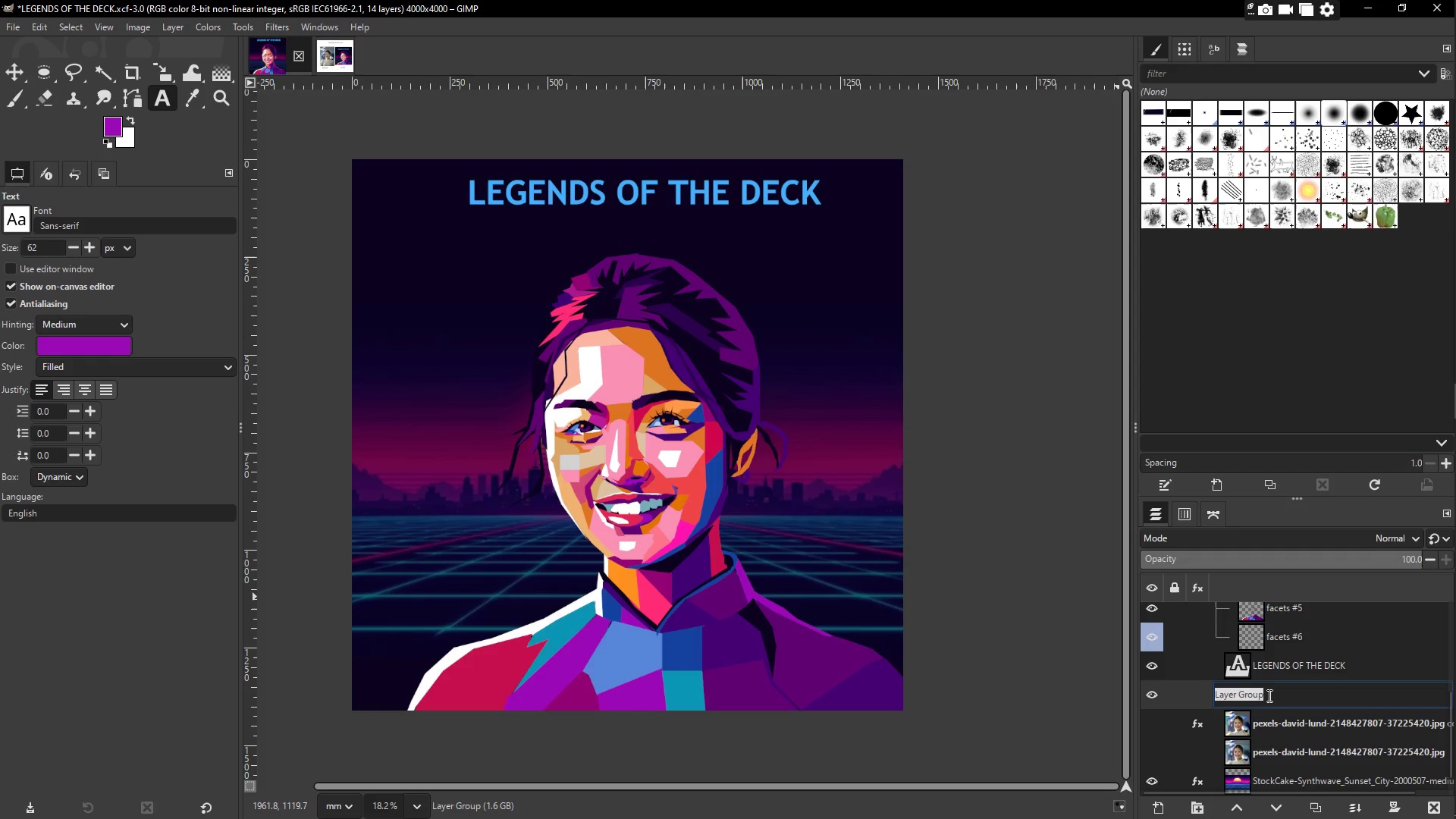 
type(Subject reference)
 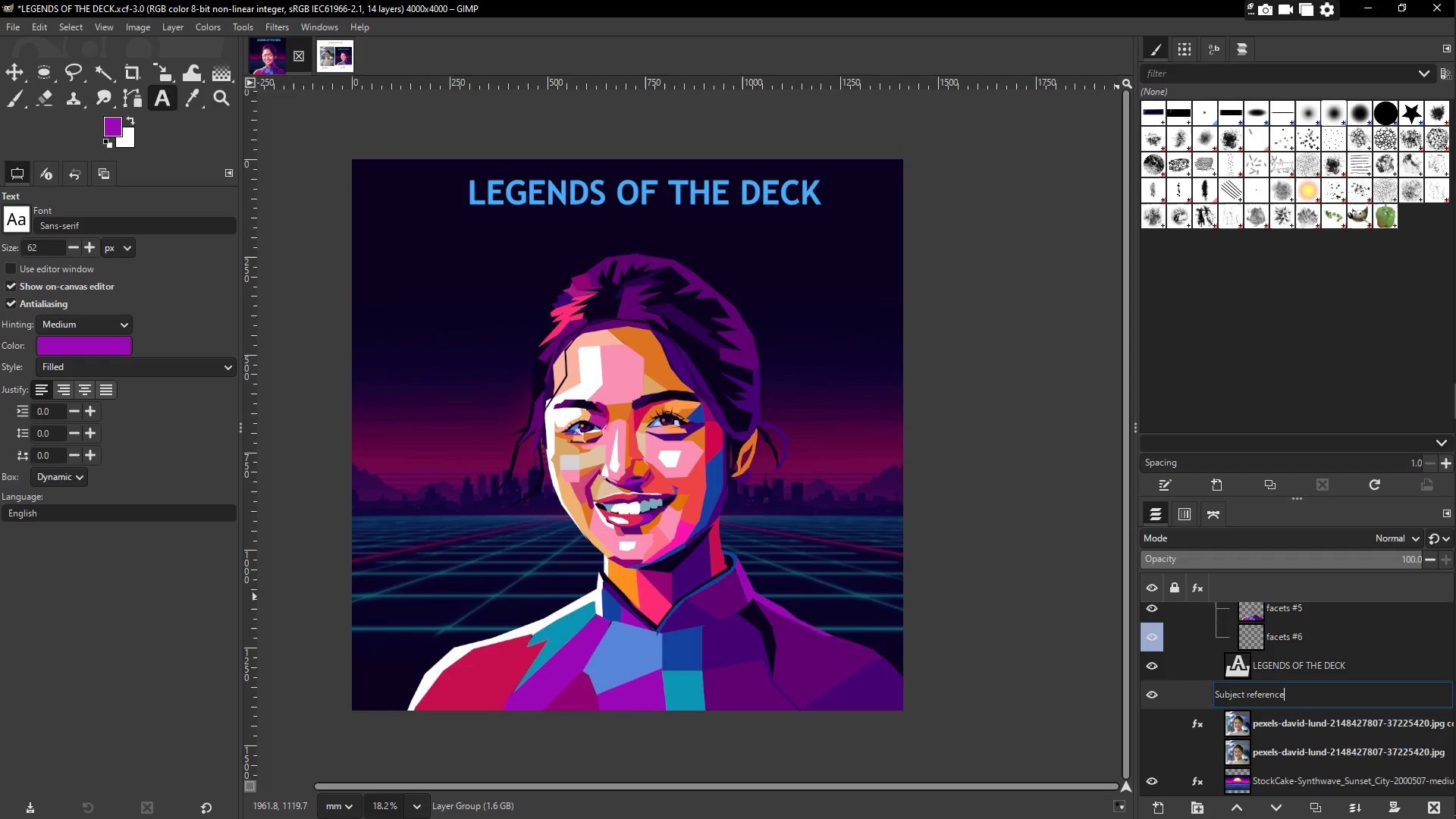 
key(Enter)
 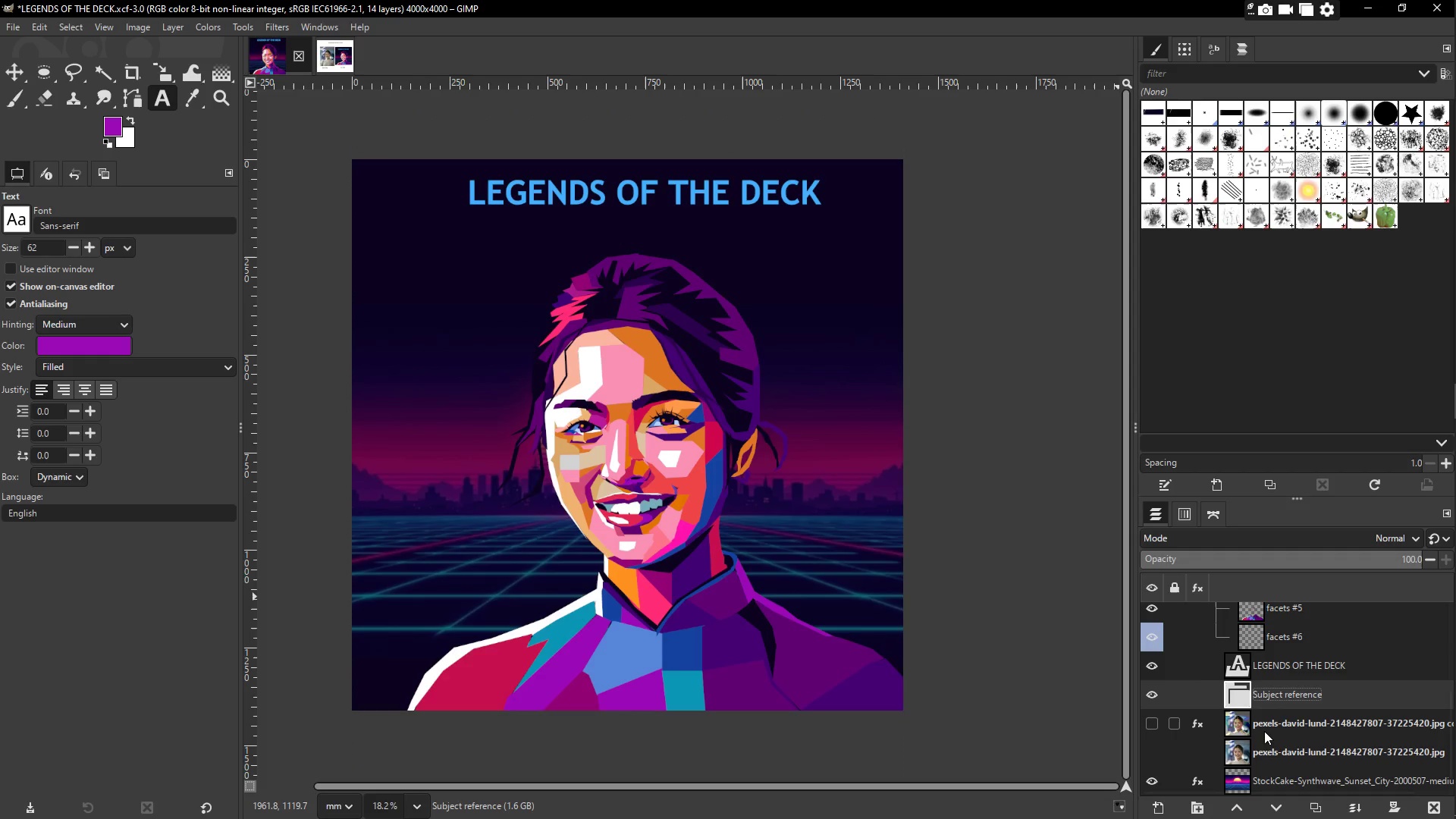 
left_click([1266, 730])
 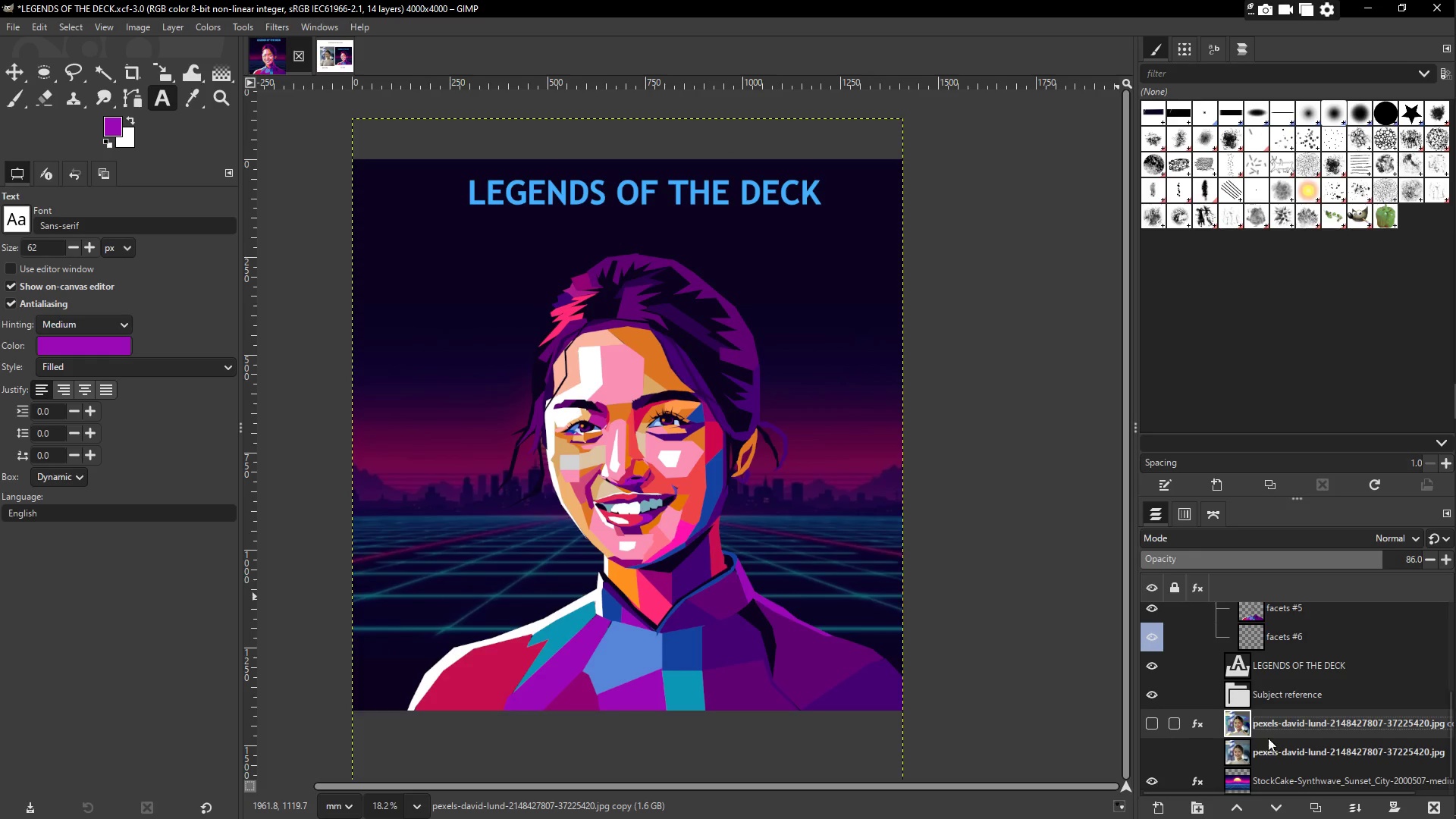 
key(Shift+ShiftLeft)
 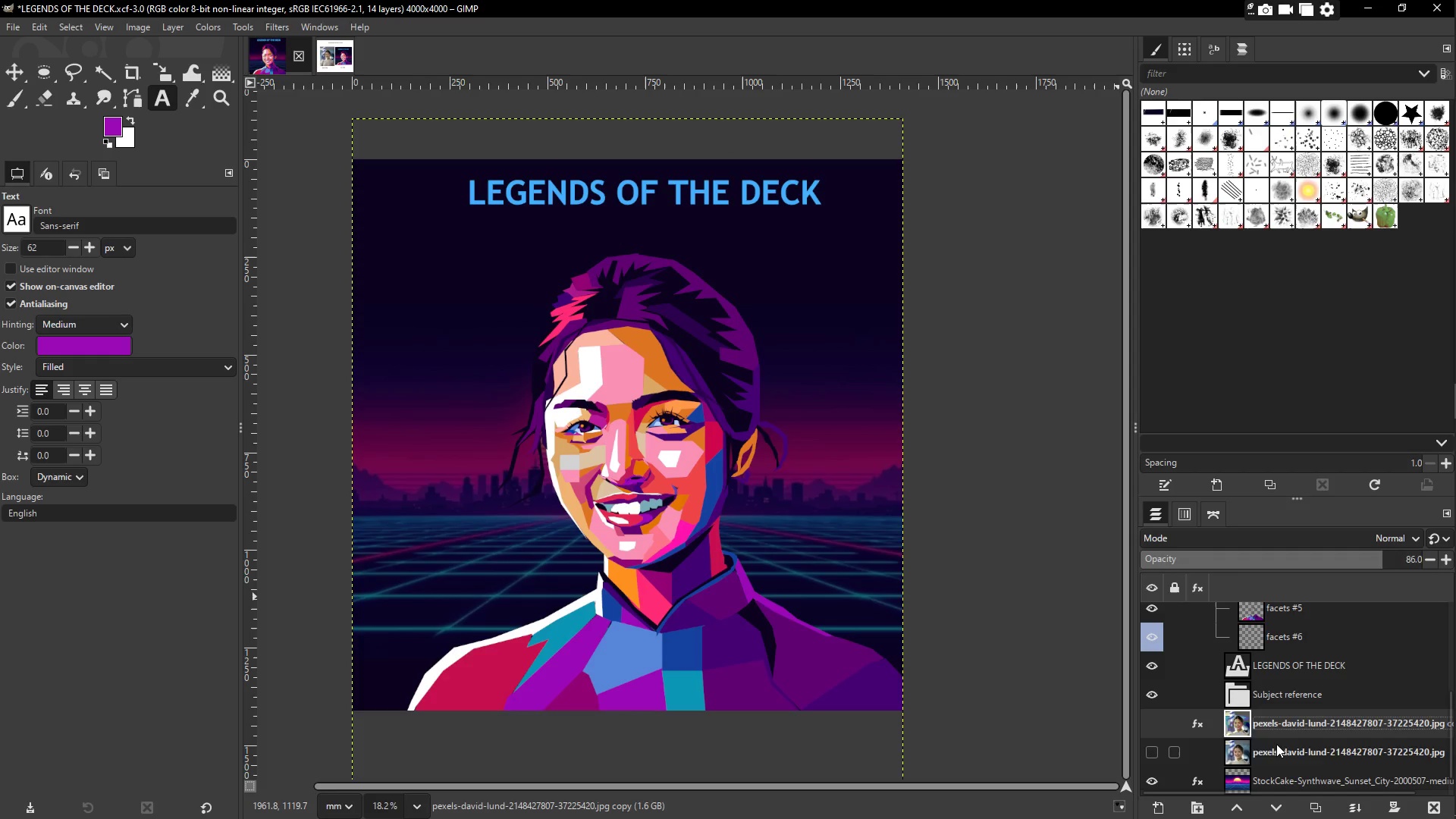 
double_click([1276, 744])
 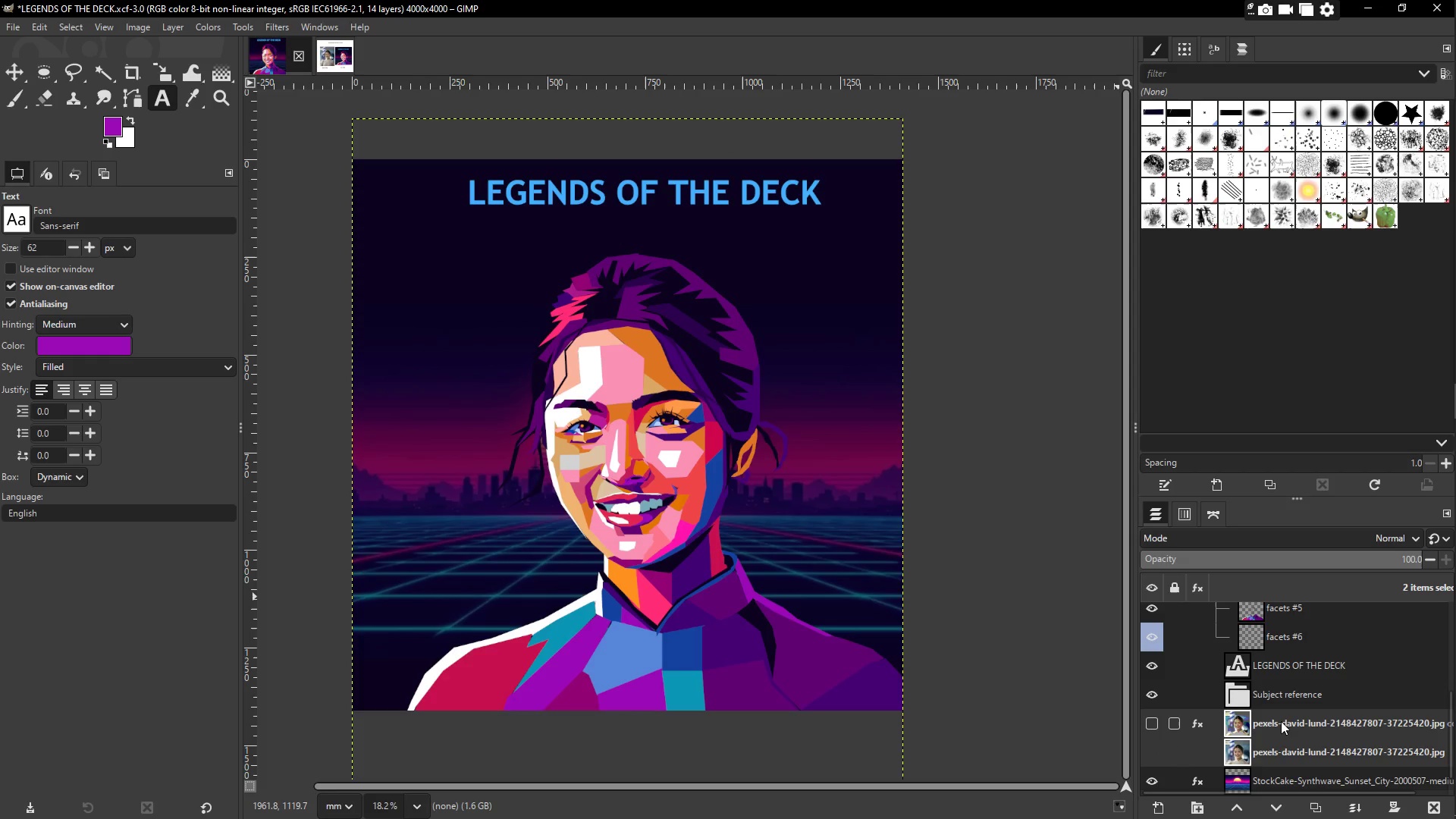 
left_click_drag(start_coordinate=[1282, 726], to_coordinate=[1269, 699])
 